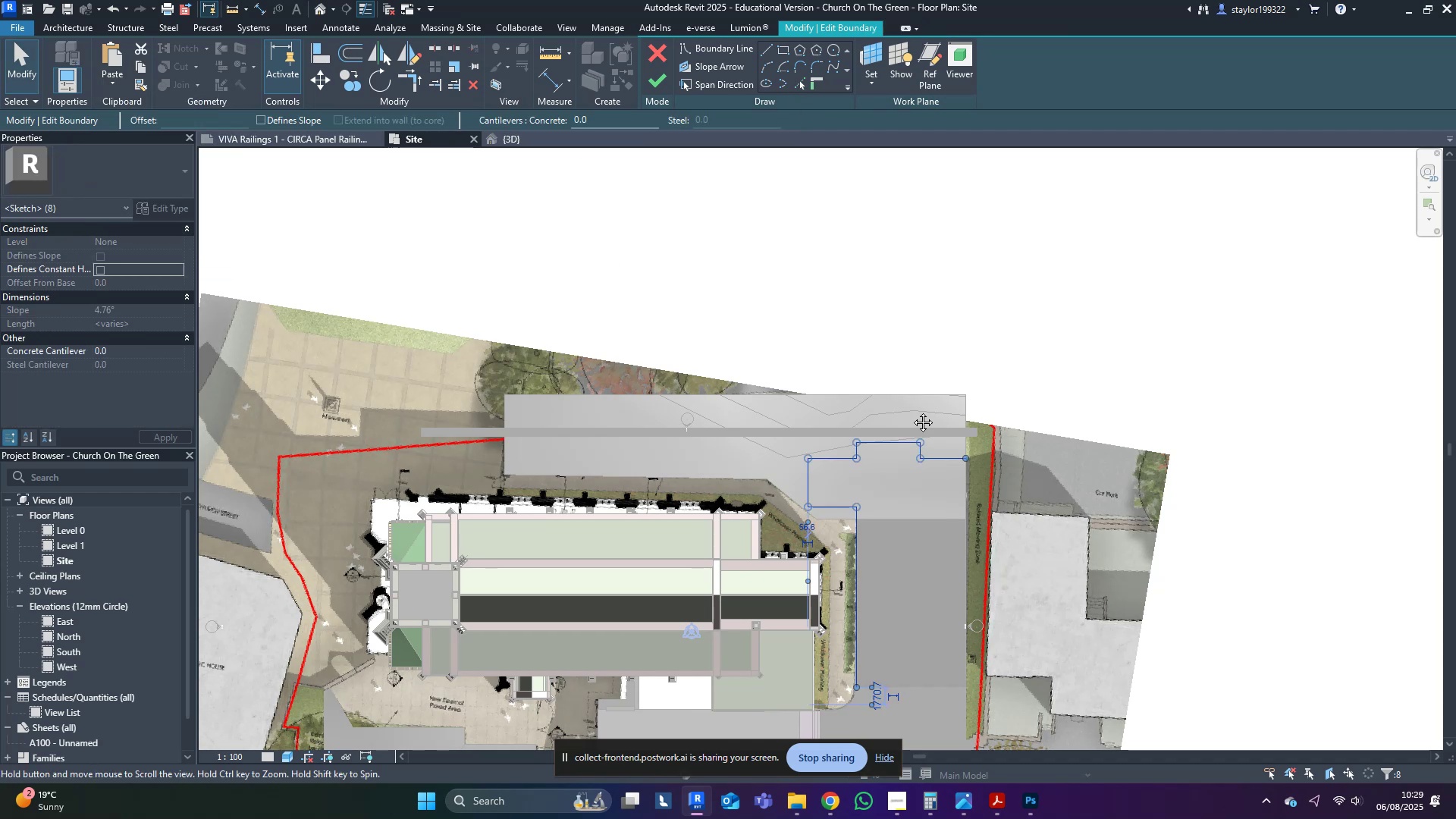 
scroll: coordinate [918, 394], scroll_direction: up, amount: 5.0
 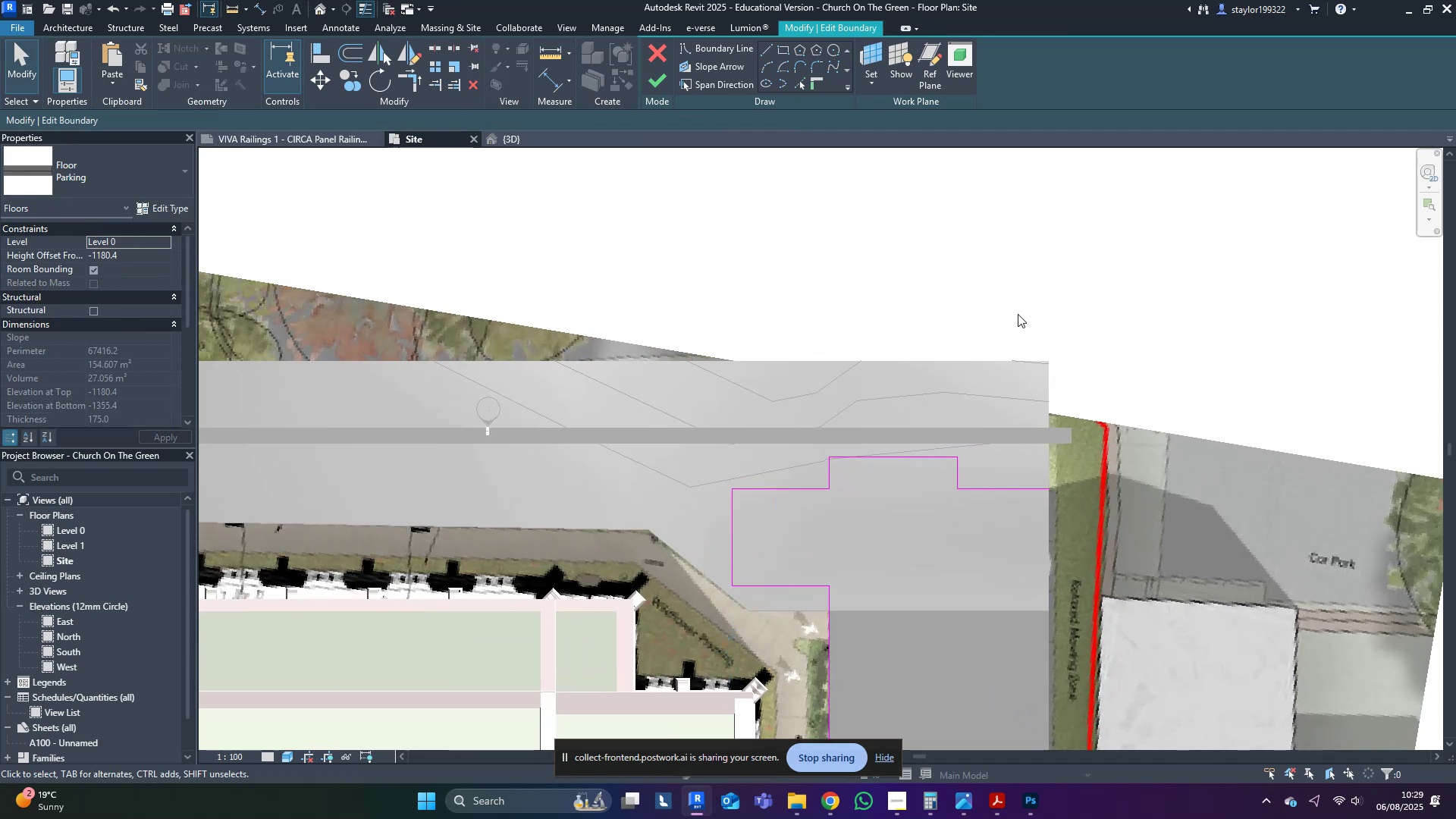 
middle_click([1019, 315])
 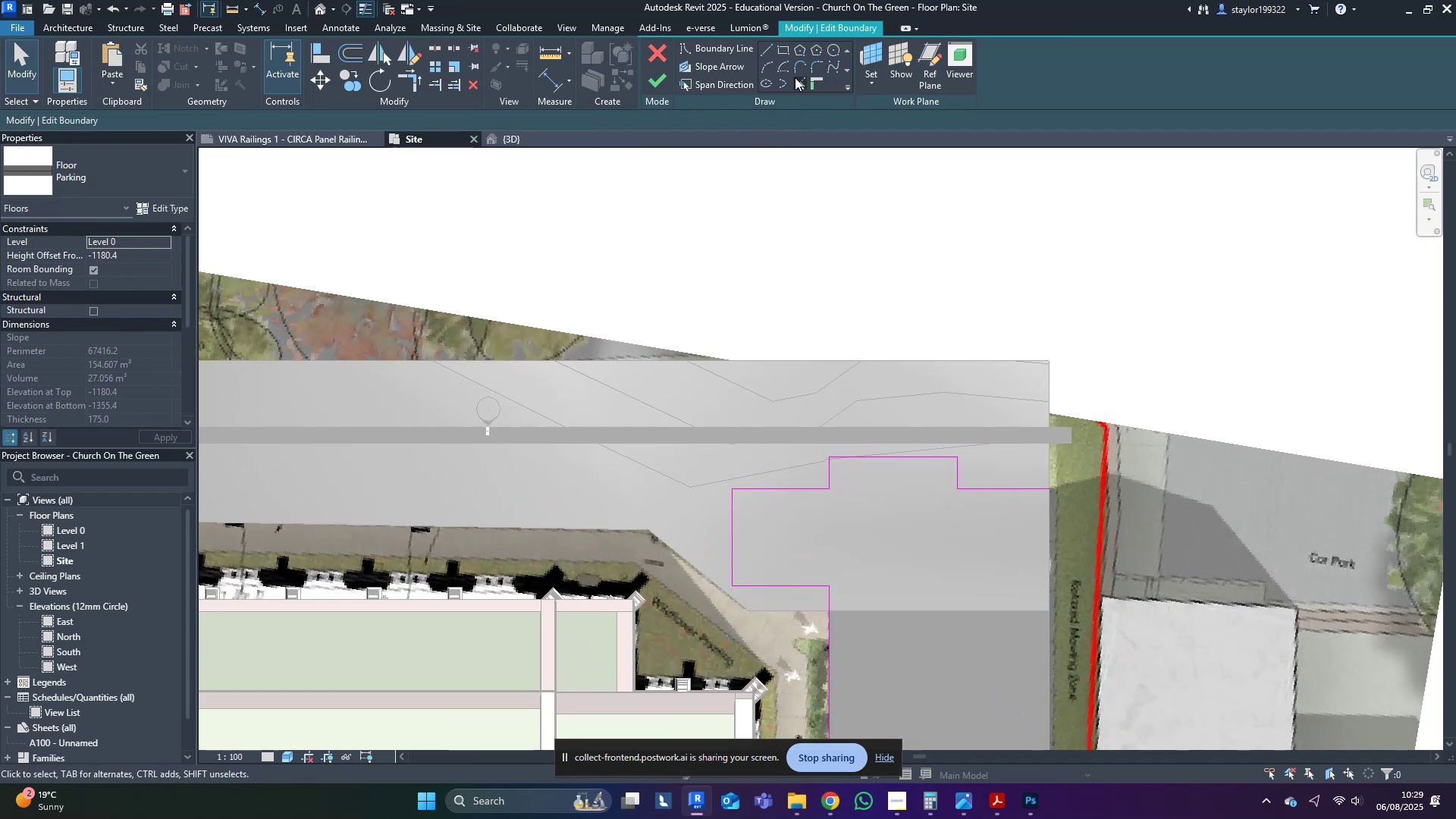 
left_click([797, 88])
 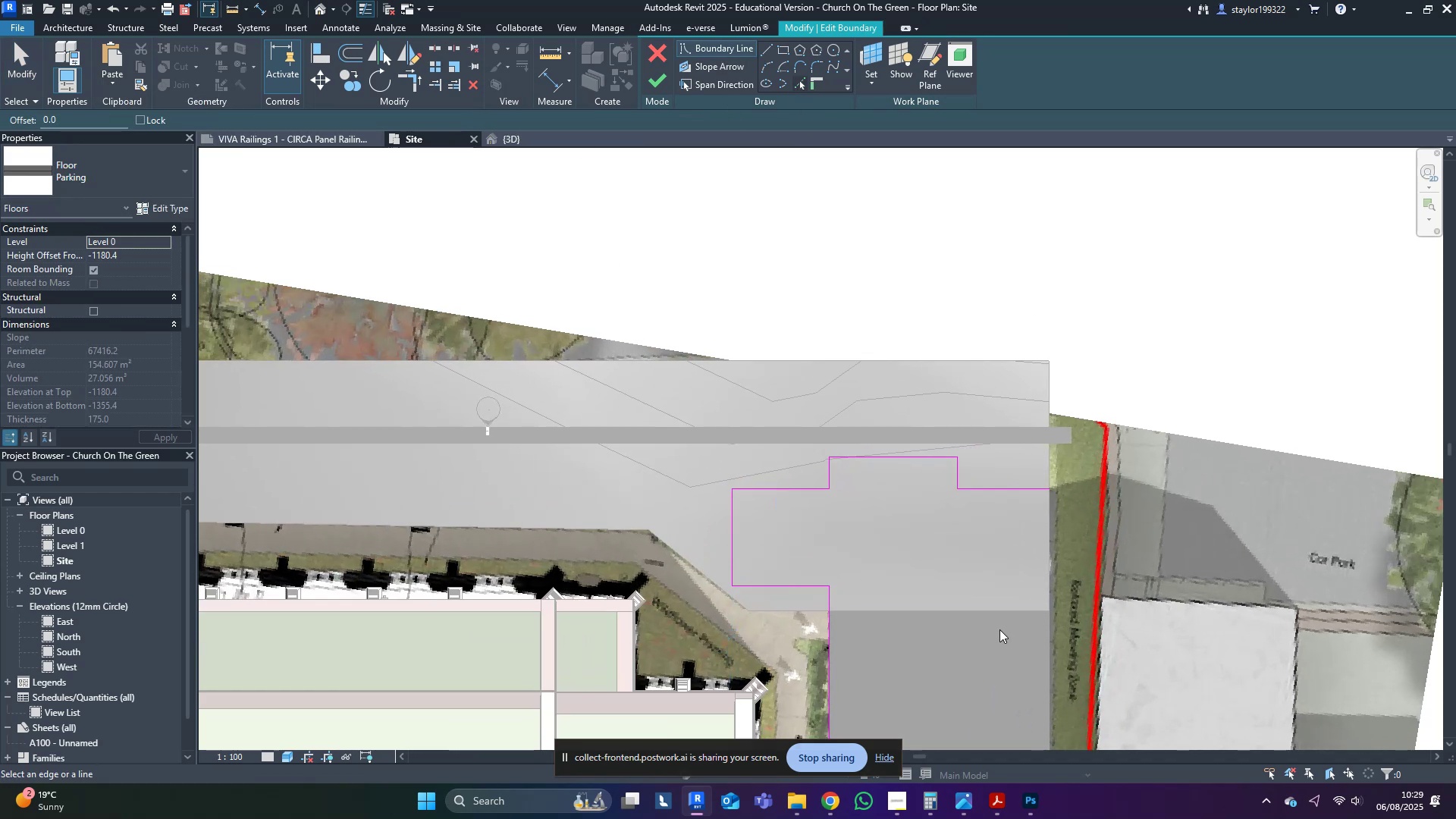 
left_click([996, 605])
 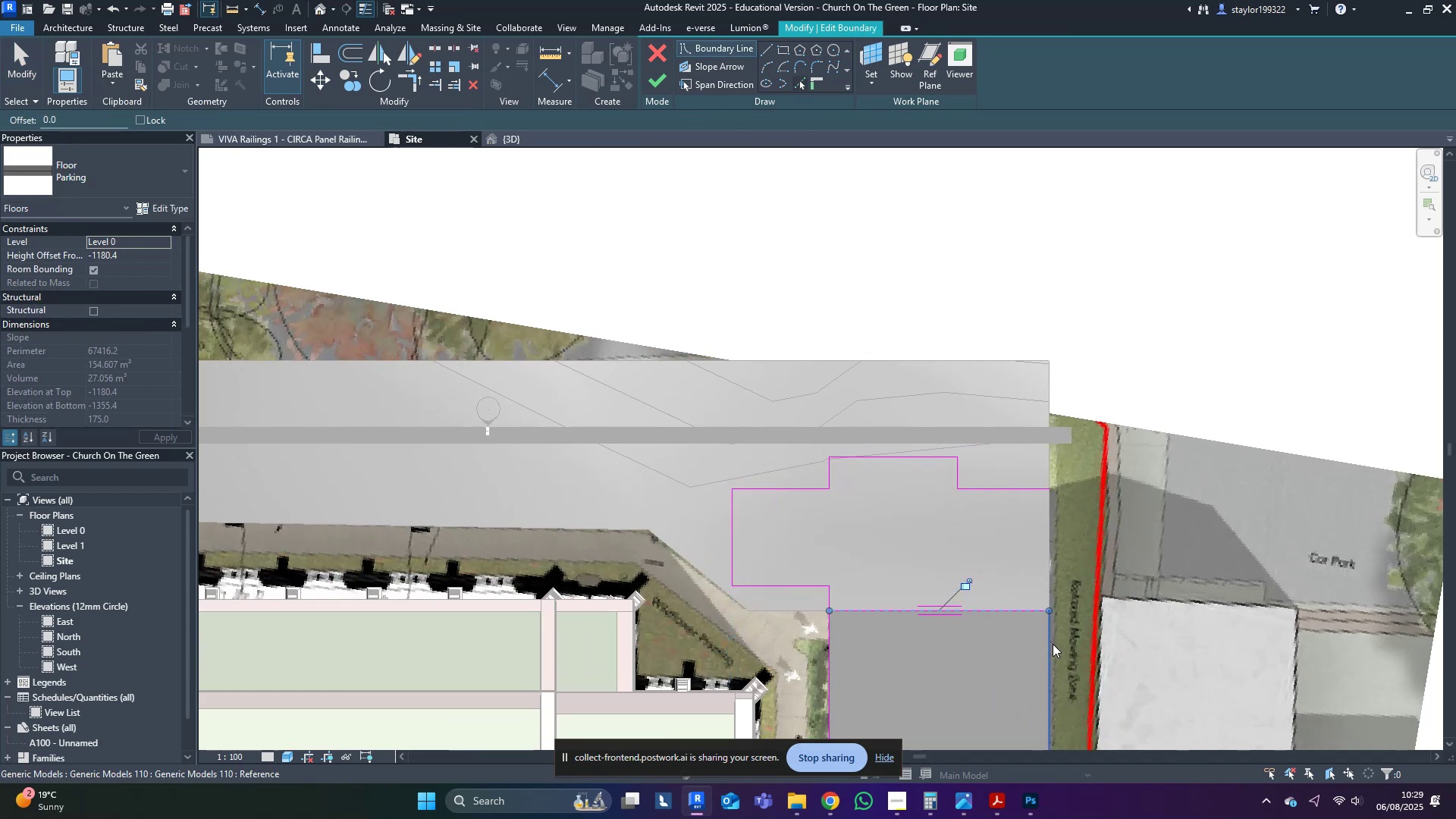 
type(tr)
 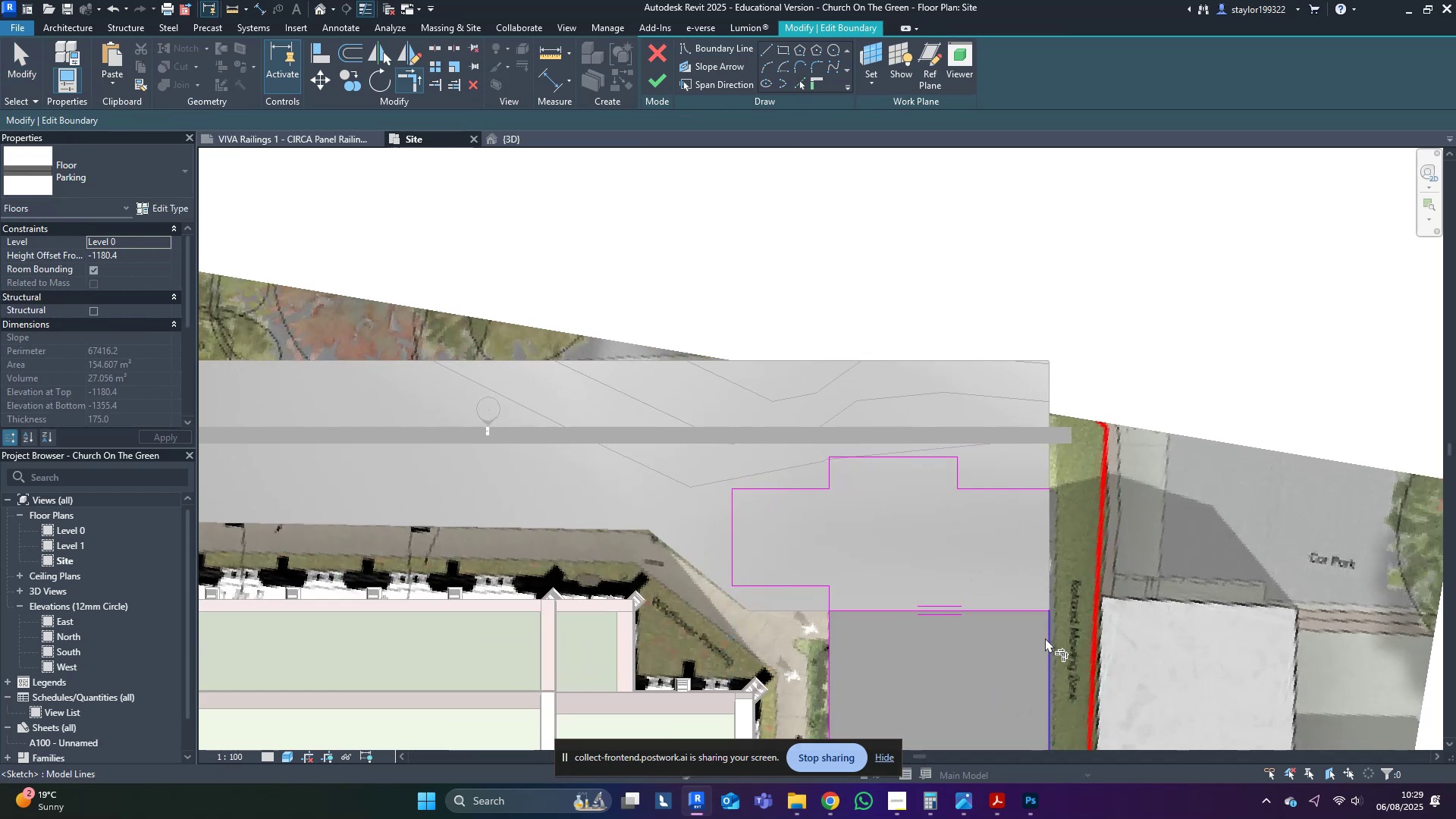 
double_click([1046, 638])
 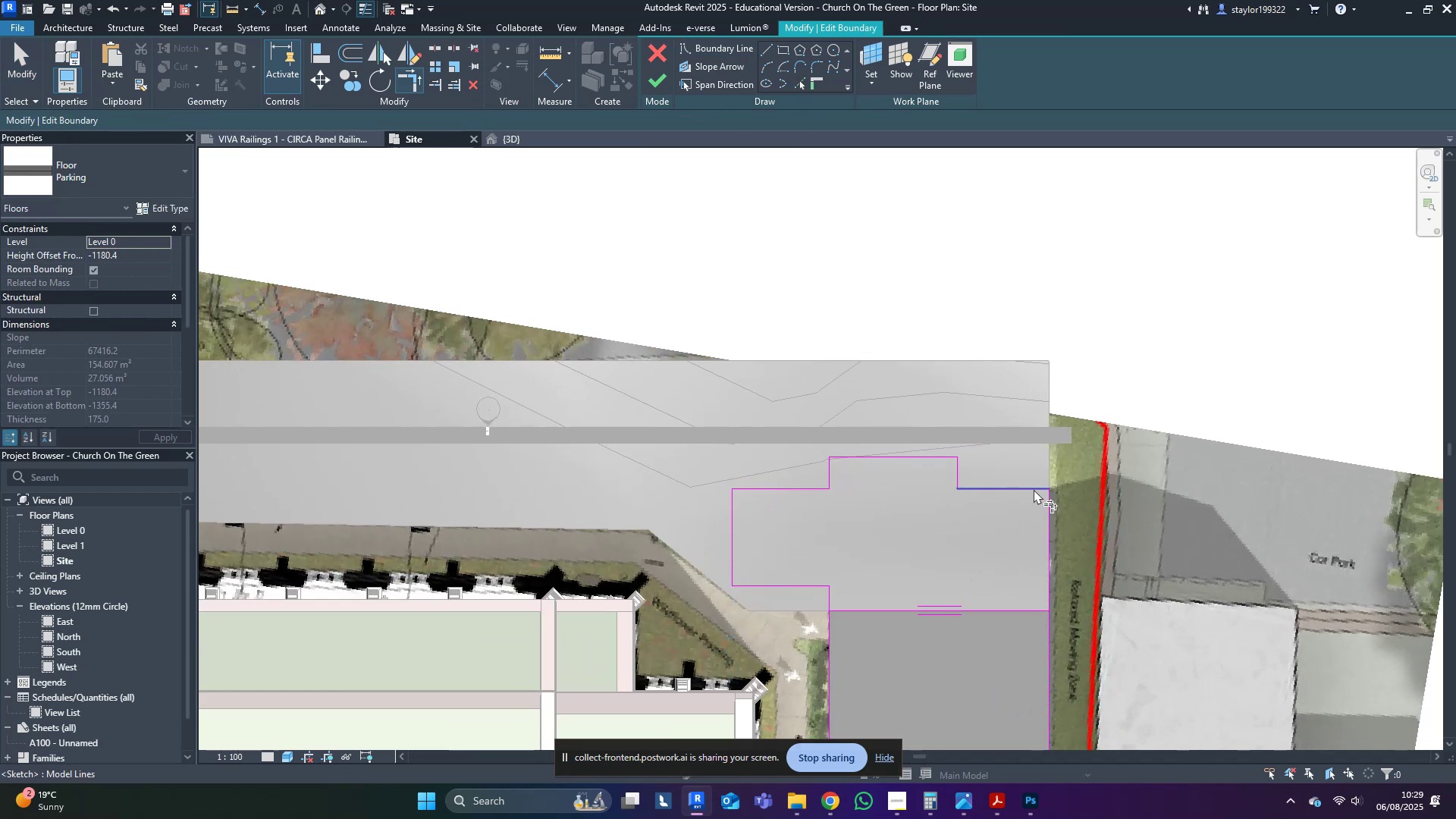 
double_click([1047, 509])
 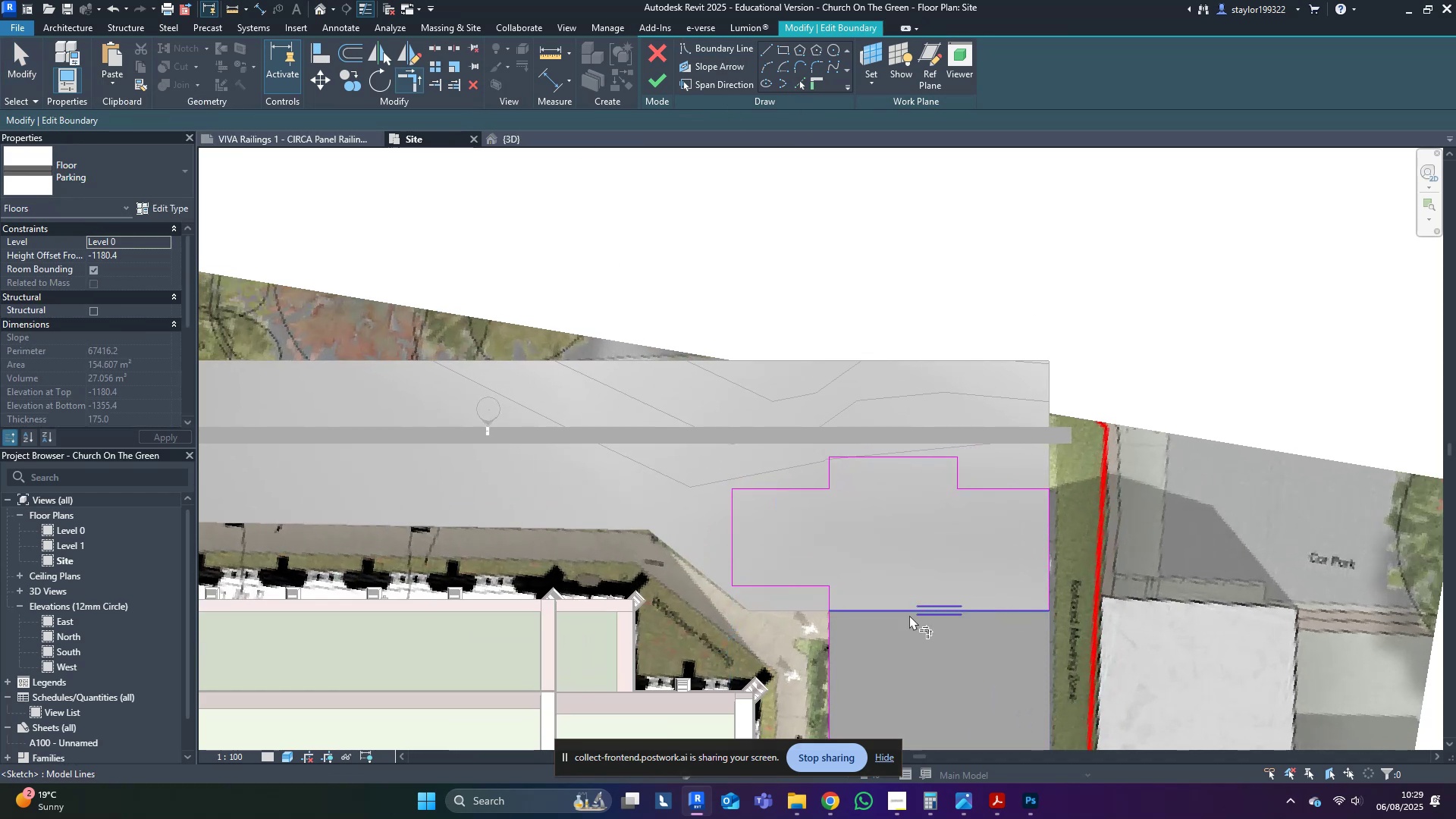 
double_click([887, 612])
 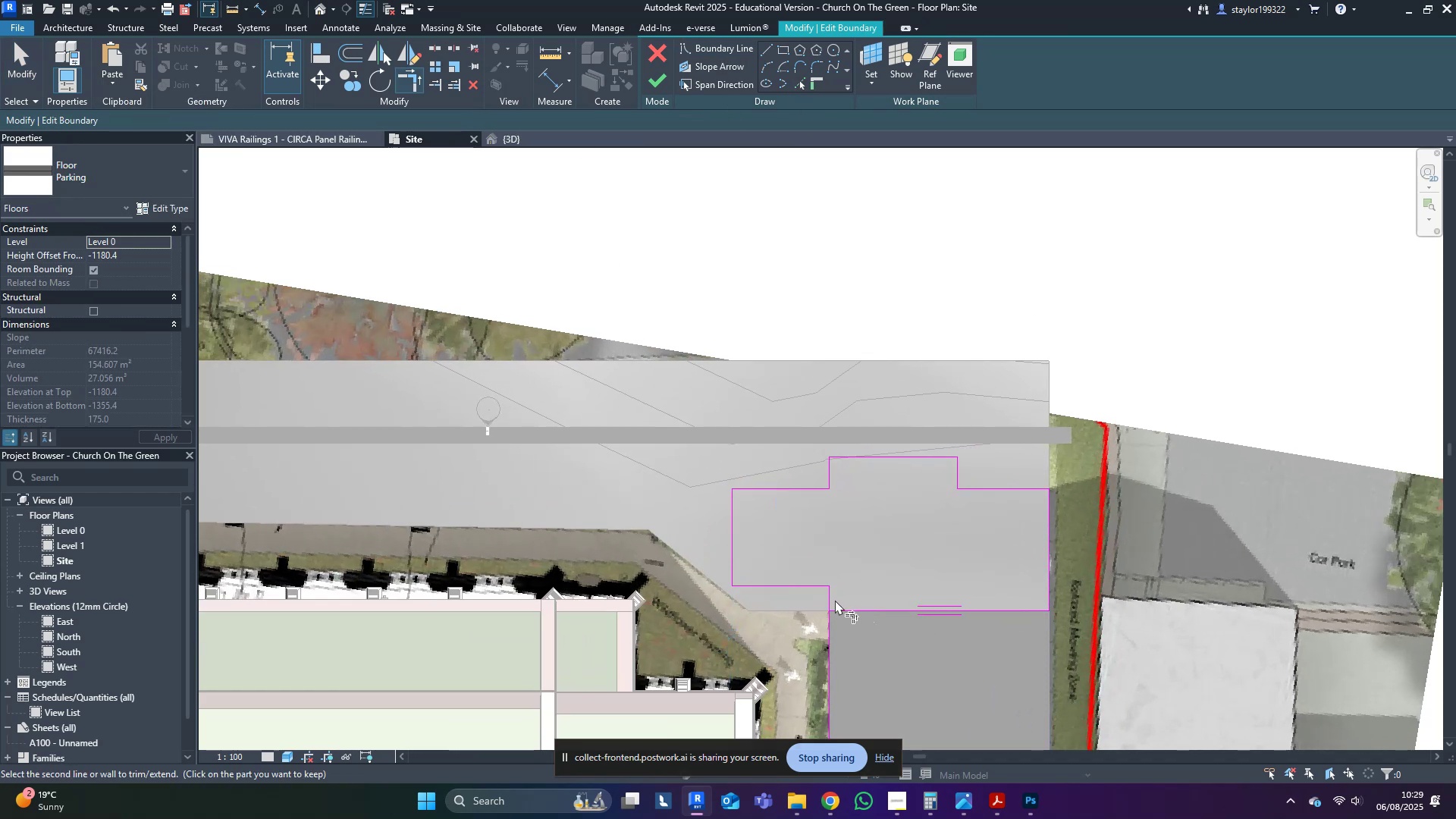 
left_click([832, 599])
 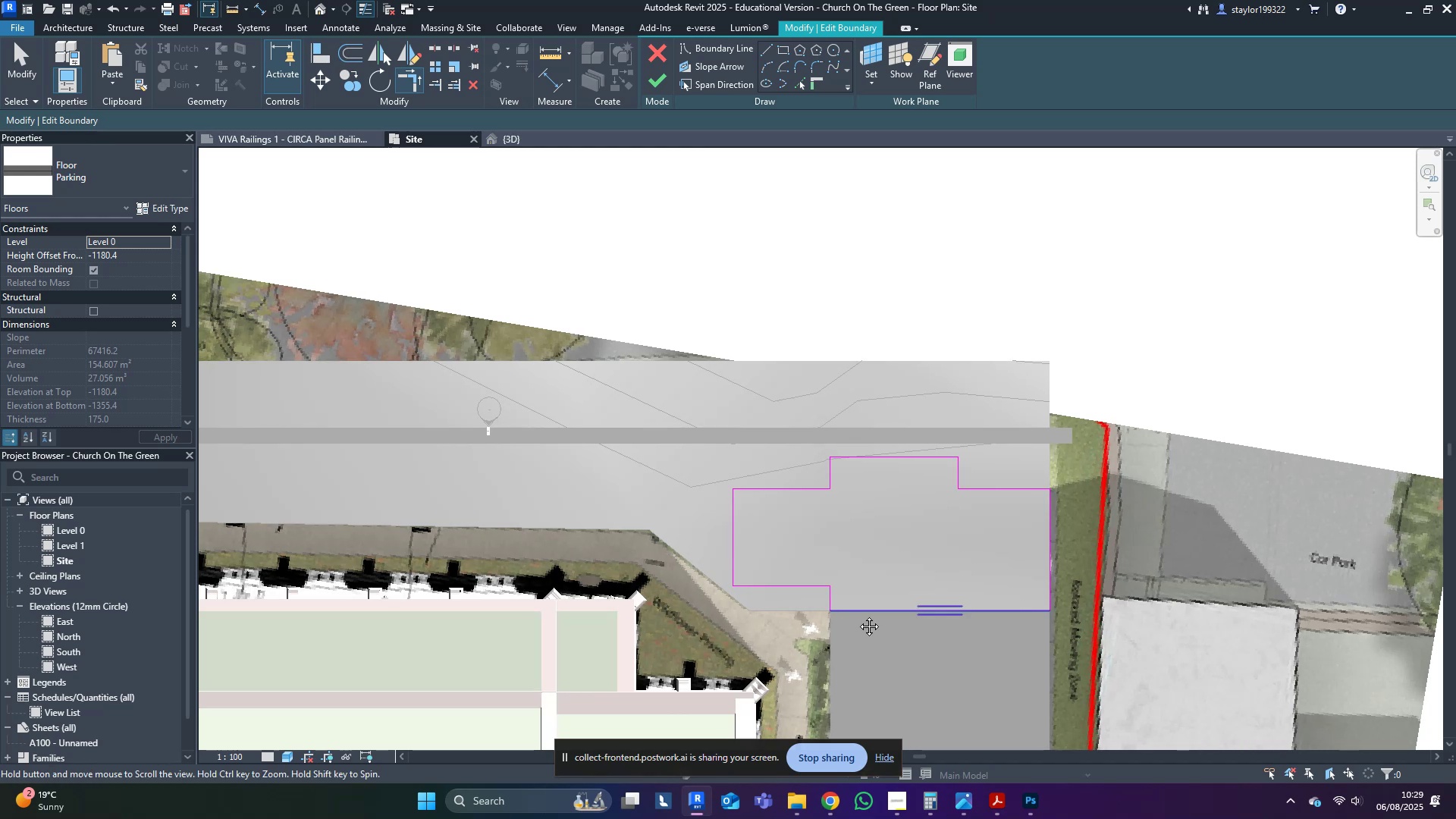 
scroll: coordinate [855, 615], scroll_direction: down, amount: 4.0
 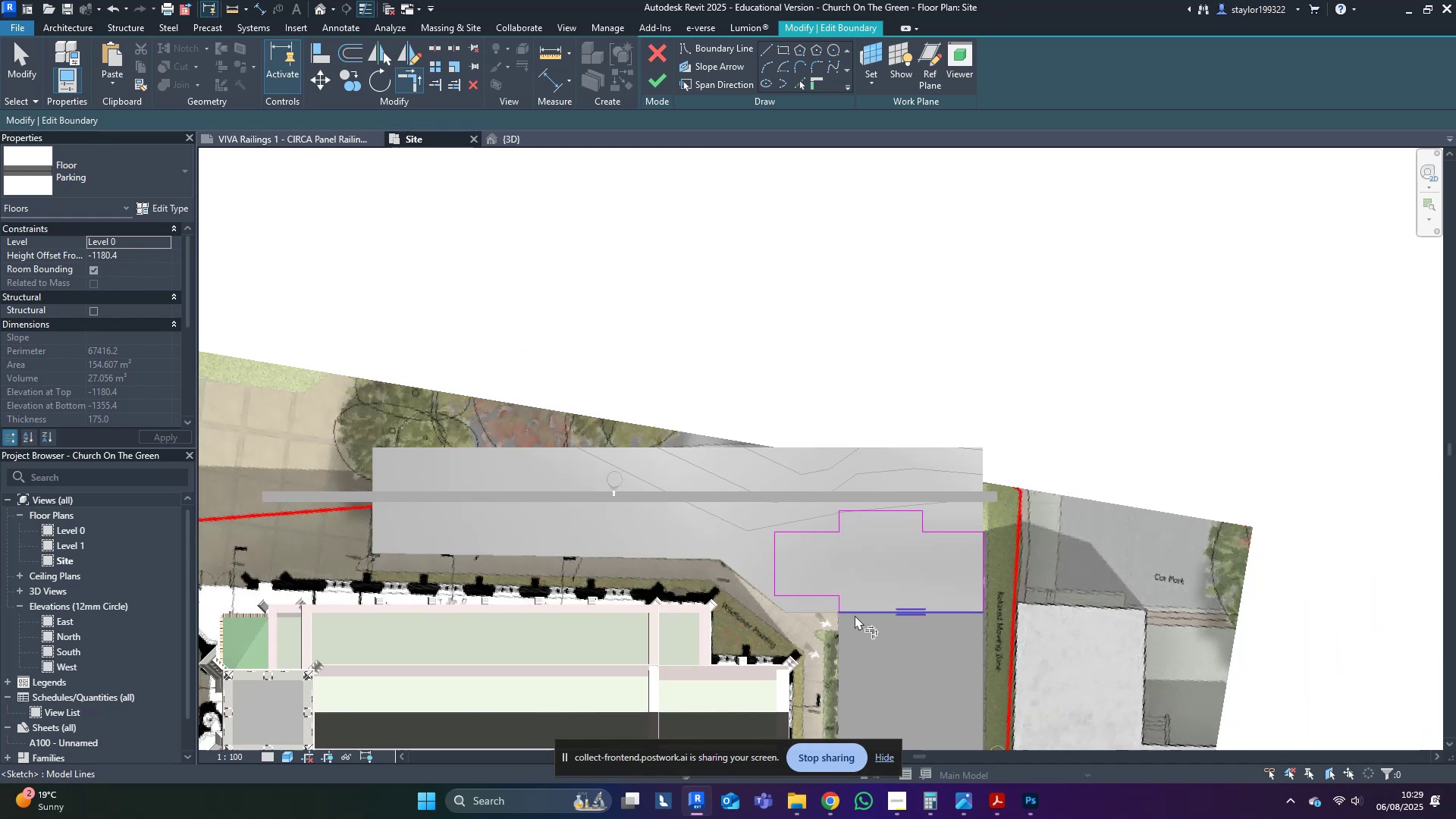 
type(md[Delete])
 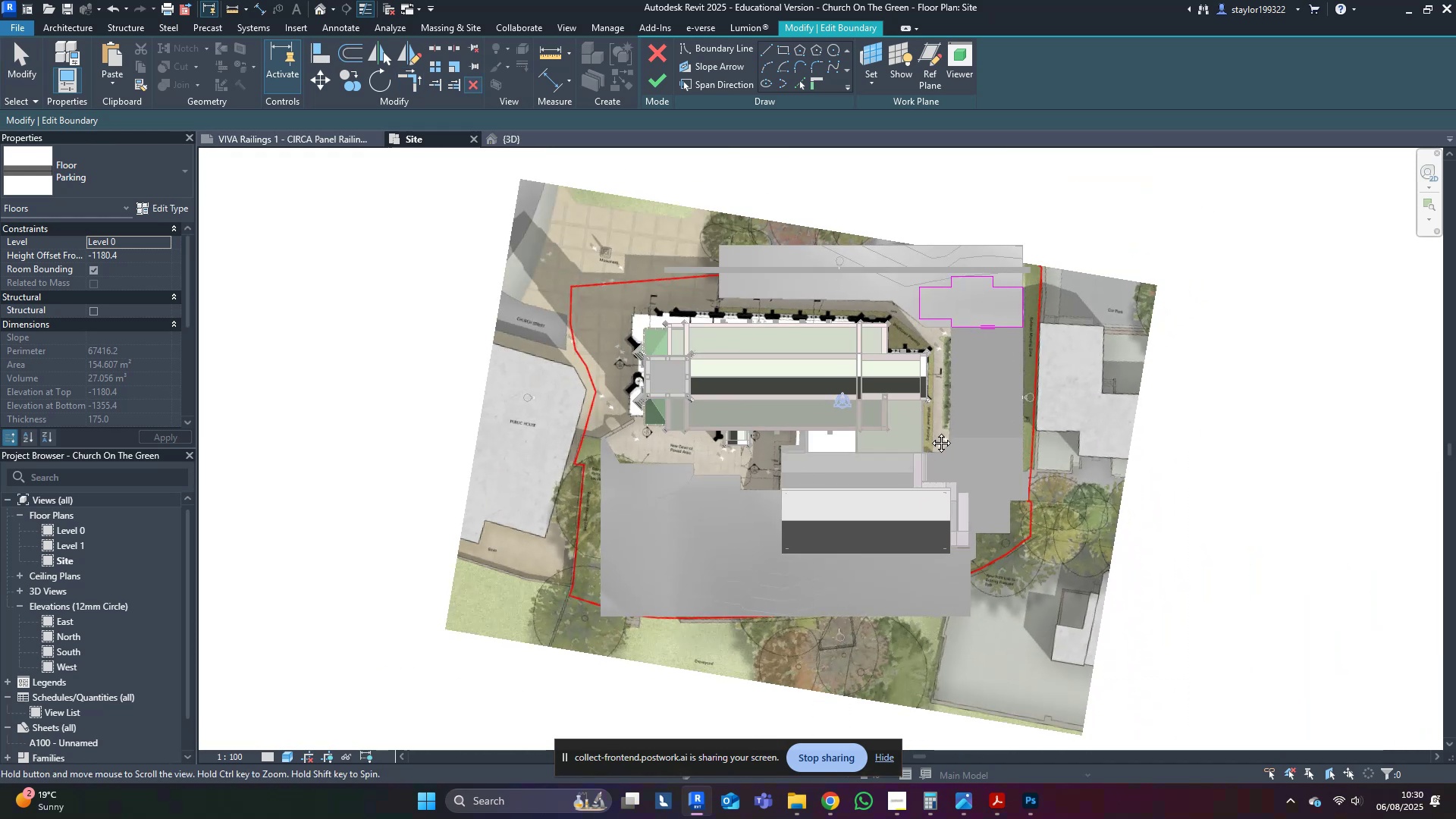 
scroll: coordinate [1074, 441], scroll_direction: down, amount: 4.0
 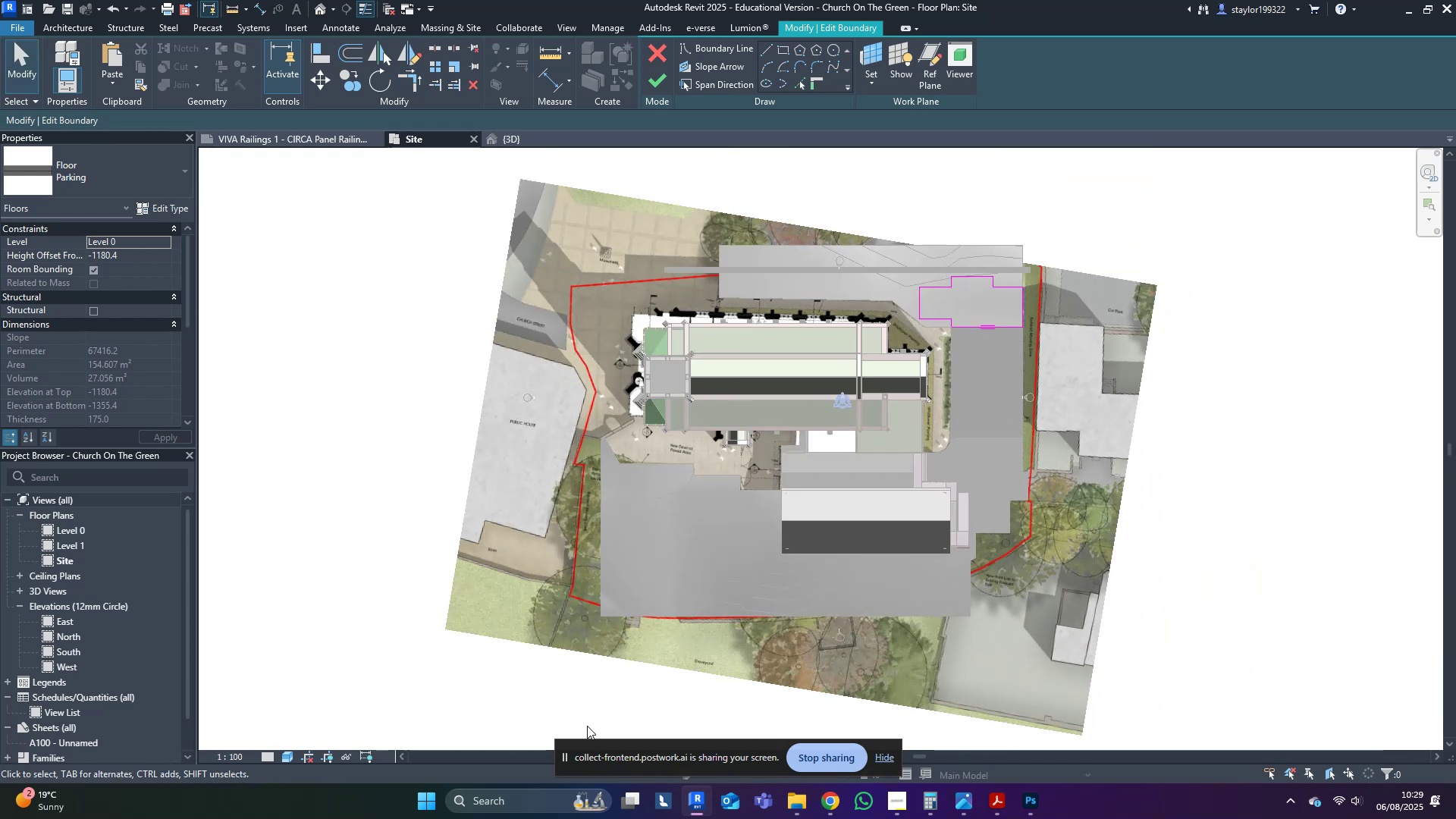 
left_click([930, 431])
 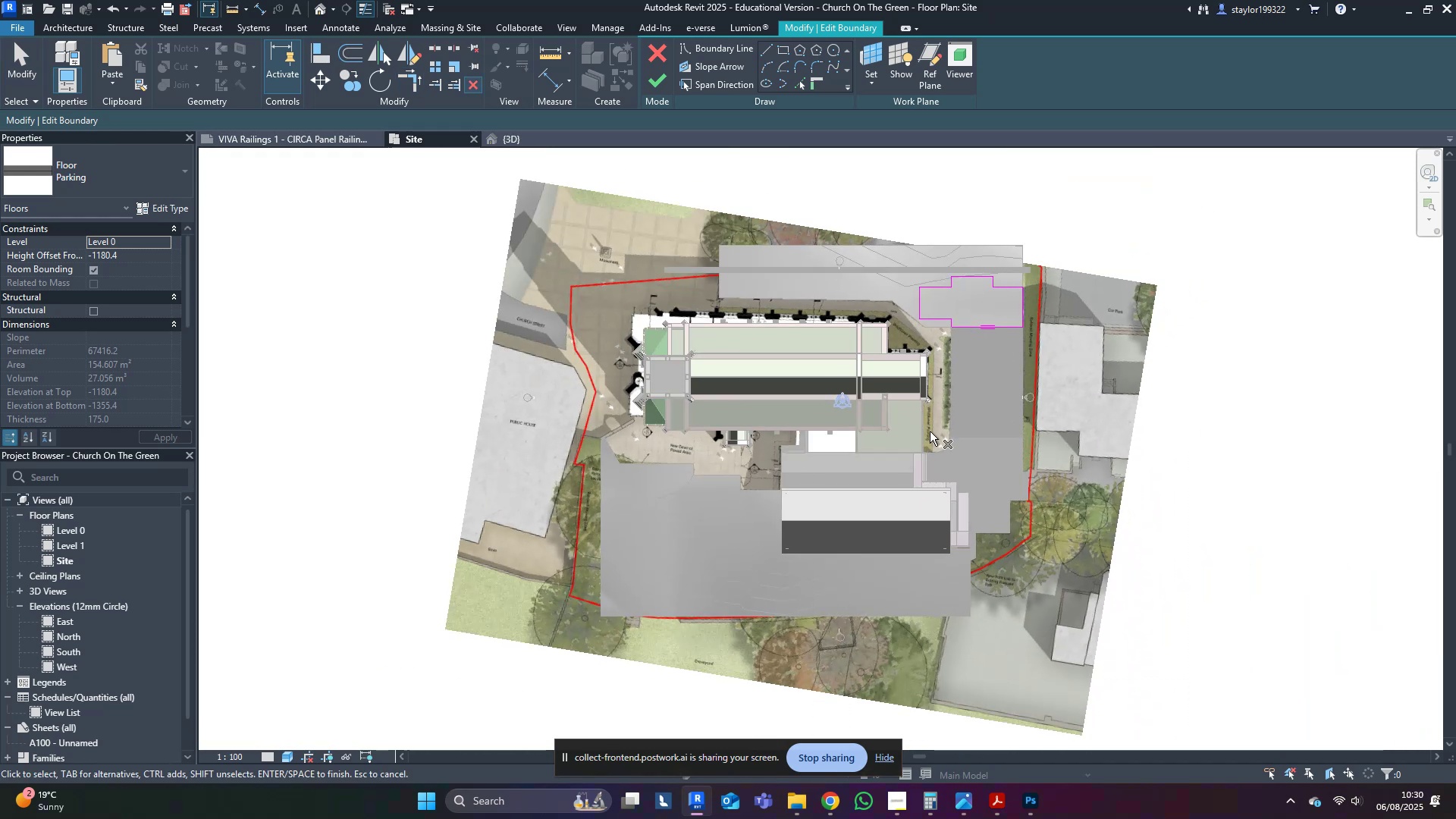 
middle_click([930, 431])
 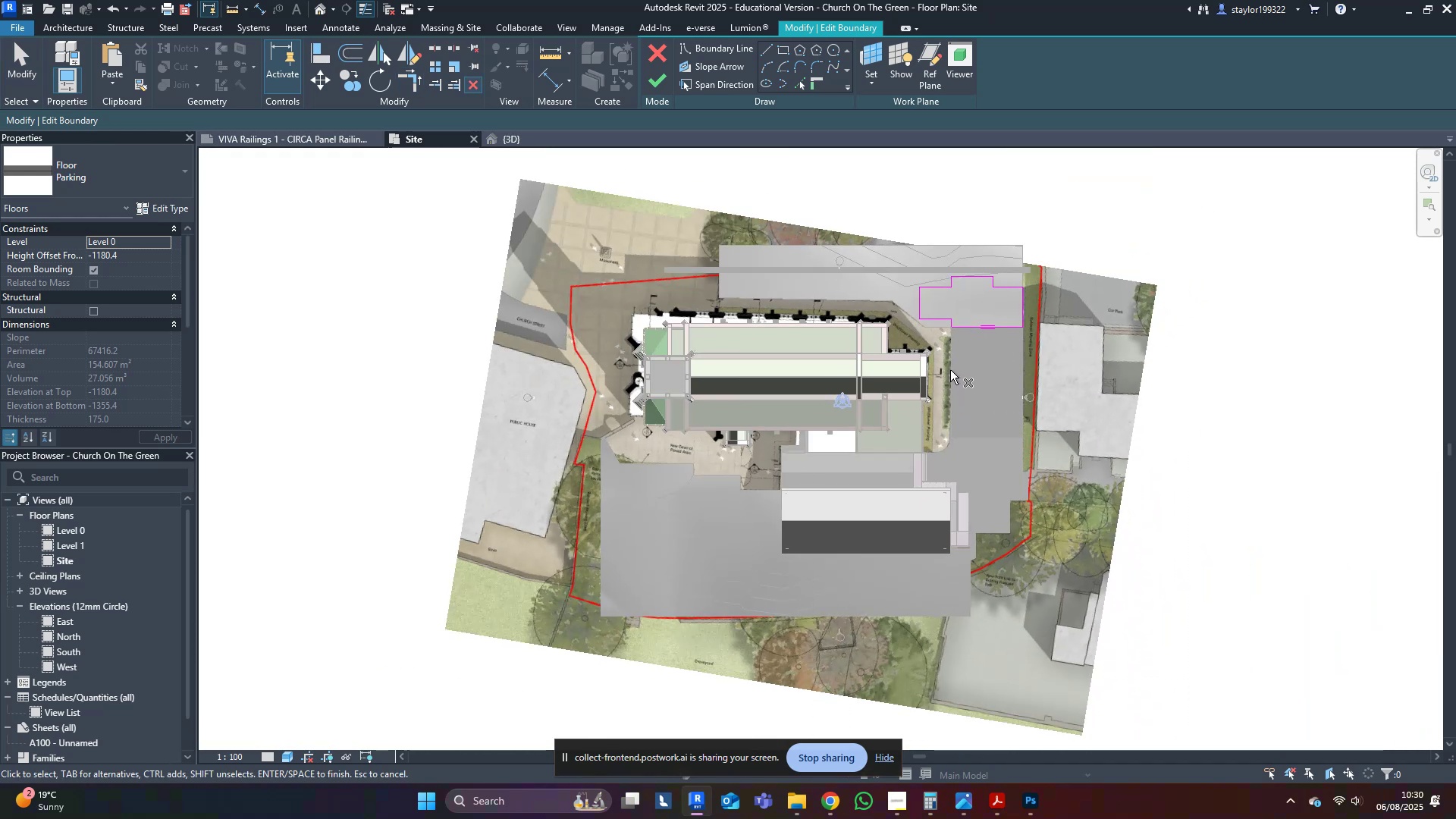 
left_click([663, 81])
 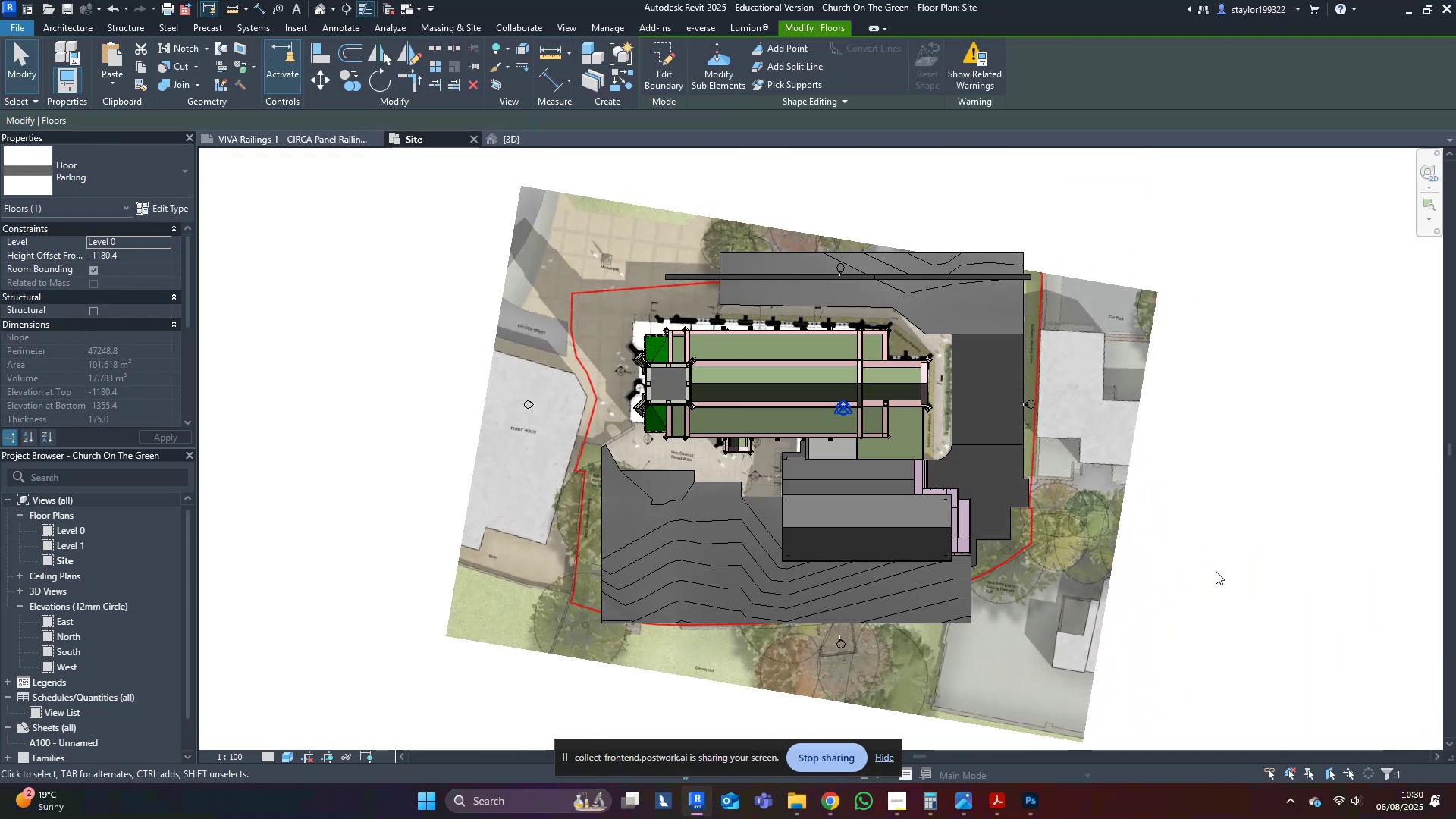 
hold_key(key=ShiftLeft, duration=0.41)
 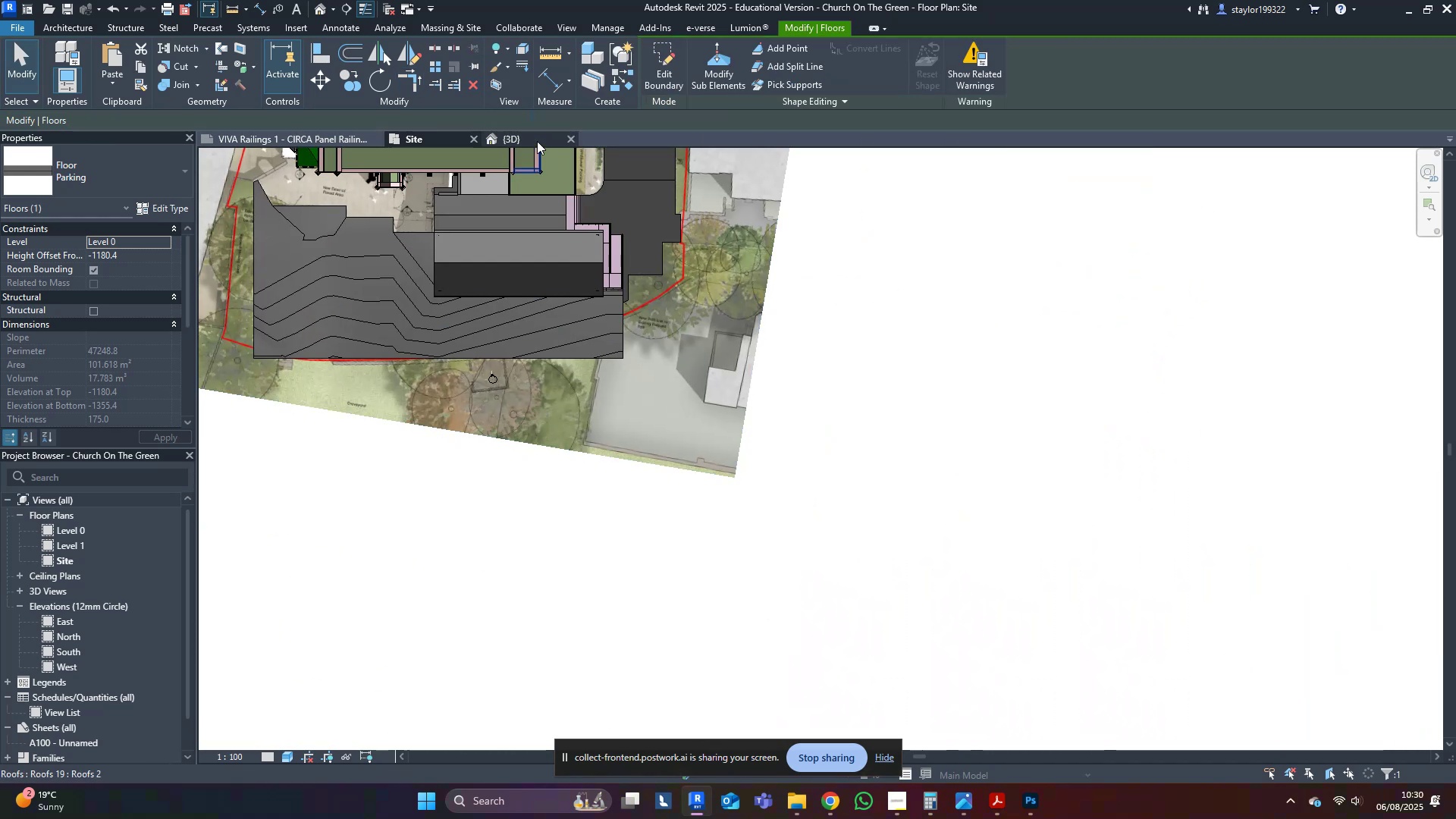 
left_click([516, 136])
 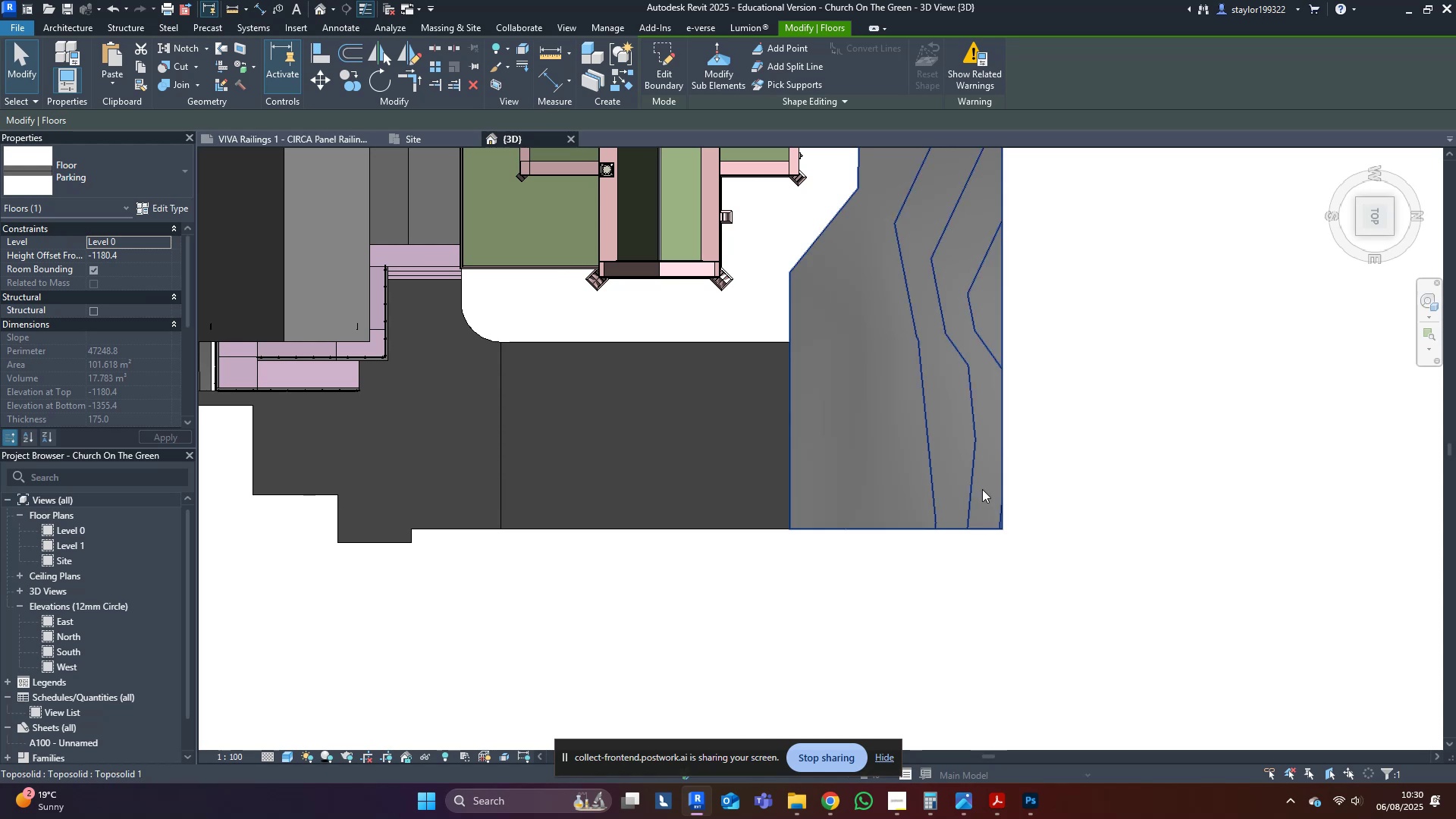 
hold_key(key=ShiftLeft, duration=0.34)
 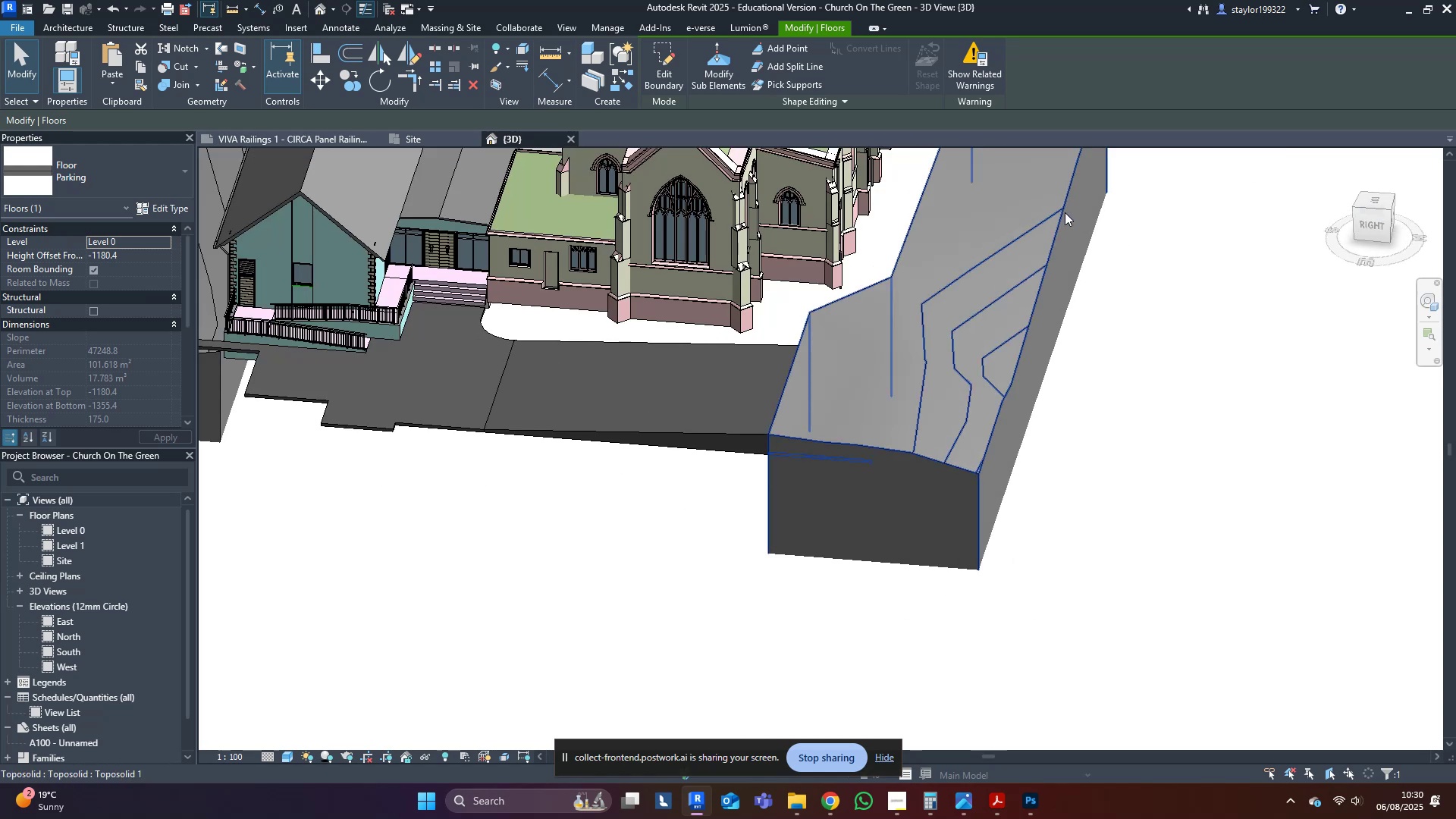 
scroll: coordinate [1032, 523], scroll_direction: up, amount: 3.0
 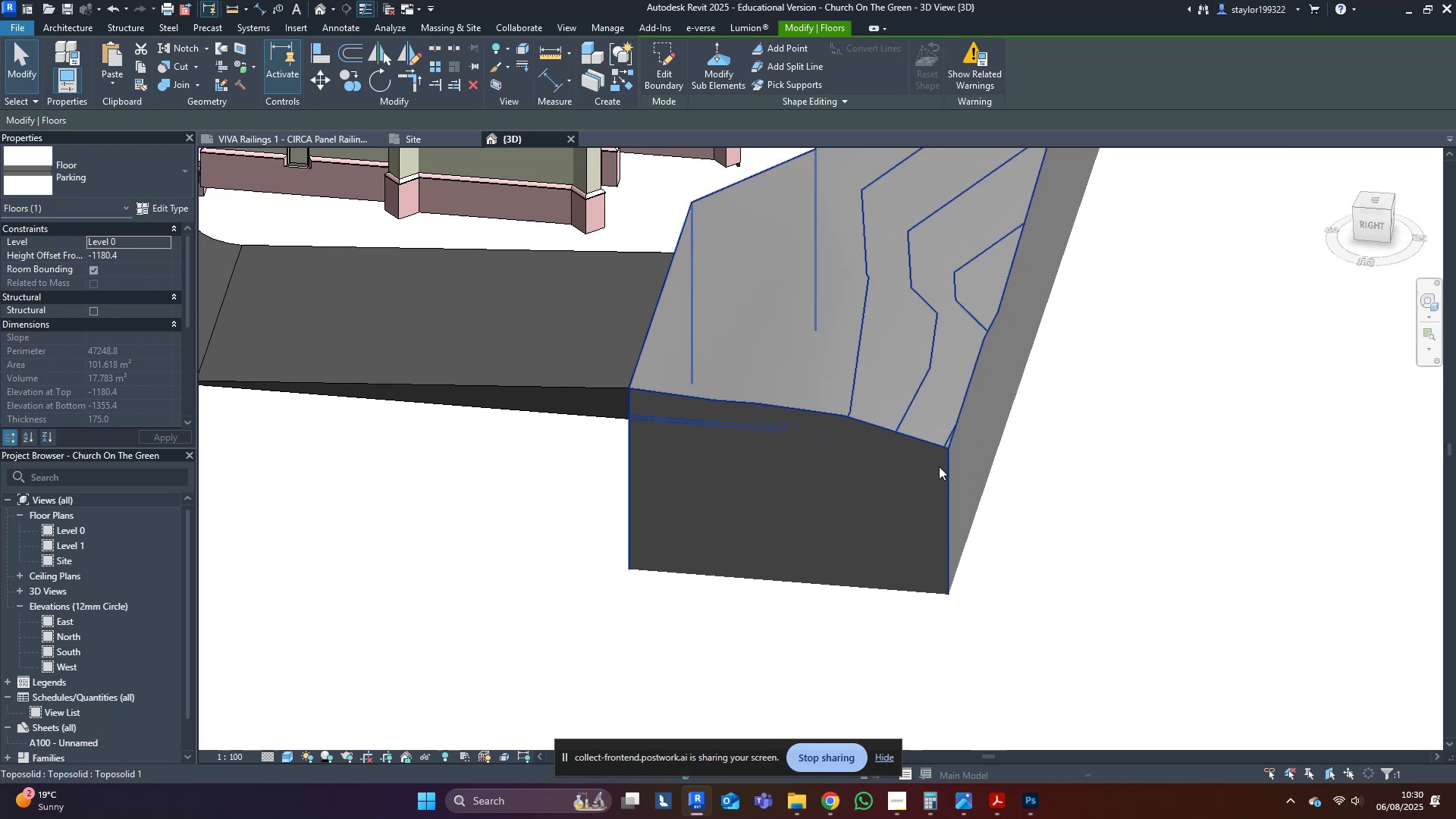 
key(Shift+ShiftLeft)
 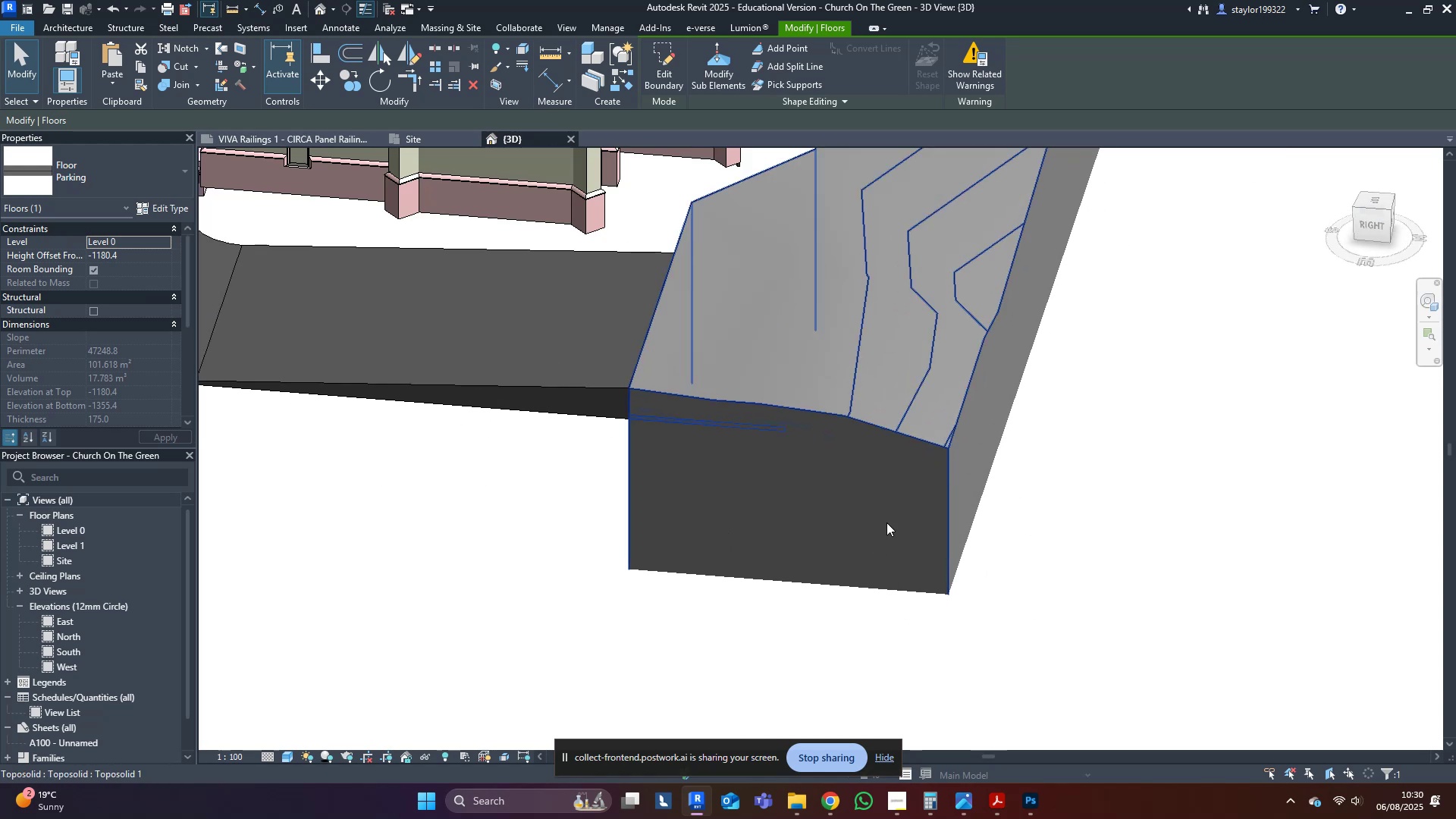 
left_click([886, 522])
 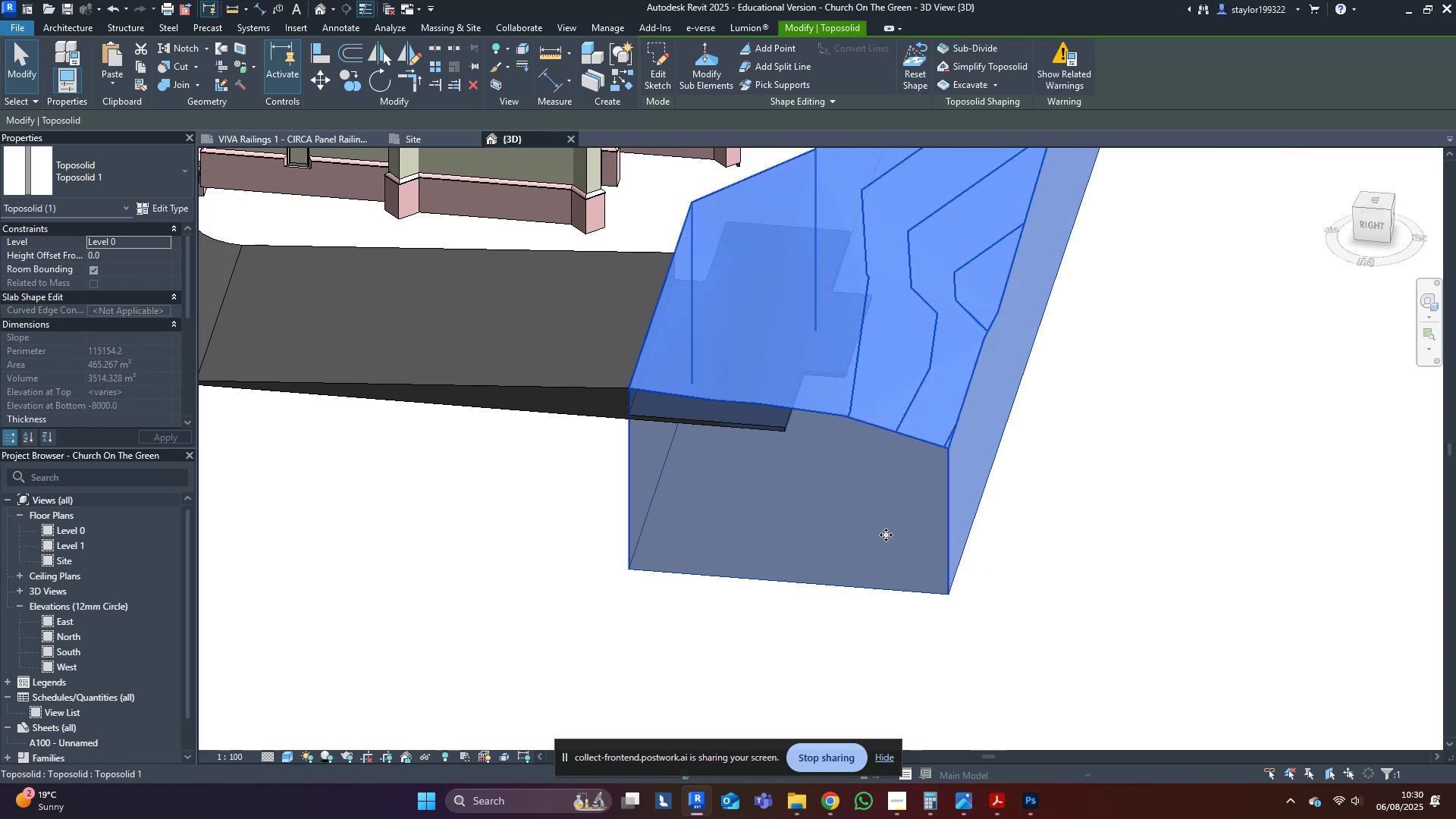 
hold_key(key=ShiftLeft, duration=0.58)
 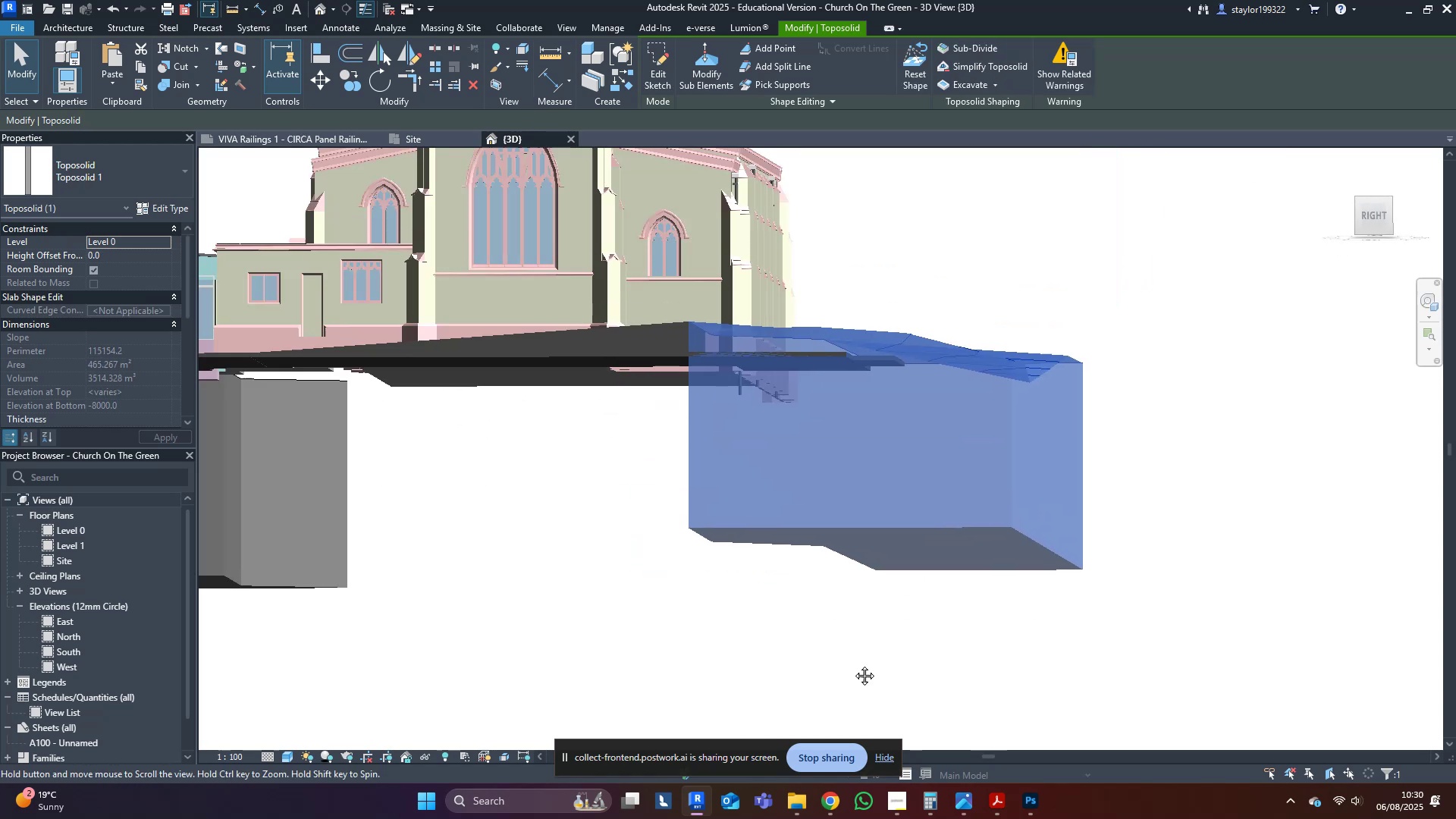 
hold_key(key=ShiftLeft, duration=0.47)
 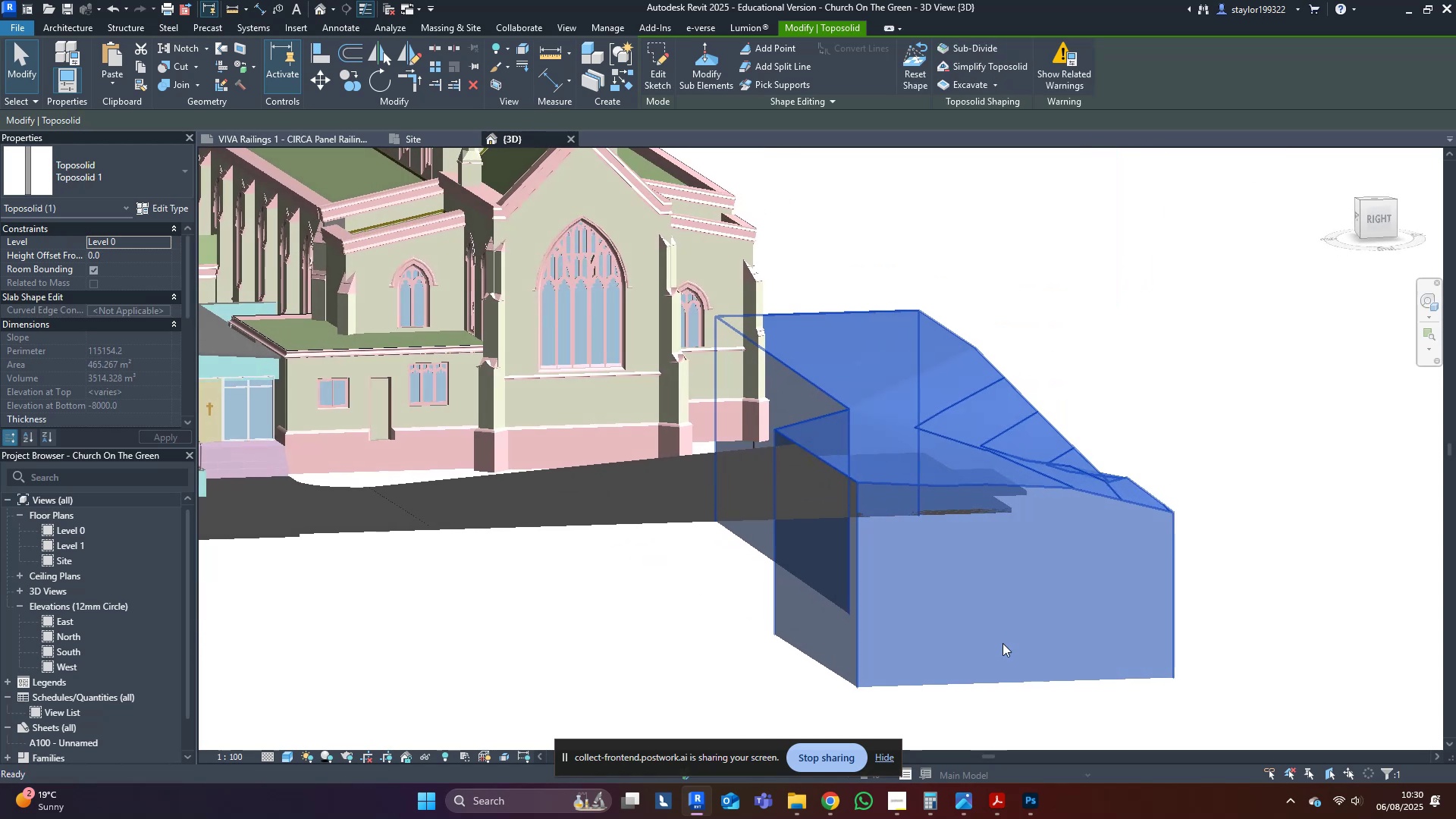 
key(Control+S)
 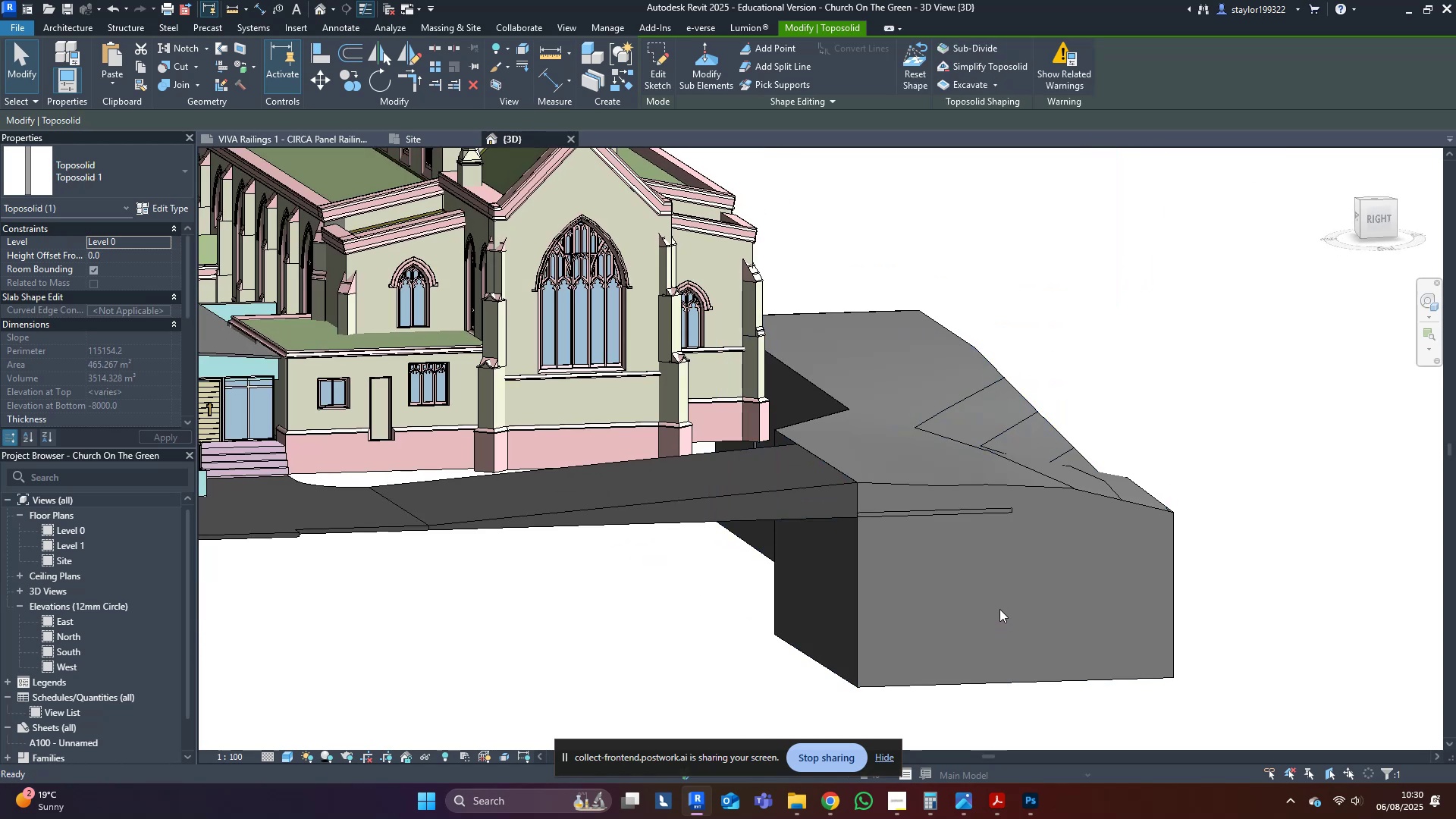 
left_click([999, 595])
 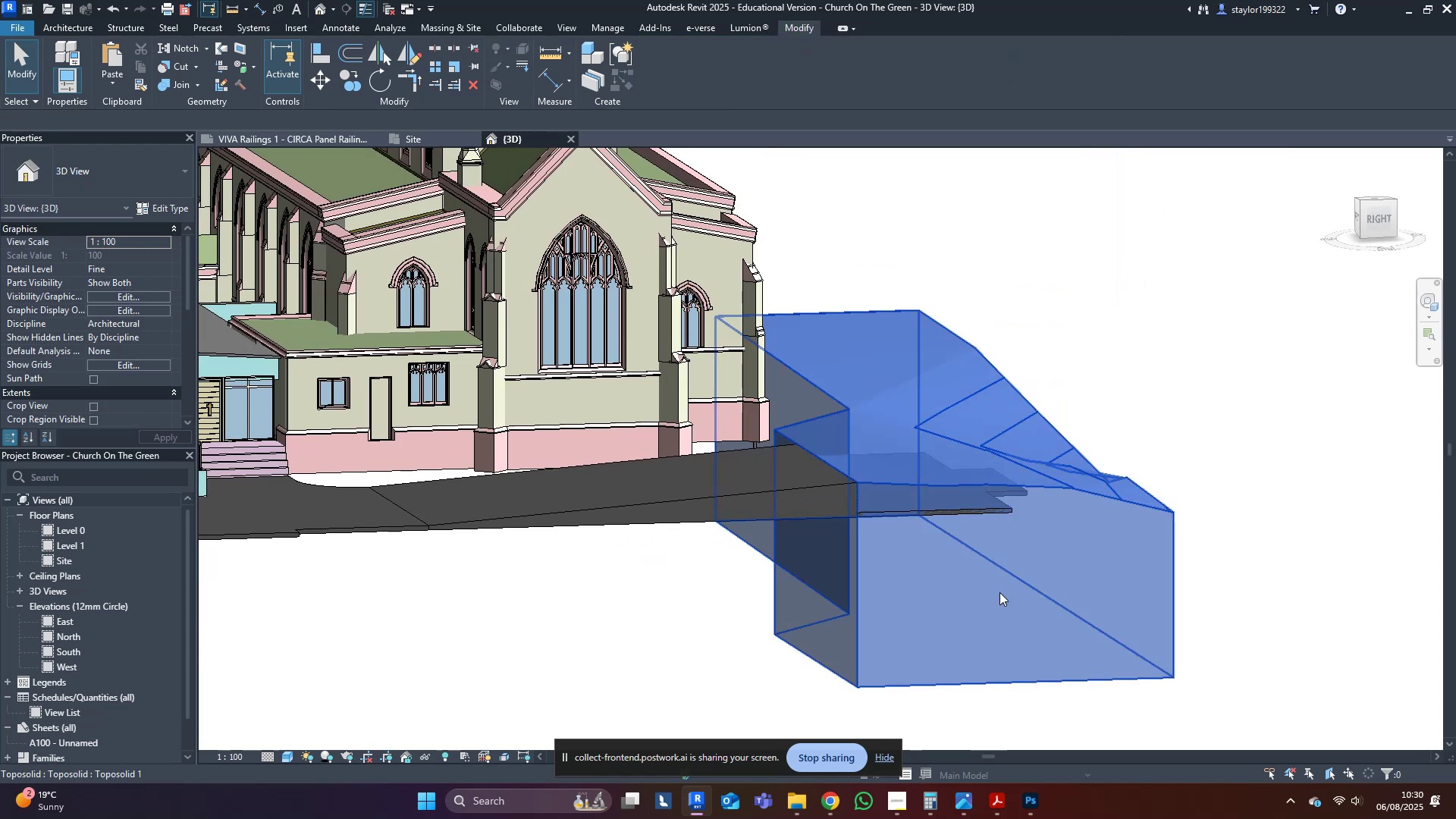 
hold_key(key=ShiftLeft, duration=1.5)
 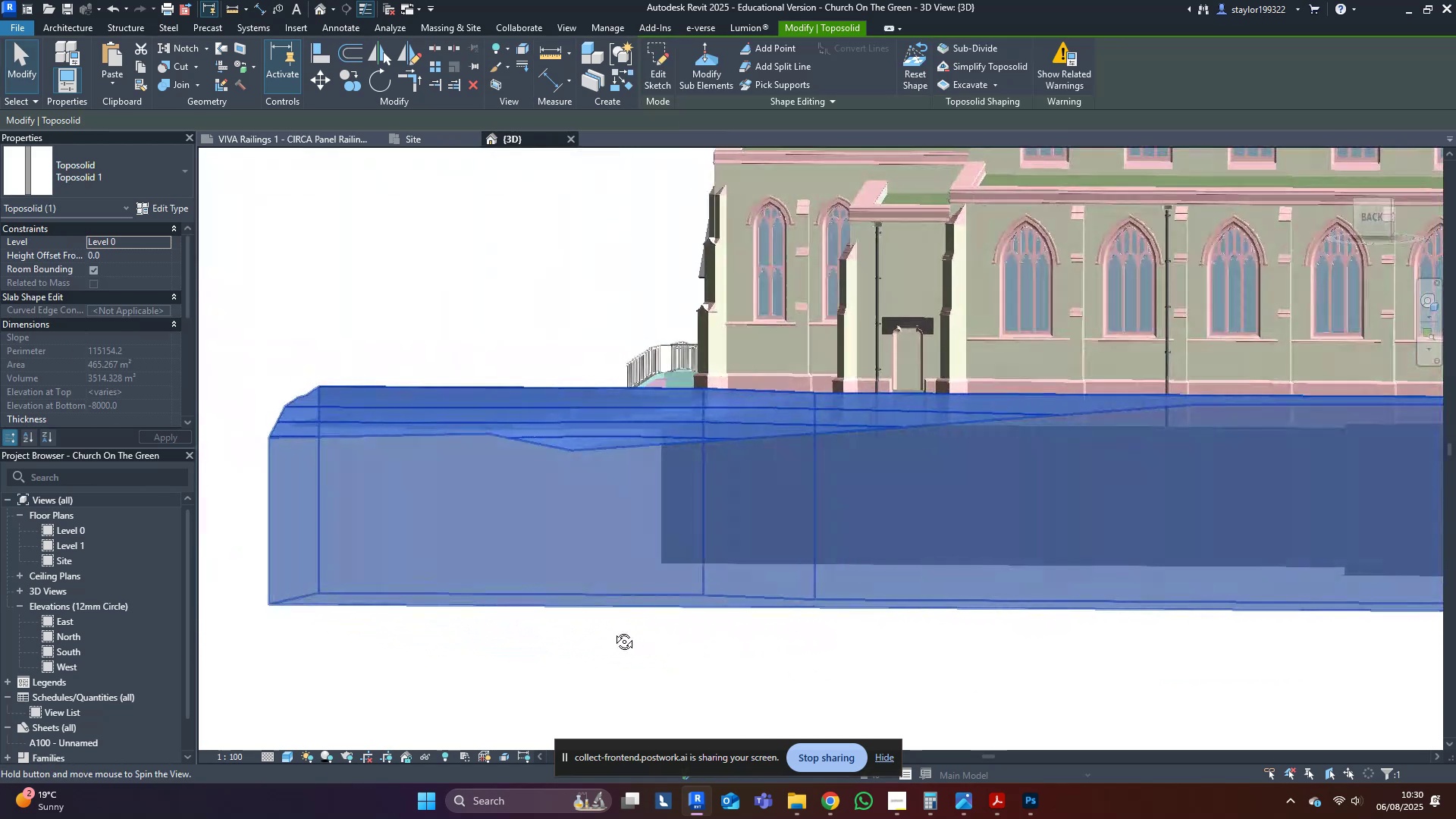 
hold_key(key=ShiftLeft, duration=1.51)
 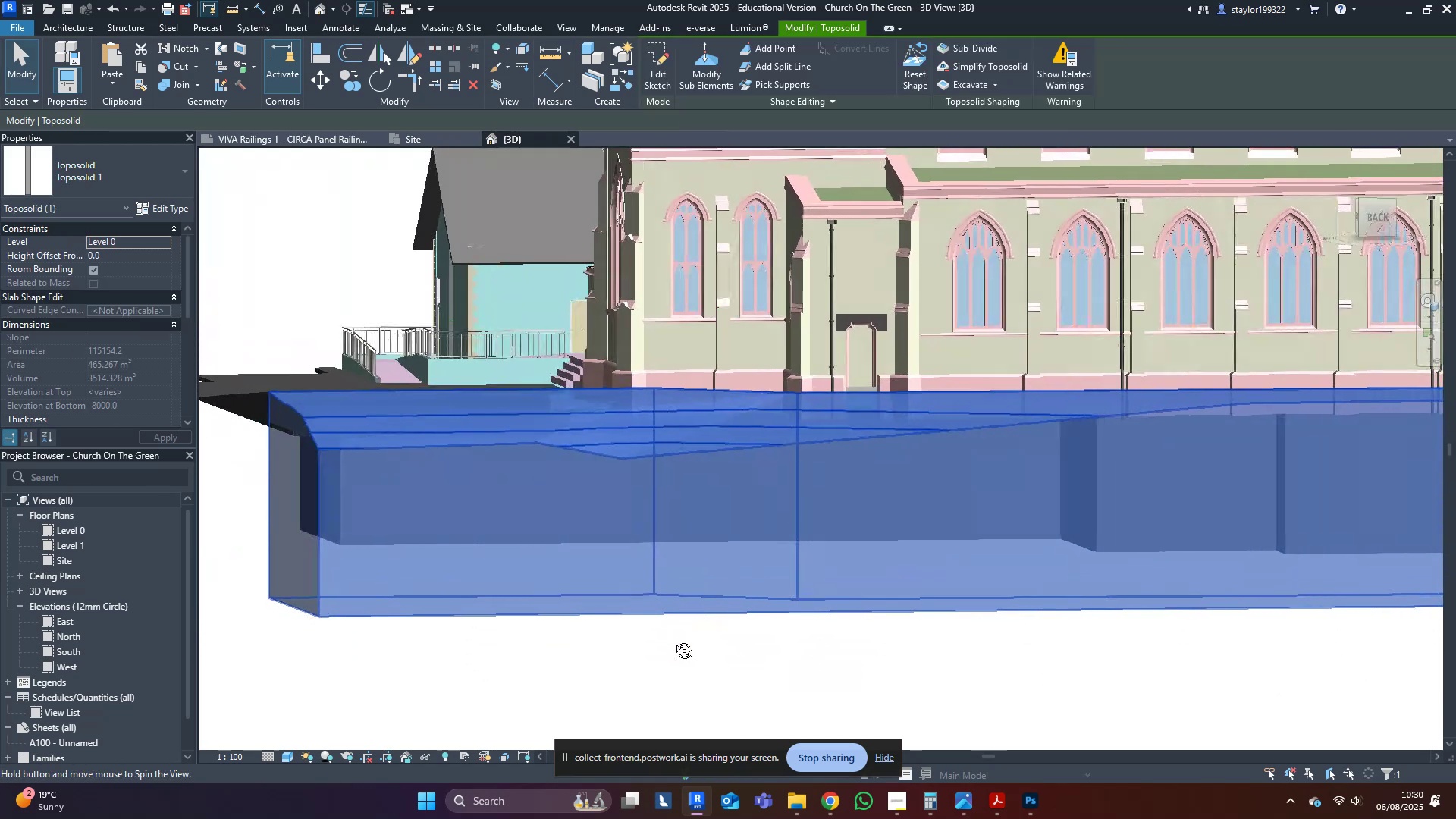 
hold_key(key=ShiftLeft, duration=1.52)
 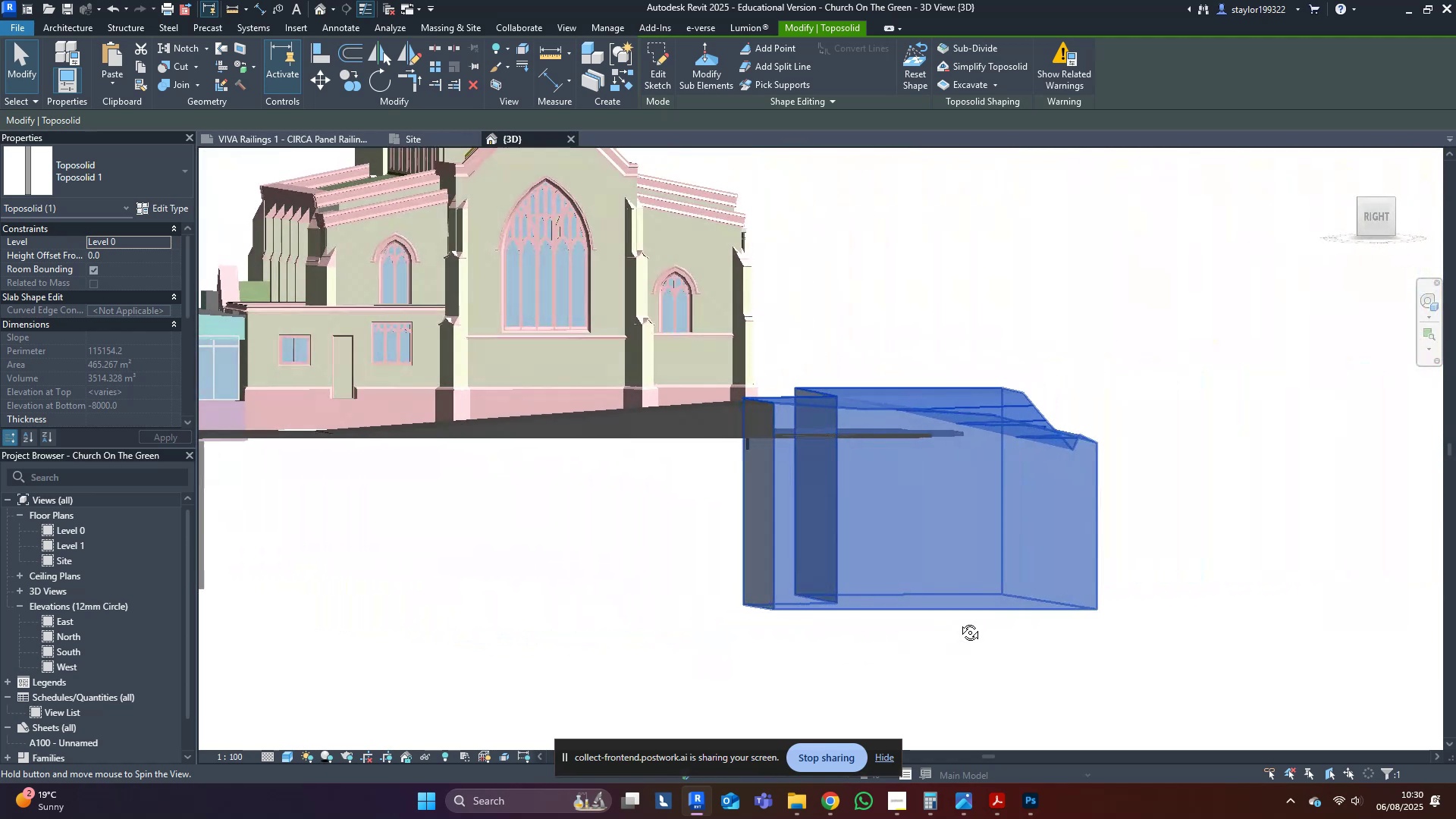 
hold_key(key=ShiftLeft, duration=1.35)
 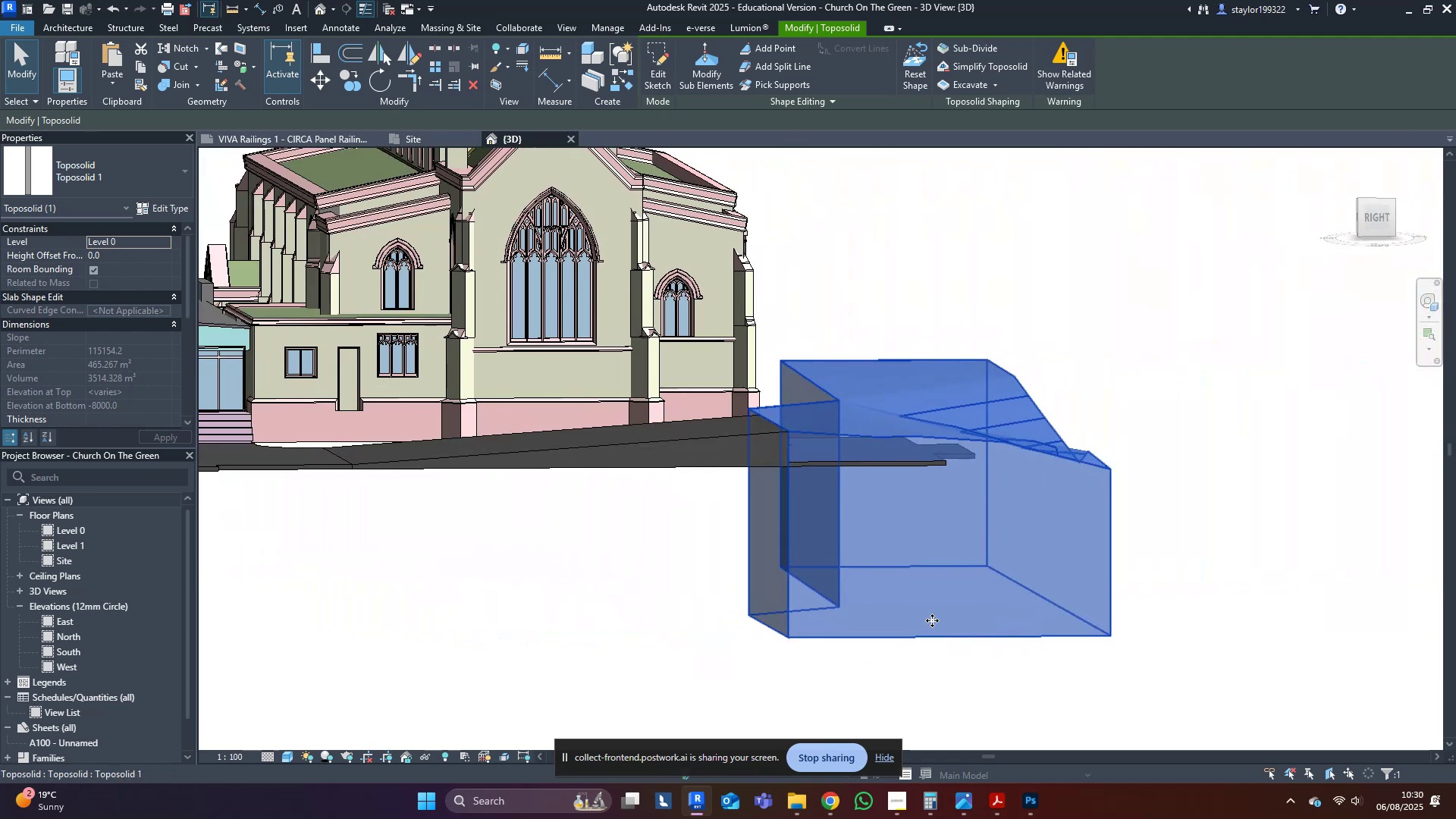 
scroll: coordinate [837, 388], scroll_direction: up, amount: 10.0
 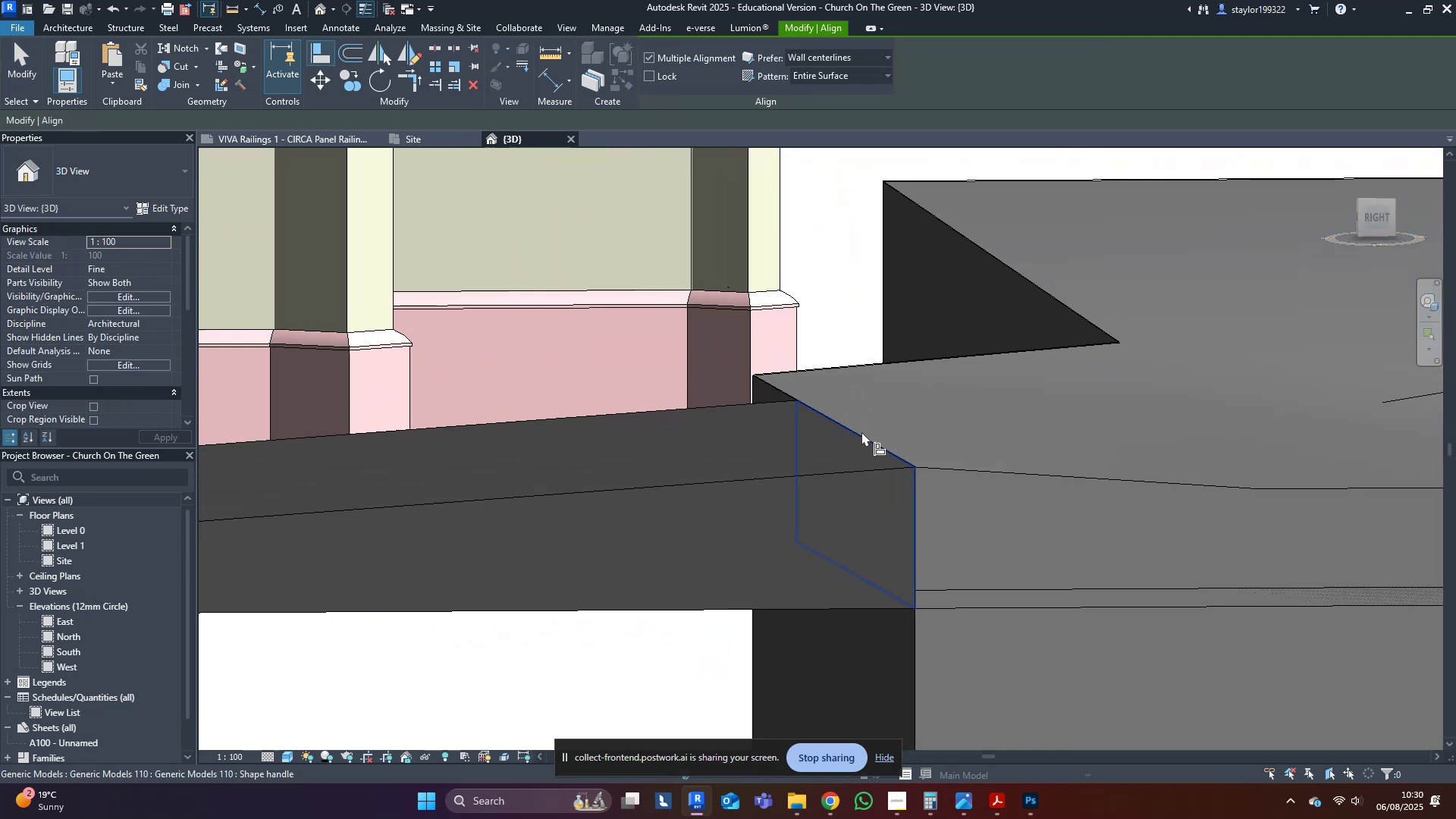 
type(al)
key(Tab)
key(Tab)
key(Tab)
 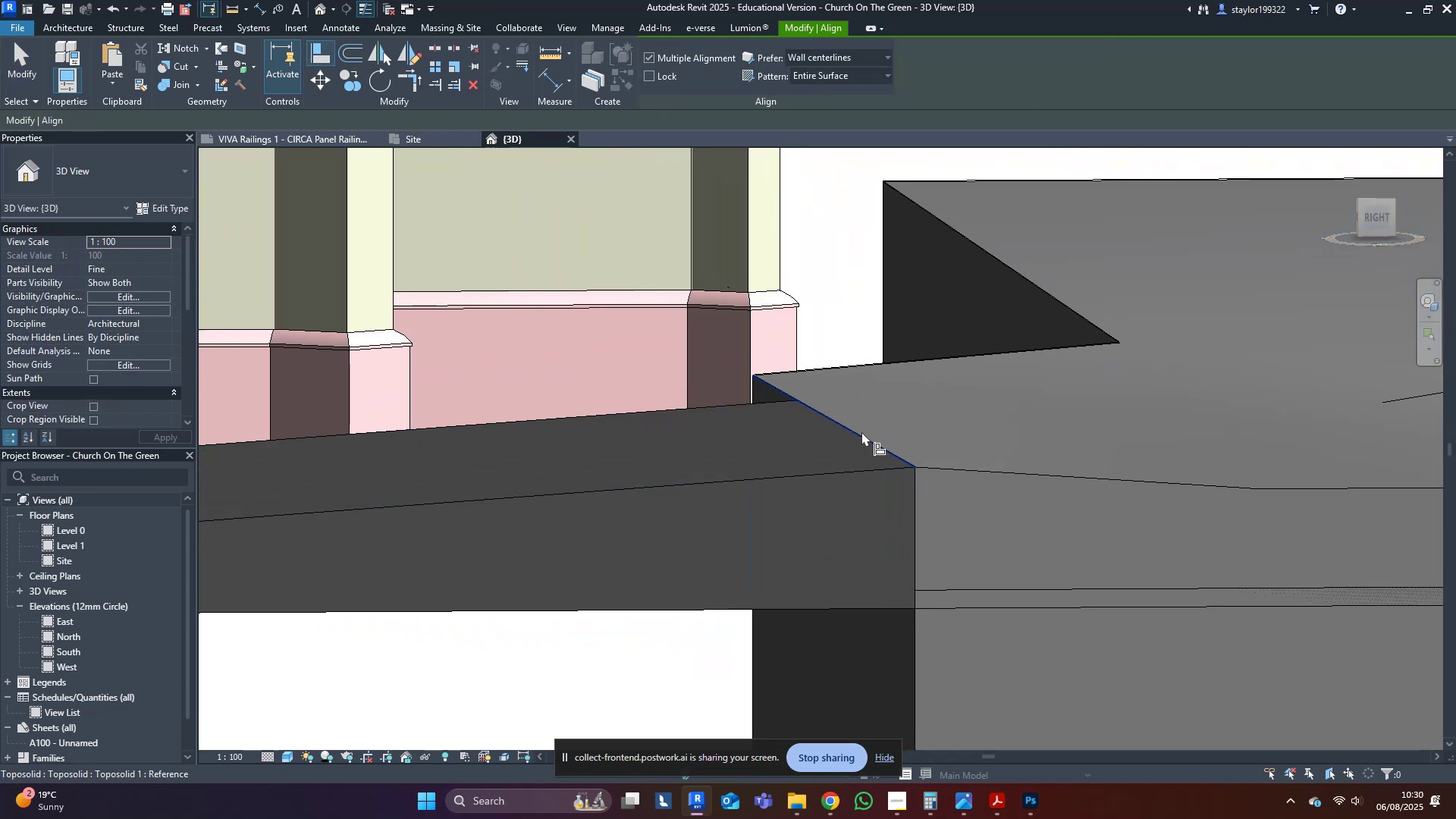 
left_click([861, 431])
 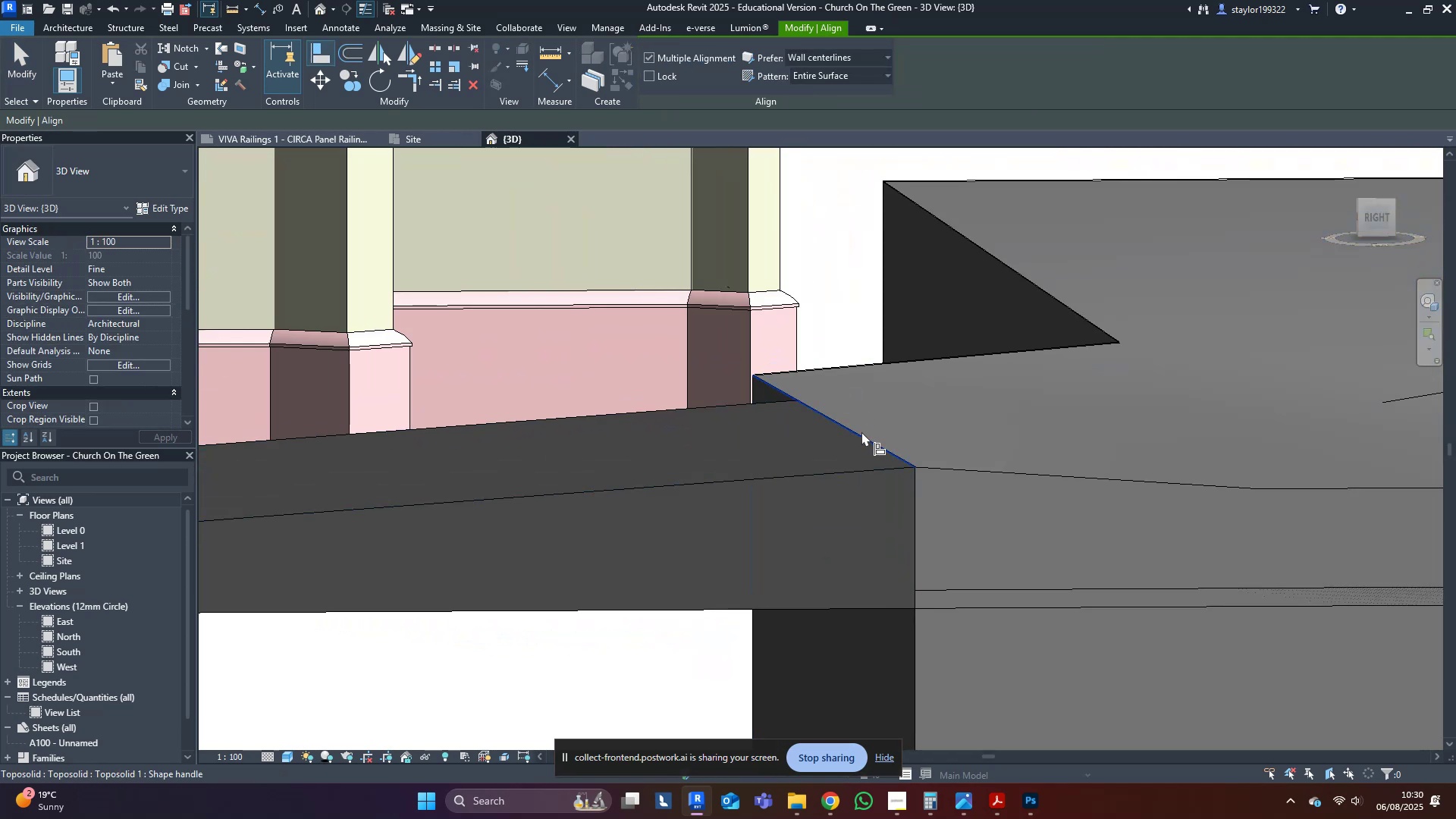 
type(wf)
 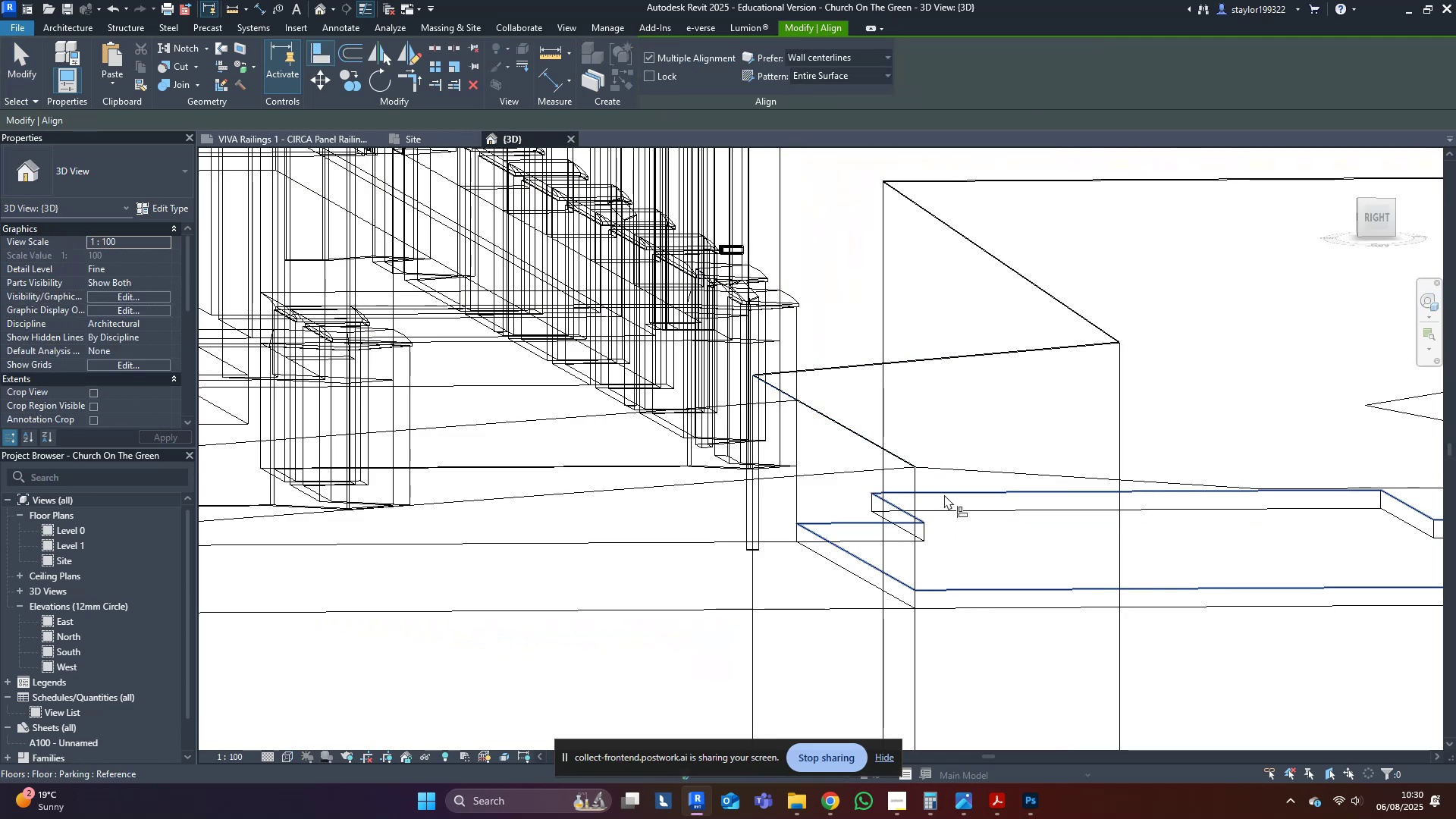 
left_click([944, 494])
 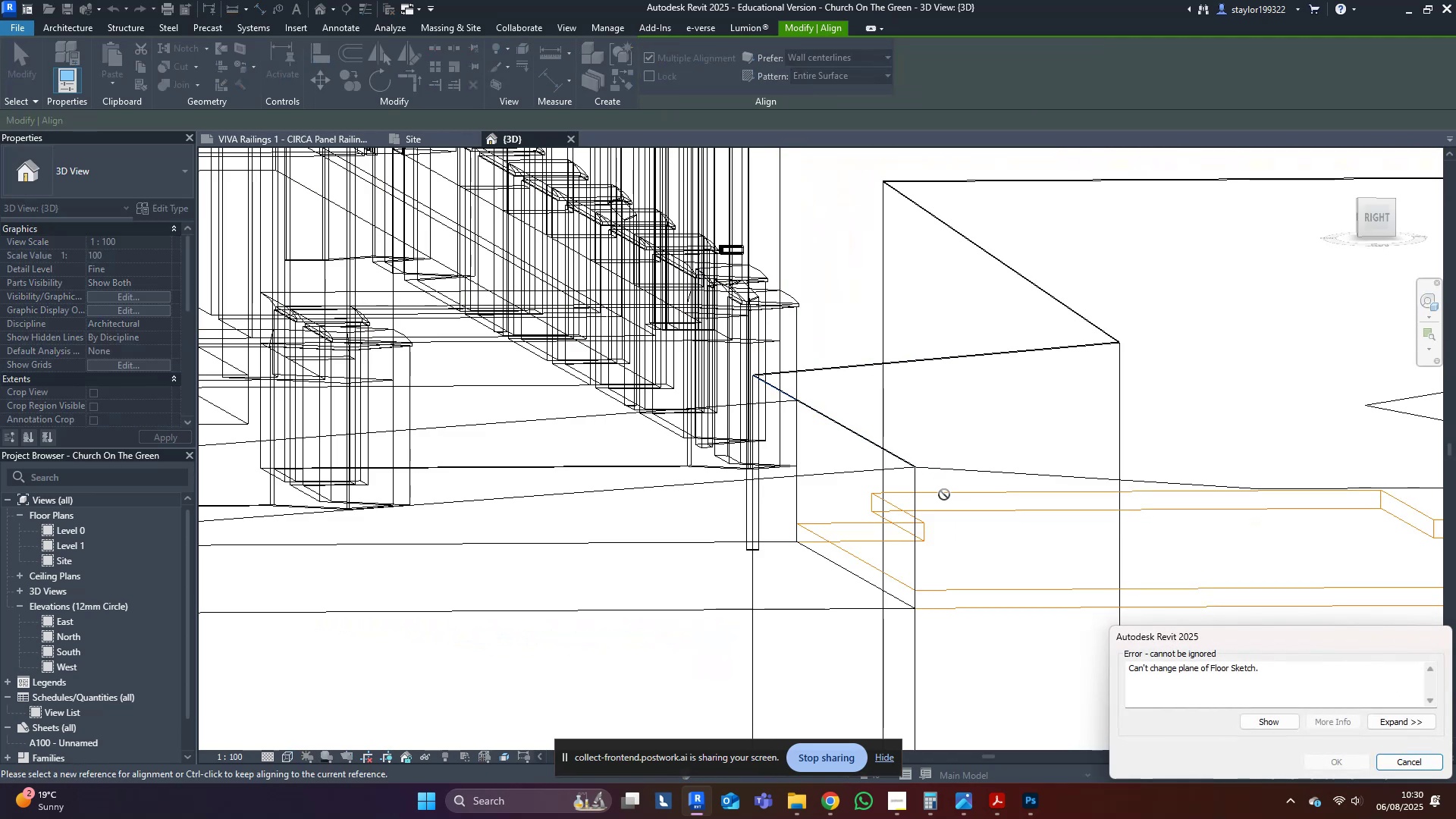 
key(Escape)
key(Escape)
key(Escape)
type(sa)
 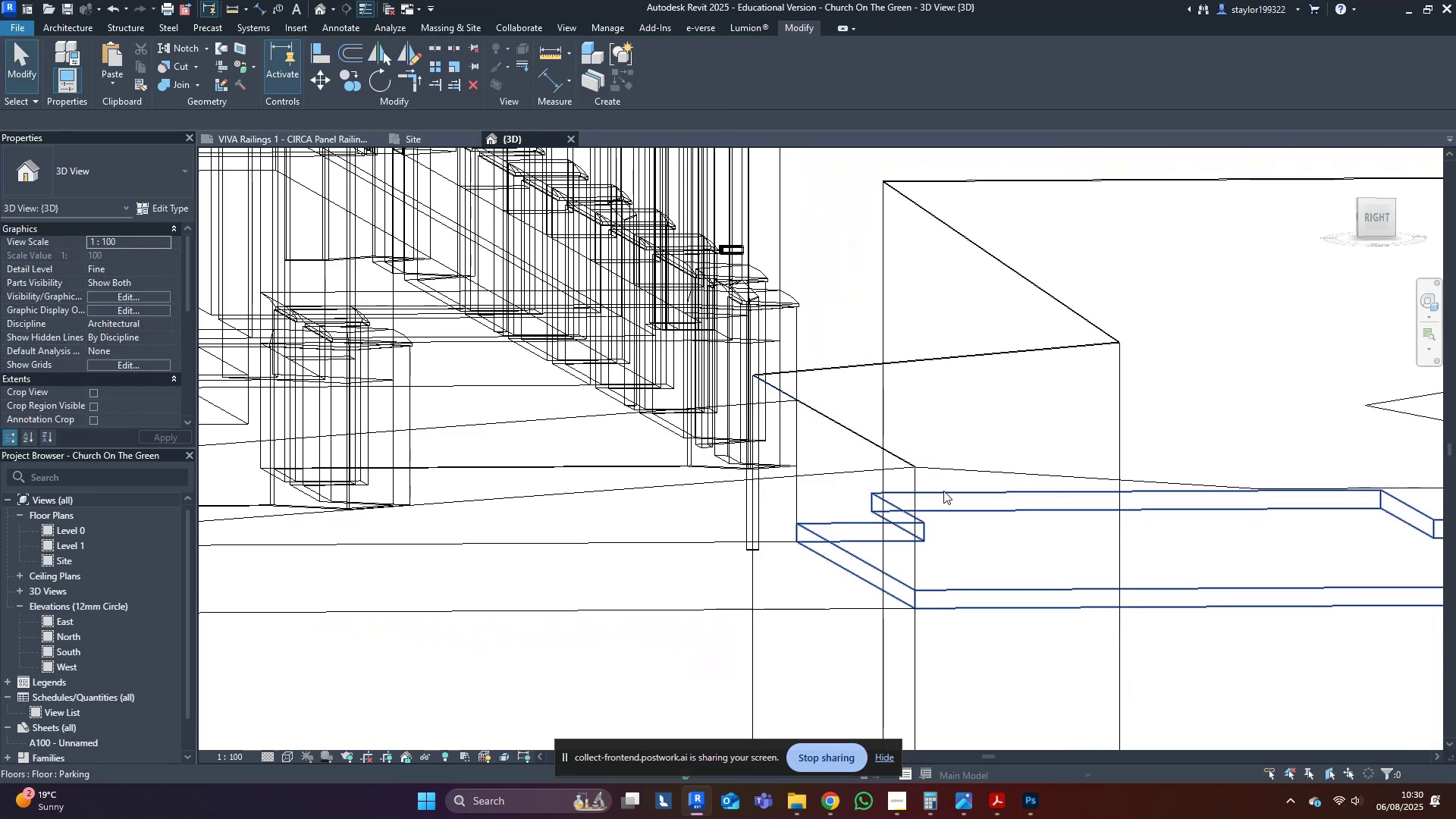 
left_click([943, 491])
 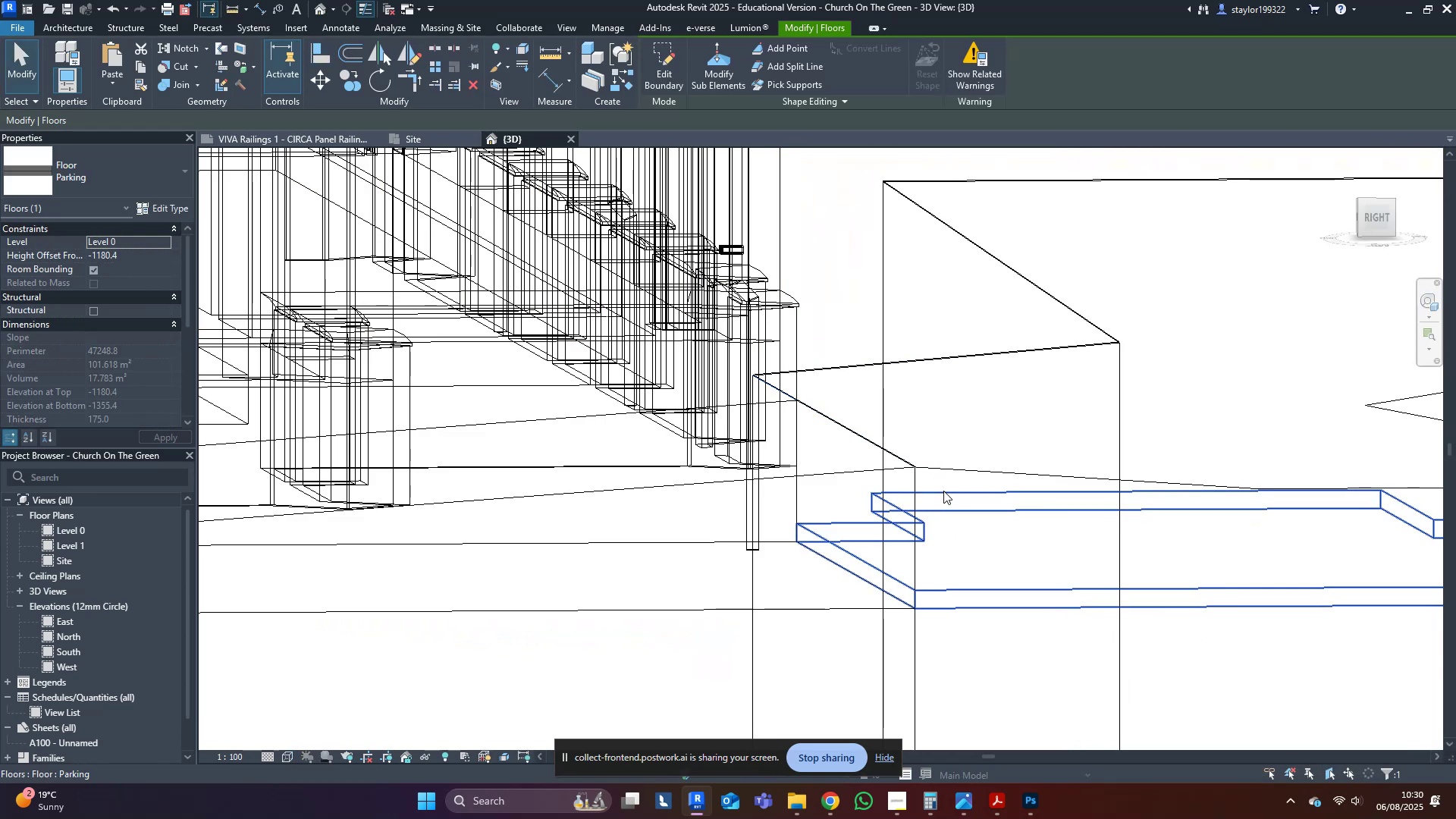 
hold_key(key=ControlLeft, duration=0.96)
left_click([662, 483])
 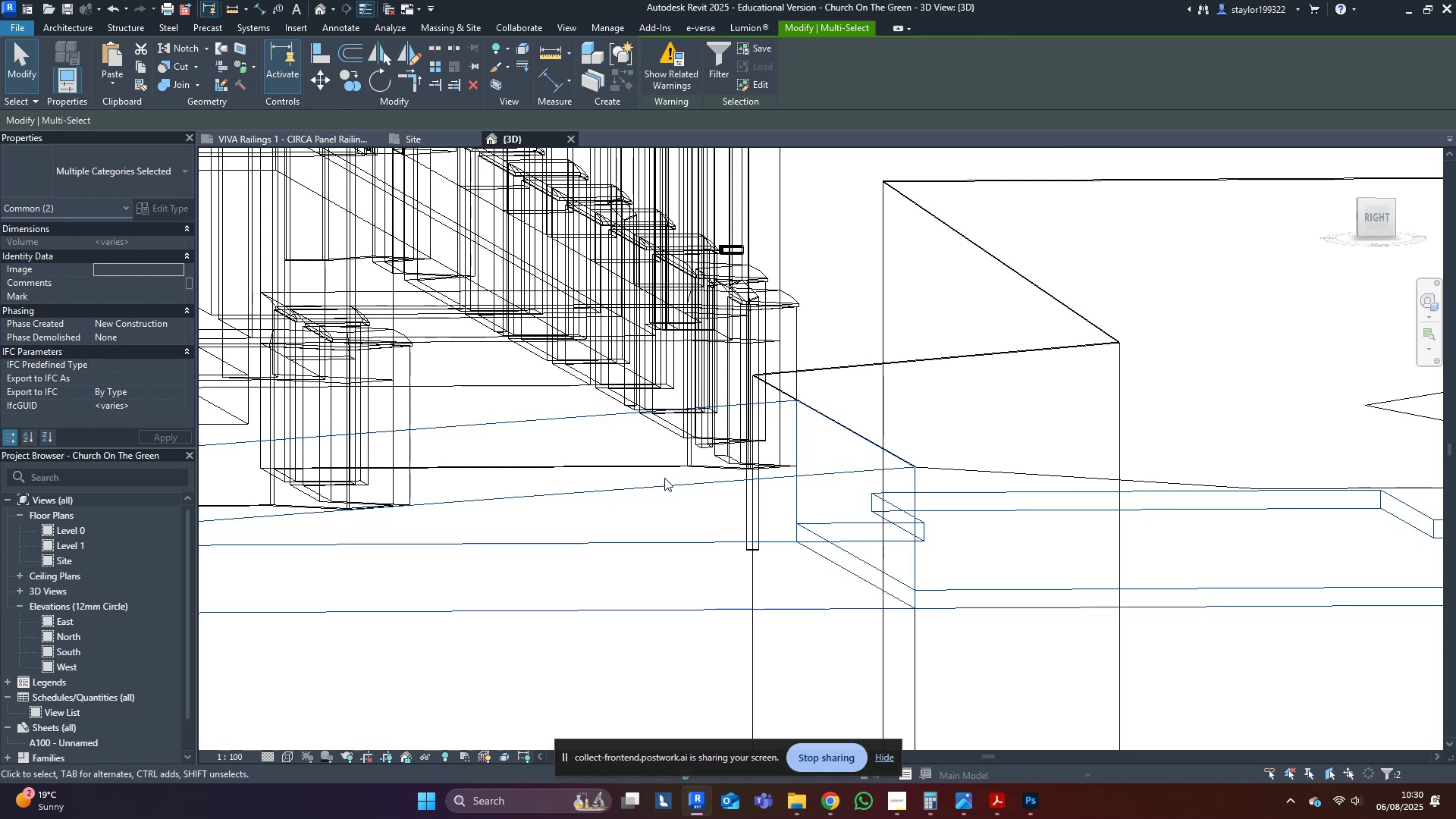 
type(hi)
 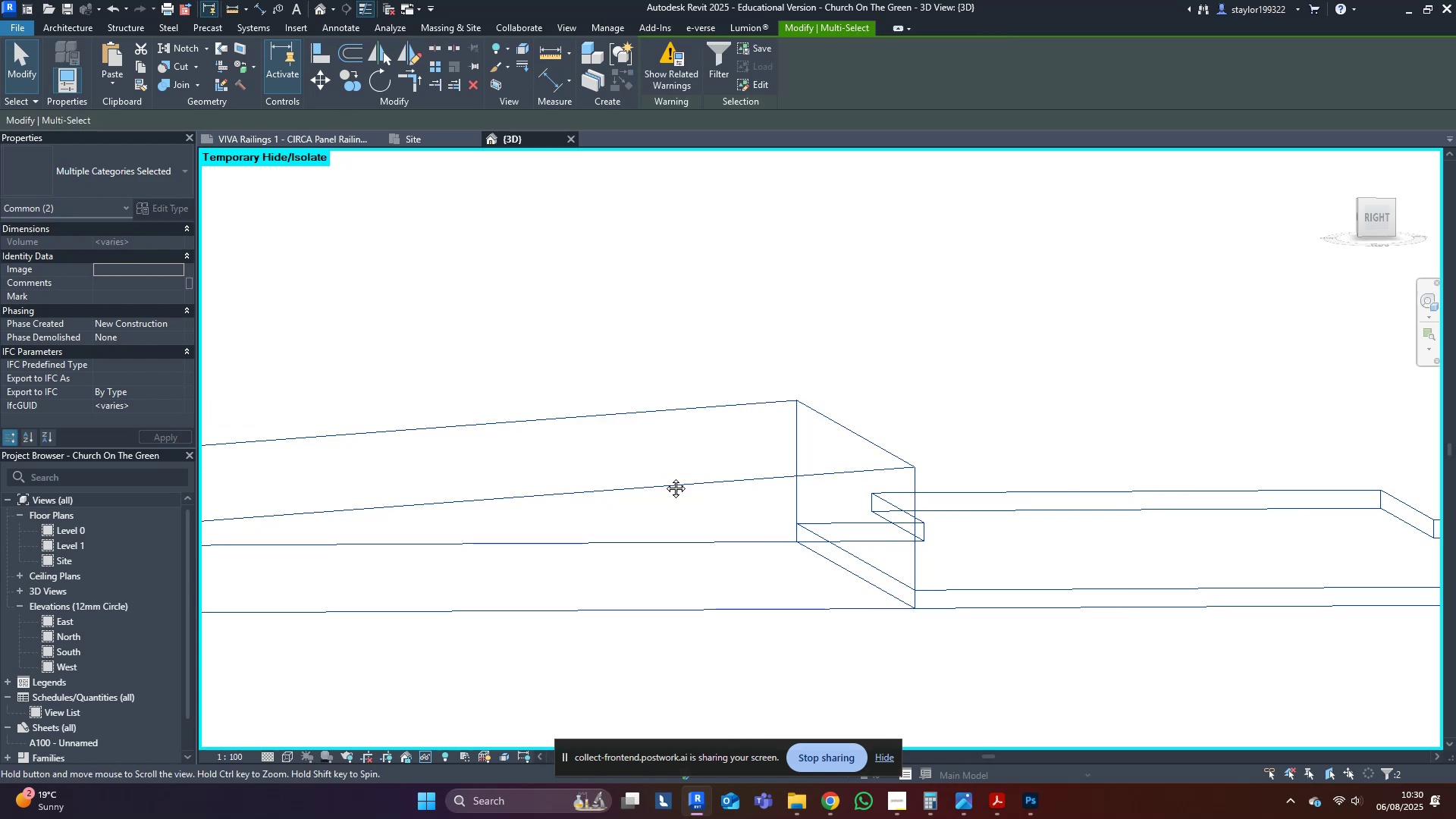 
middle_click([664, 477])
 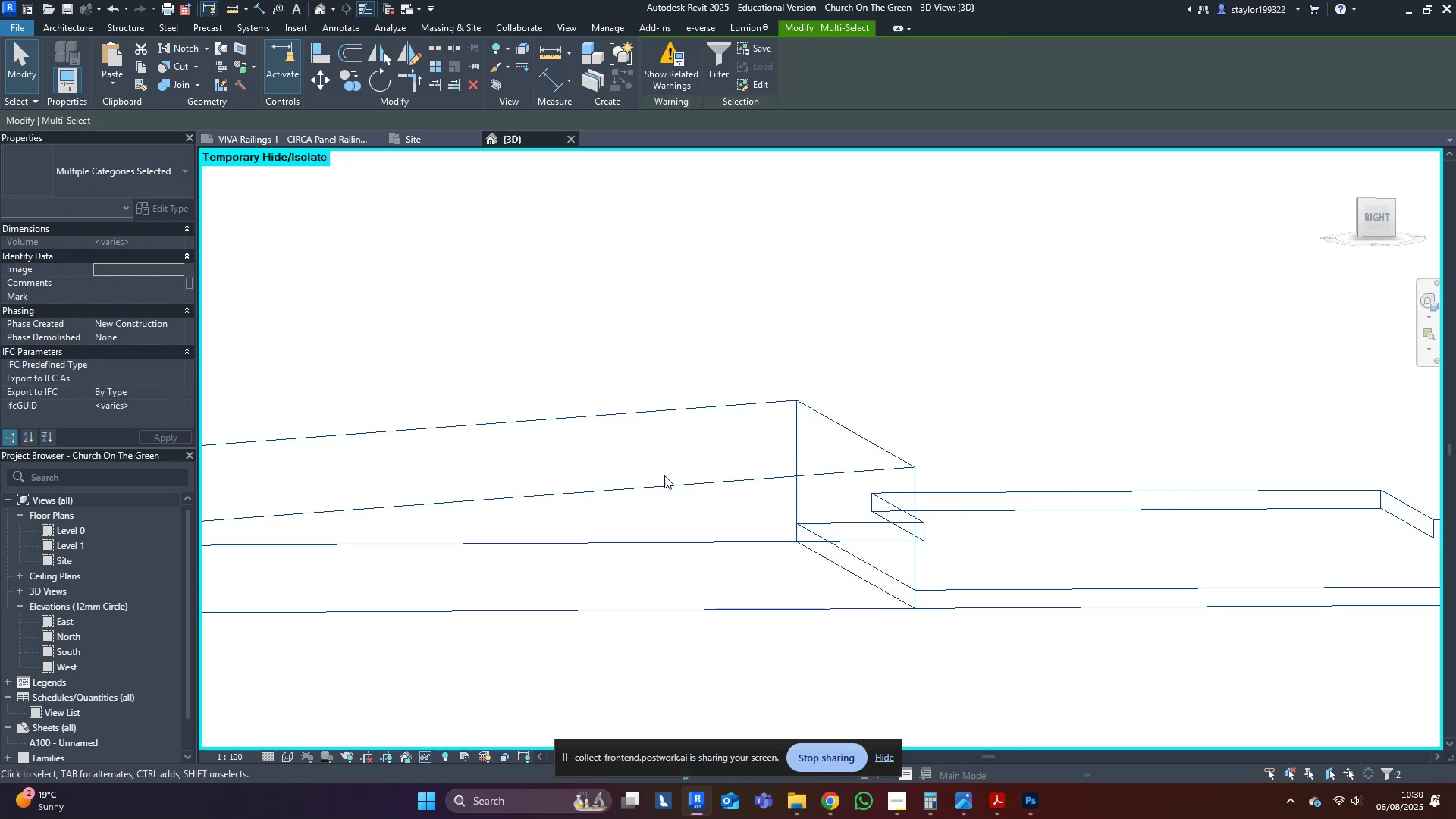 
key(Escape)
 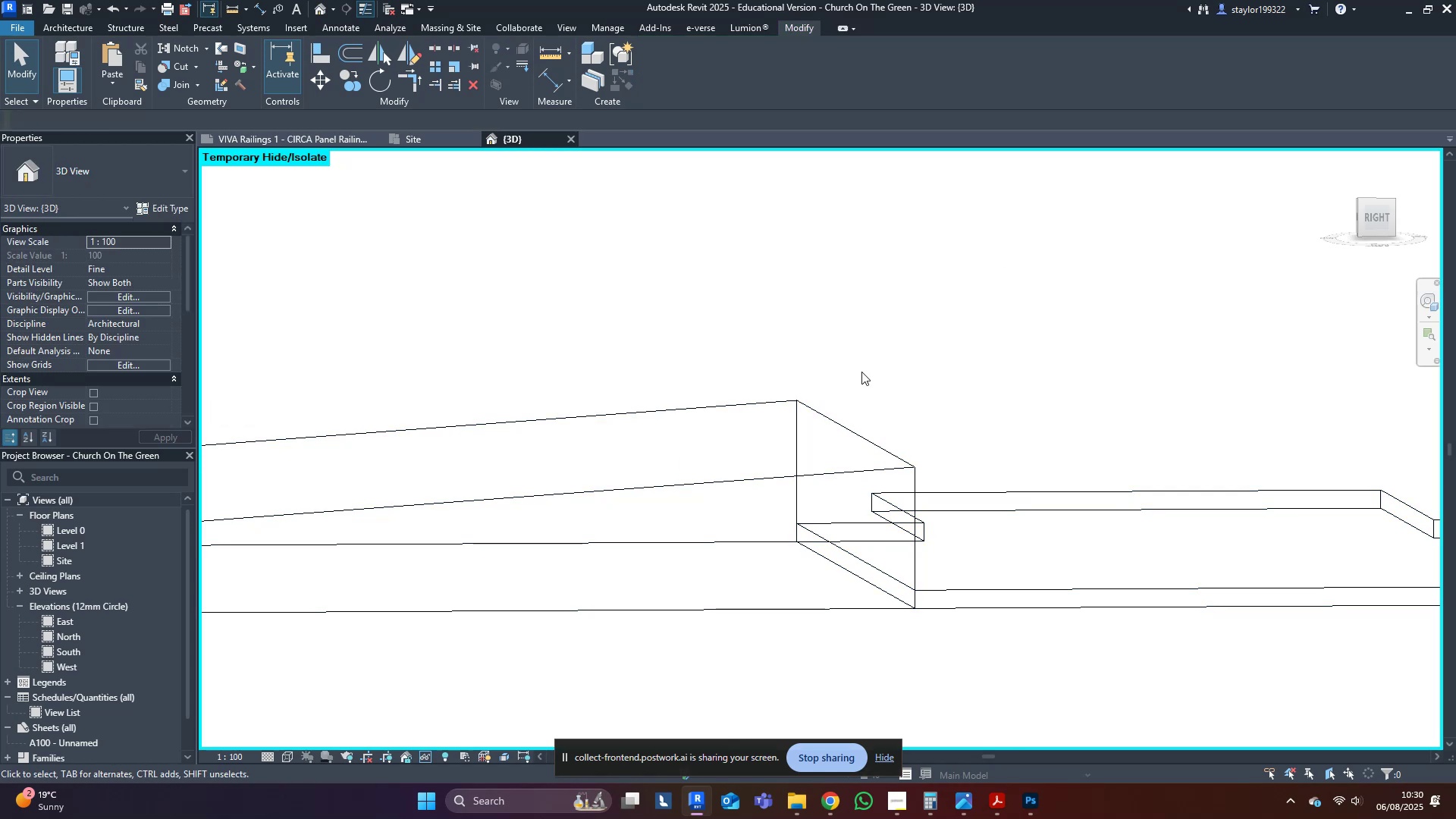 
key(S)
 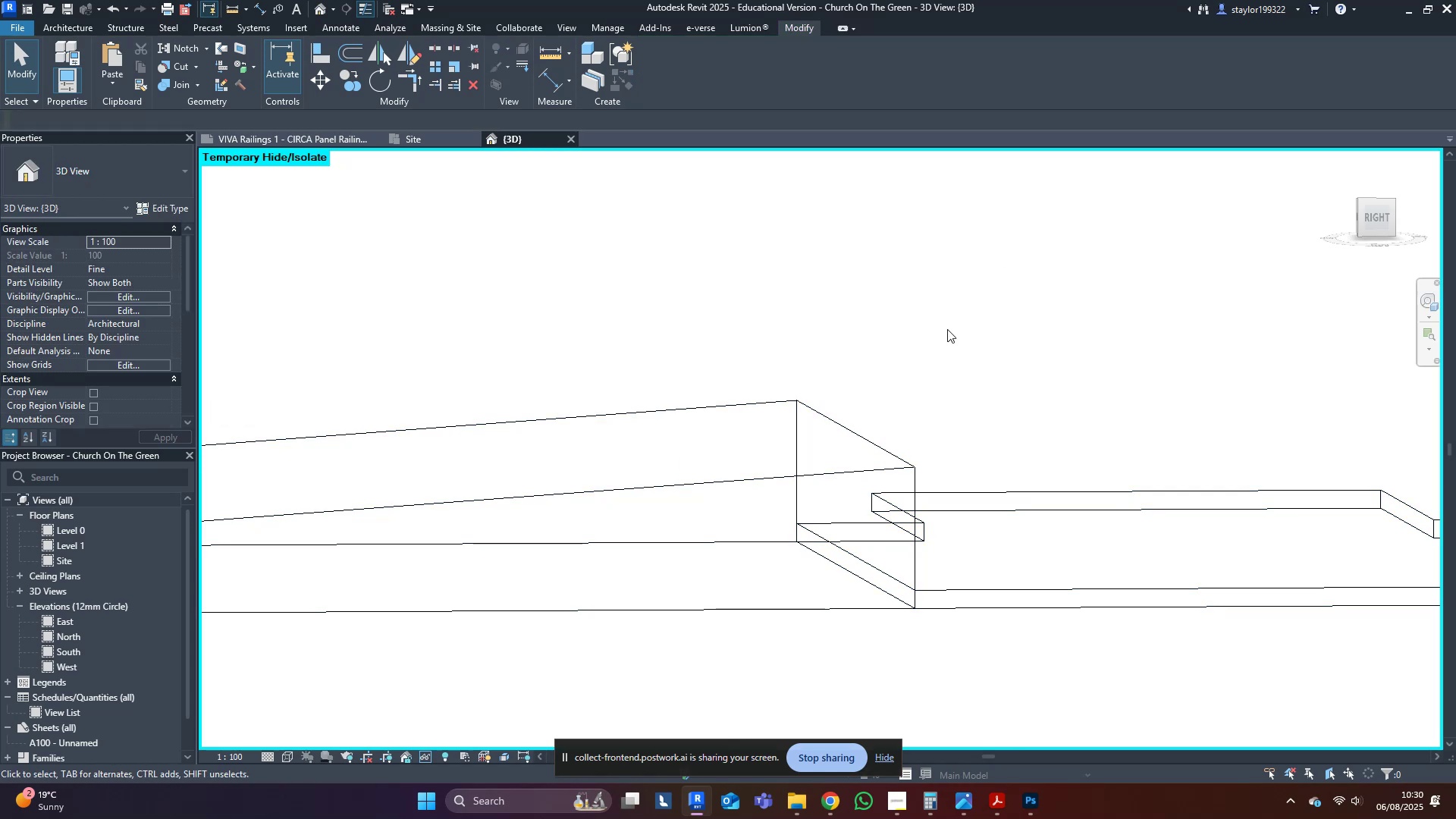 
left_click([947, 329])
 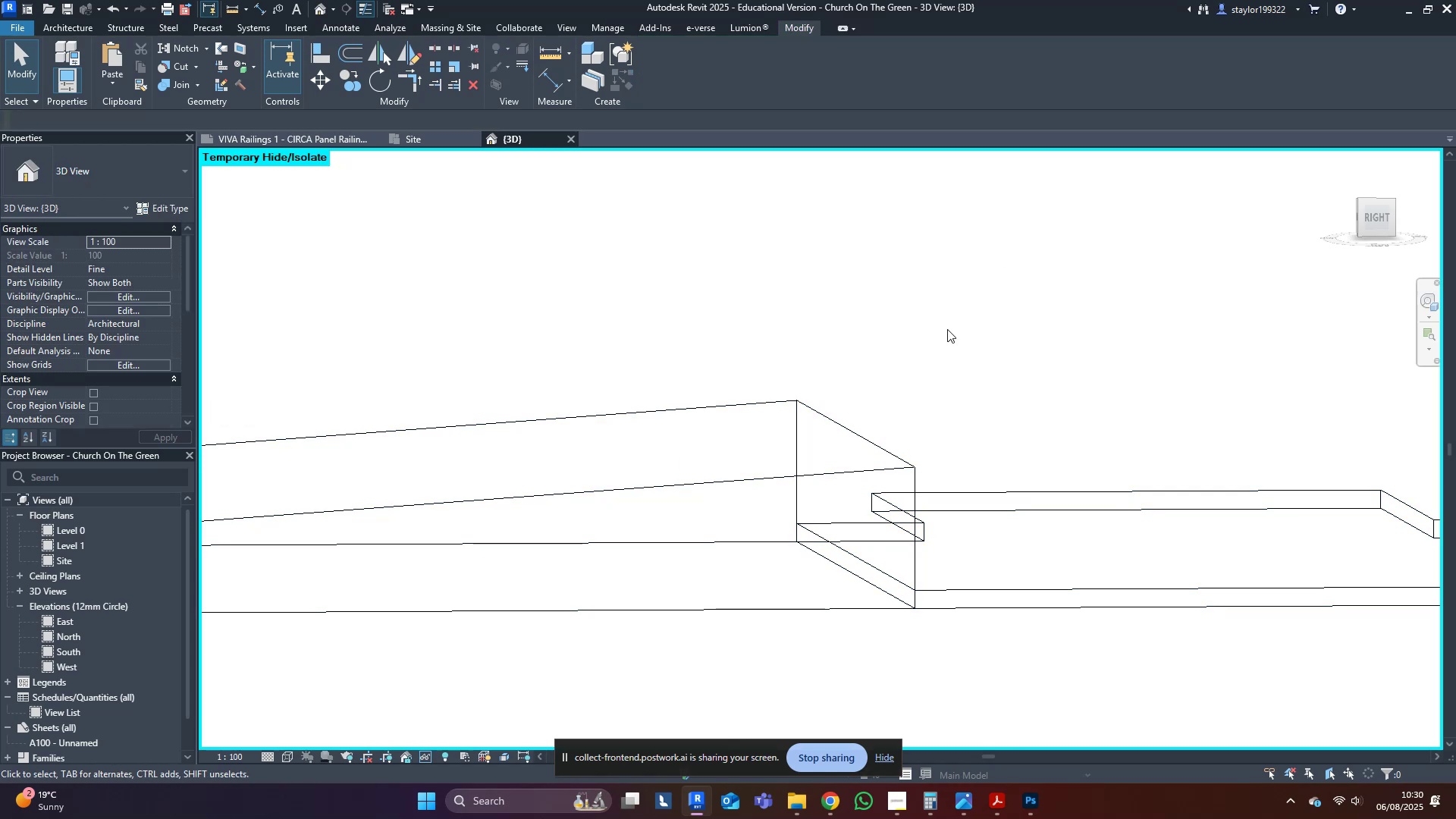 
key(D)
 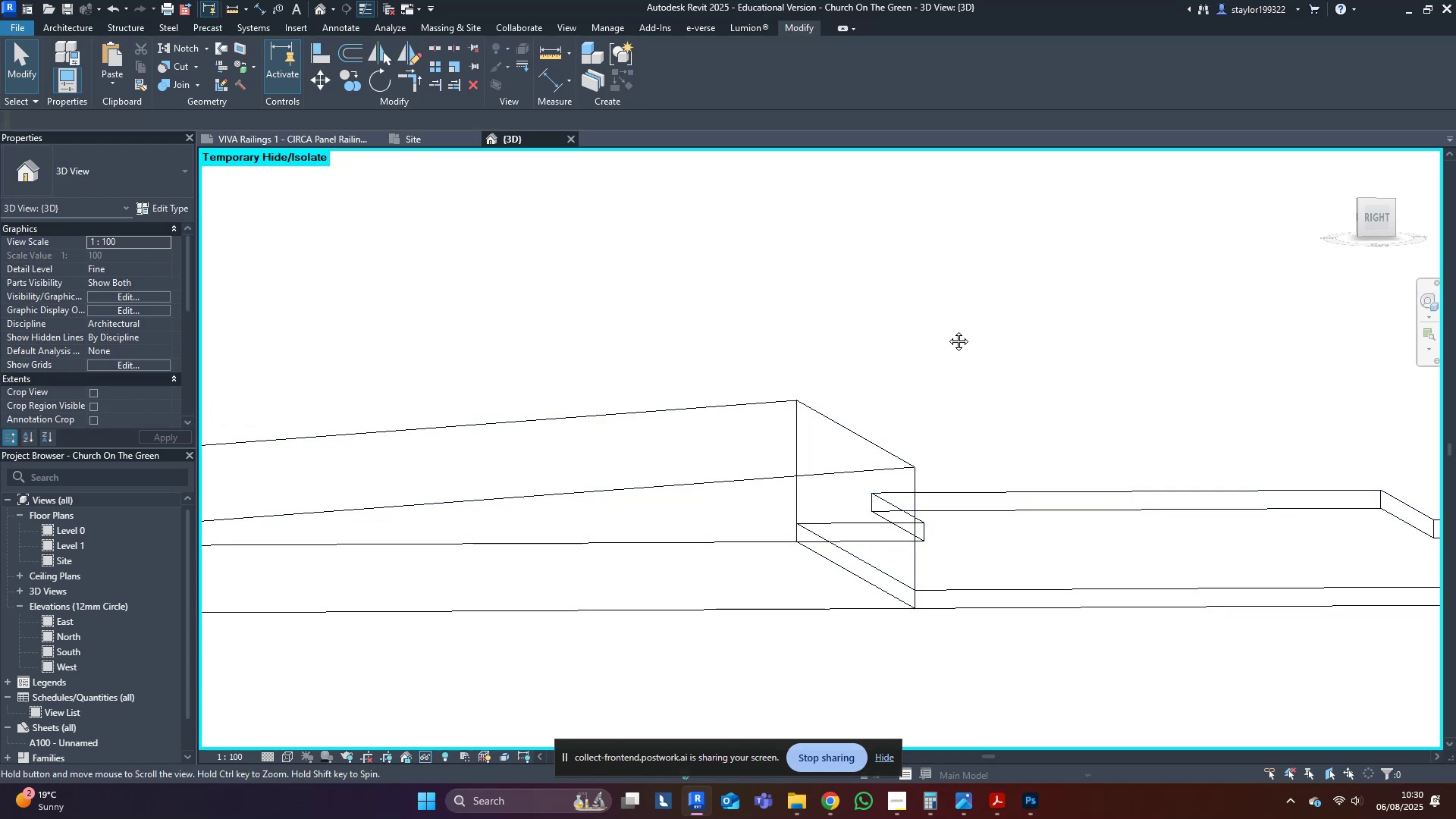 
middle_click([947, 330])
 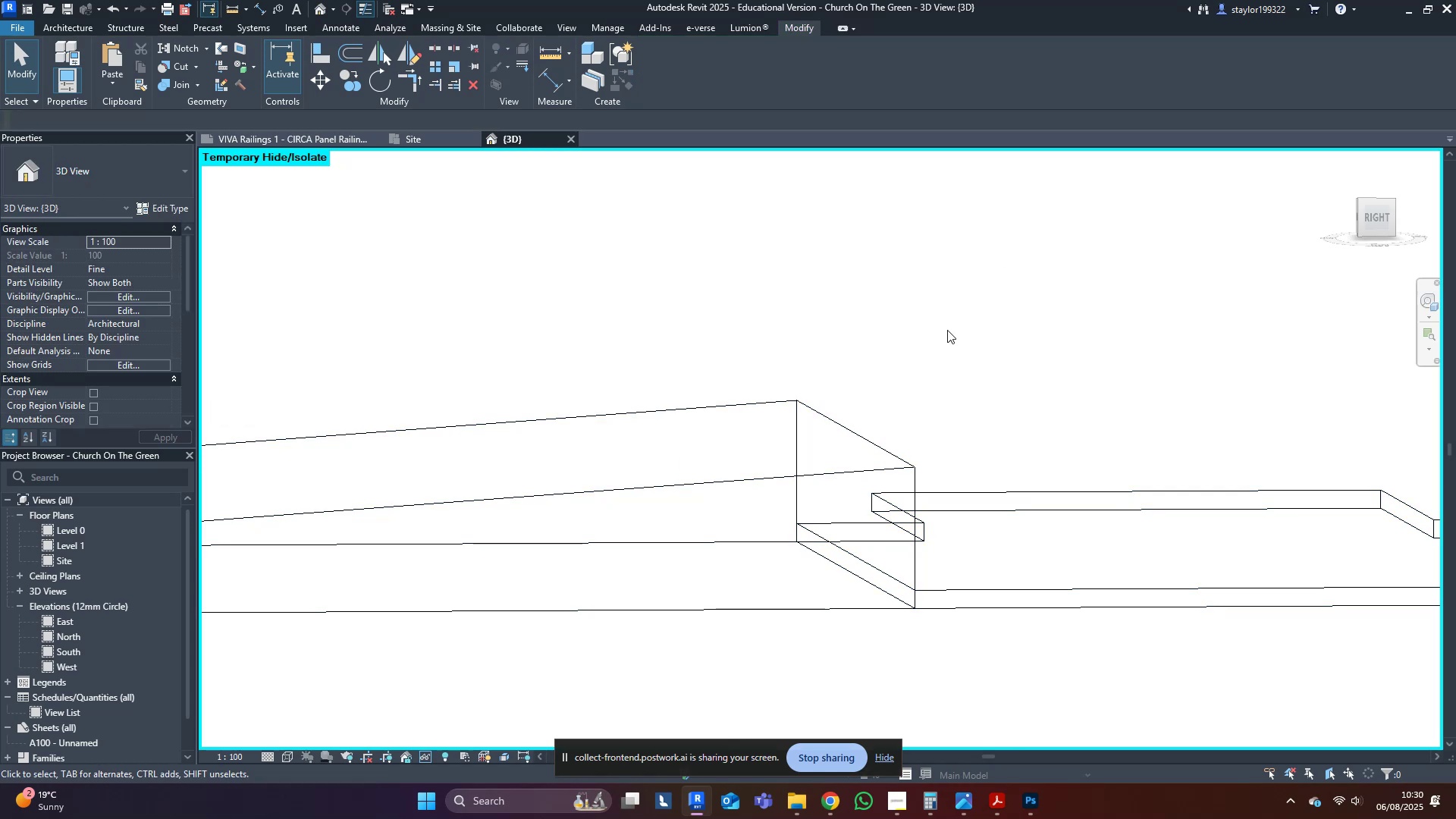 
type(pk)
 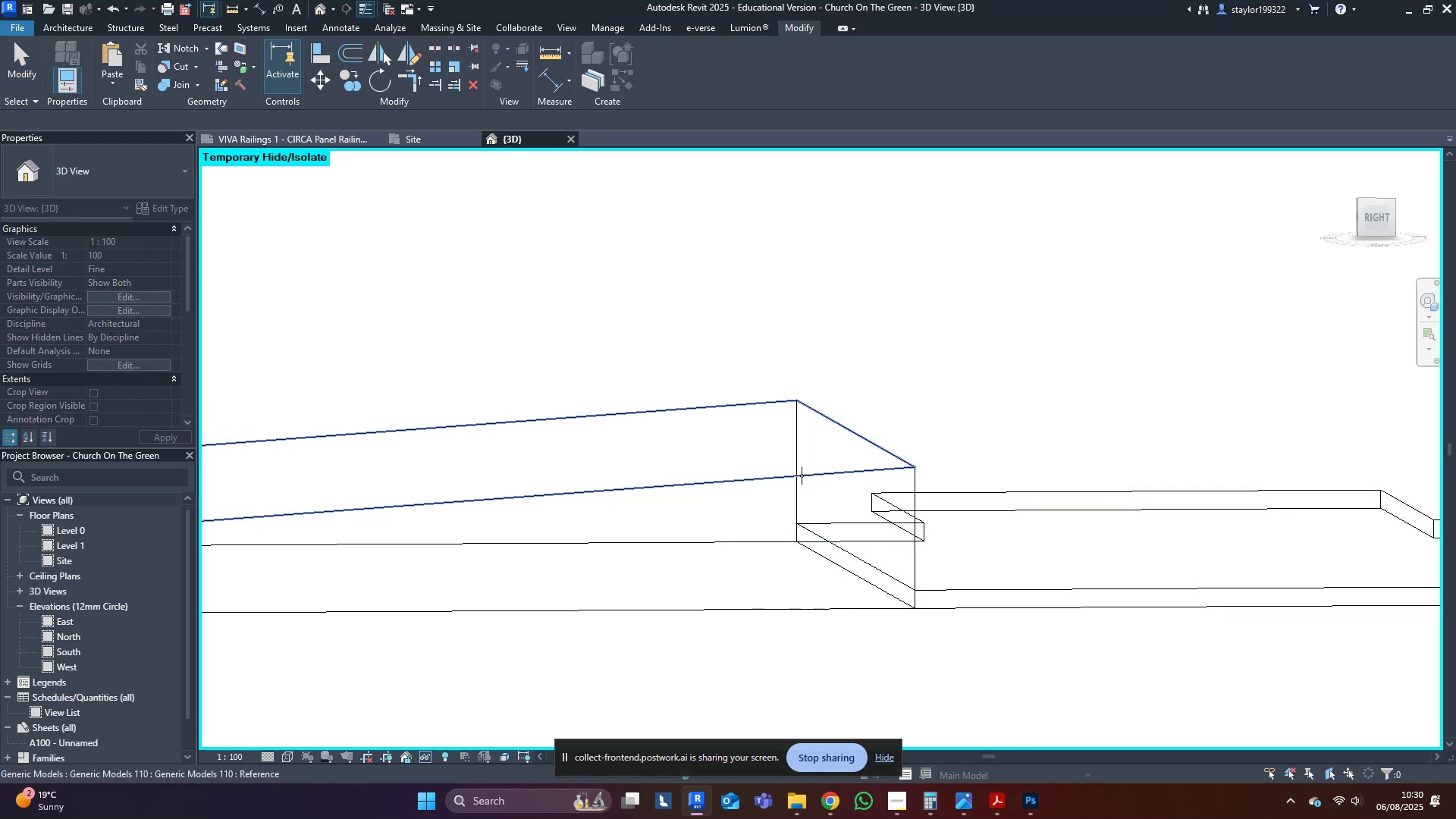 
left_click([800, 478])
 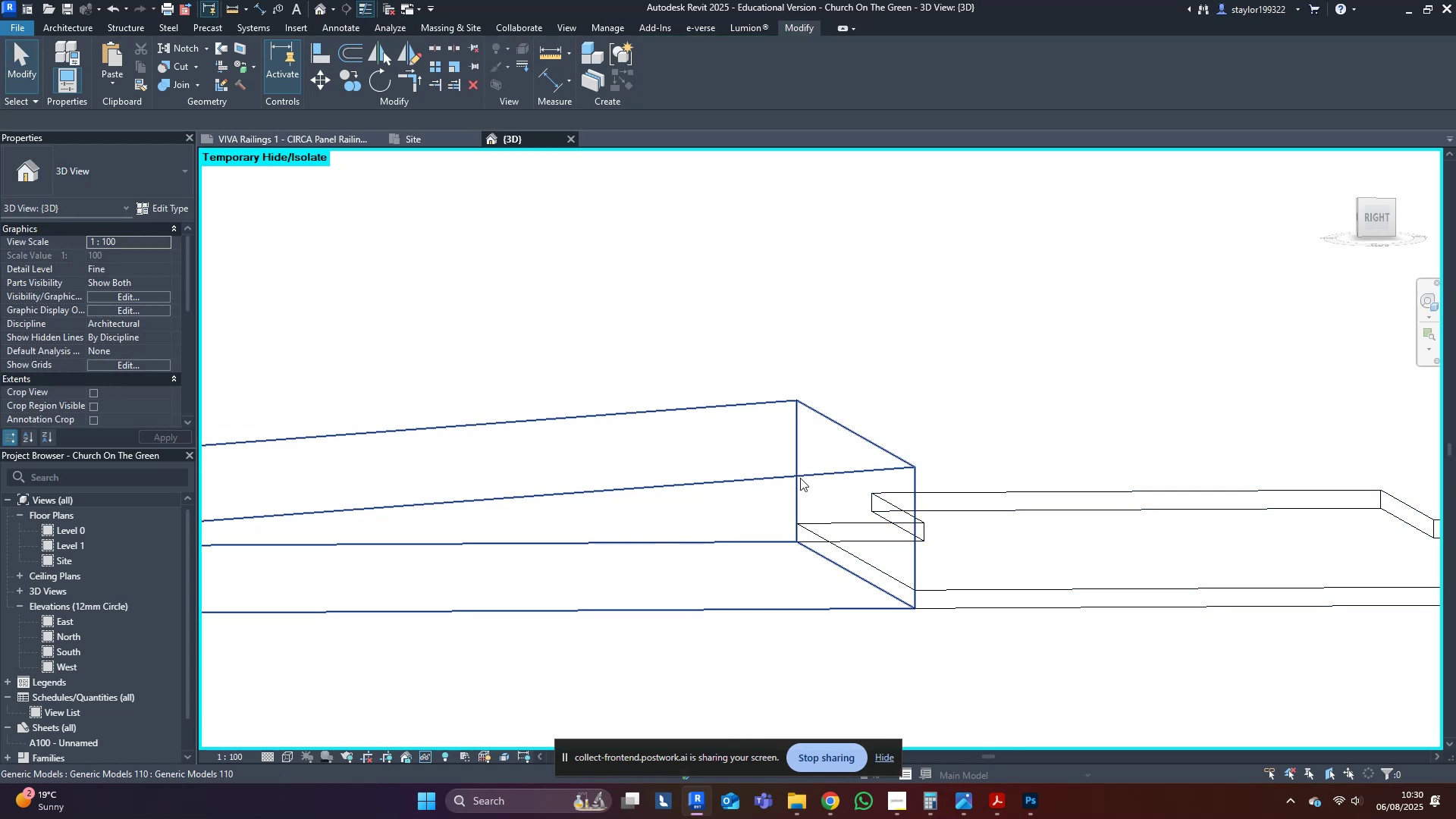 
type(sd)
 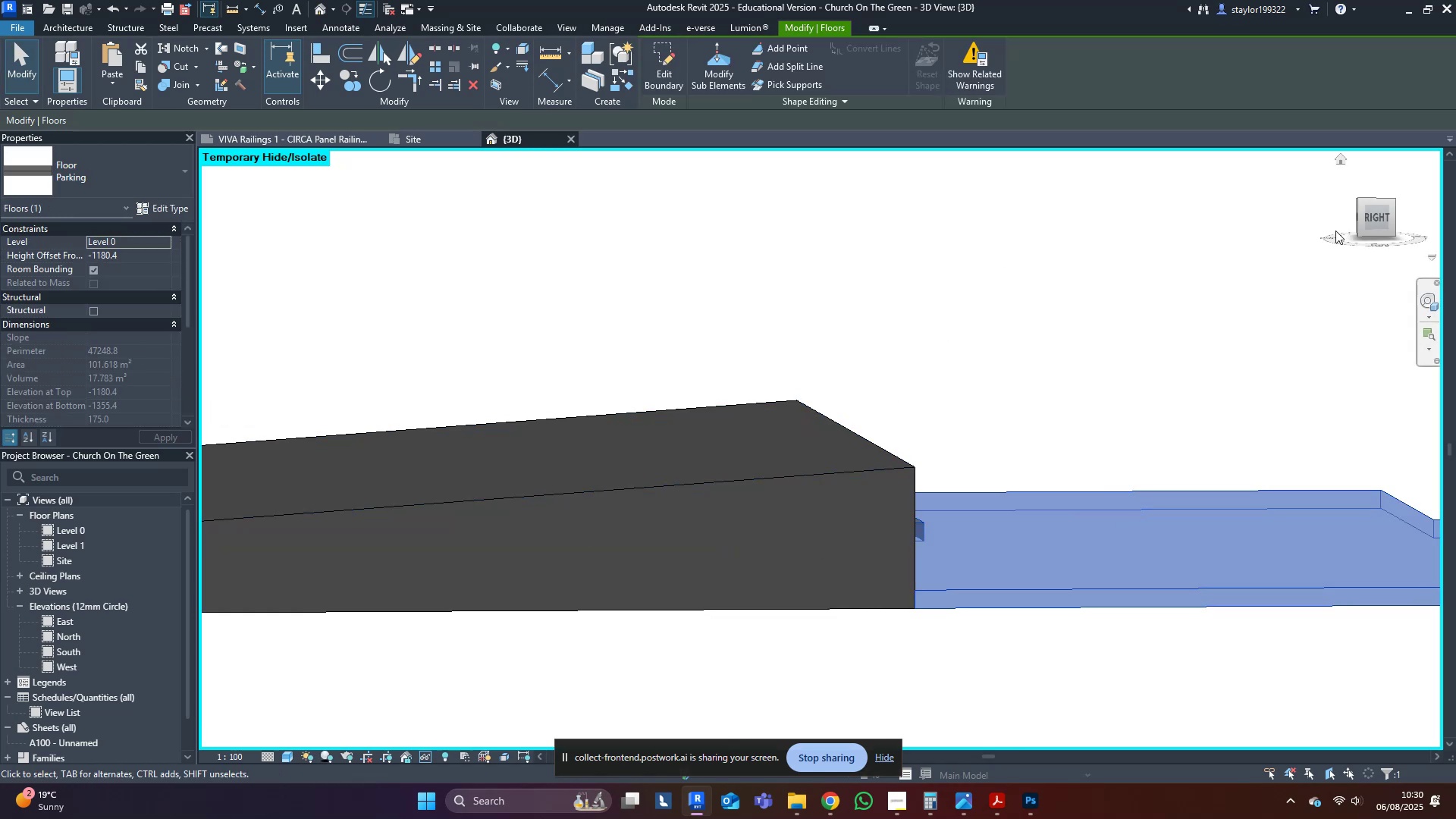 
left_click([1377, 222])
 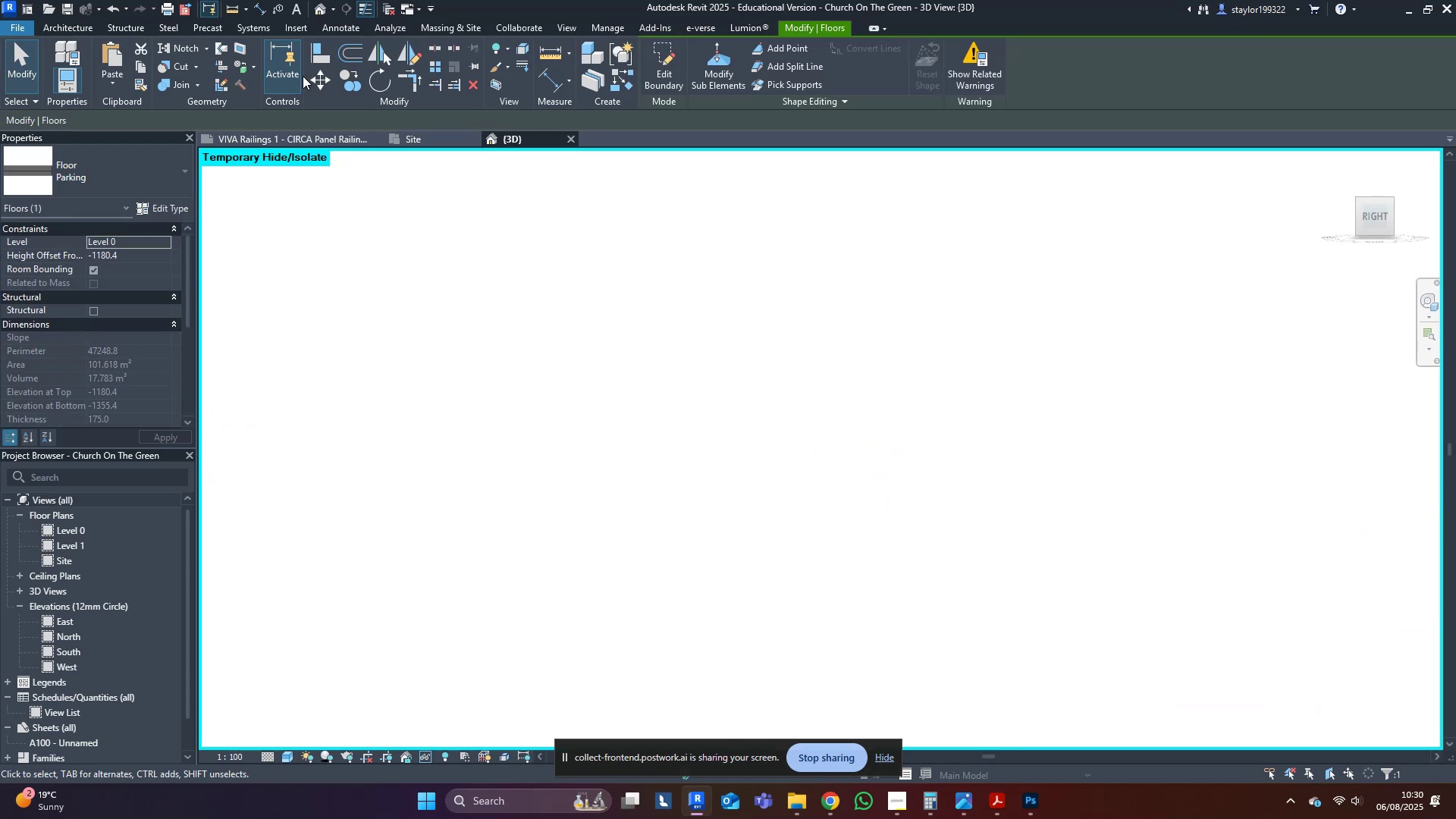 
left_click([327, 69])
 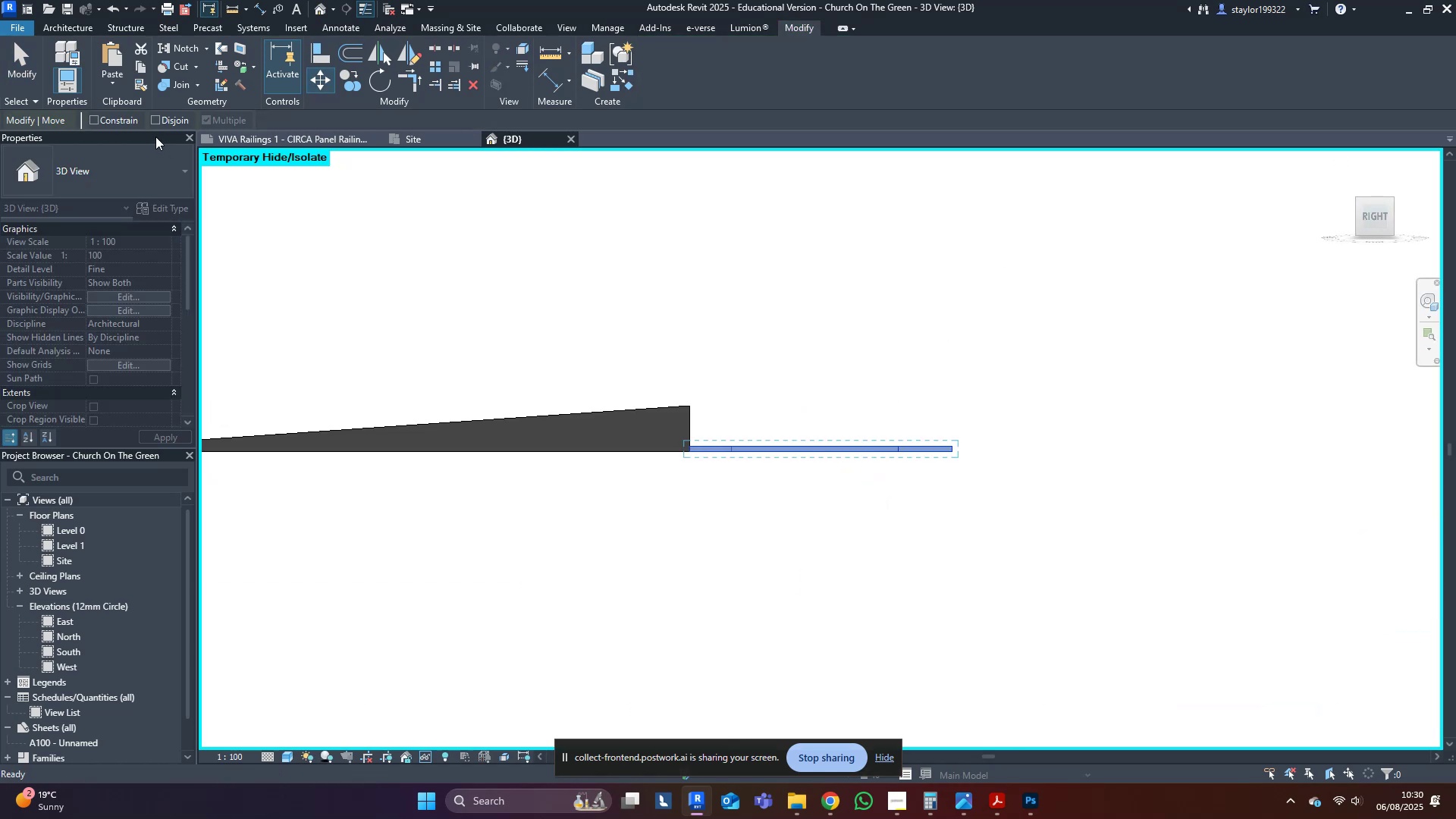 
scroll: coordinate [752, 481], scroll_direction: up, amount: 9.0
 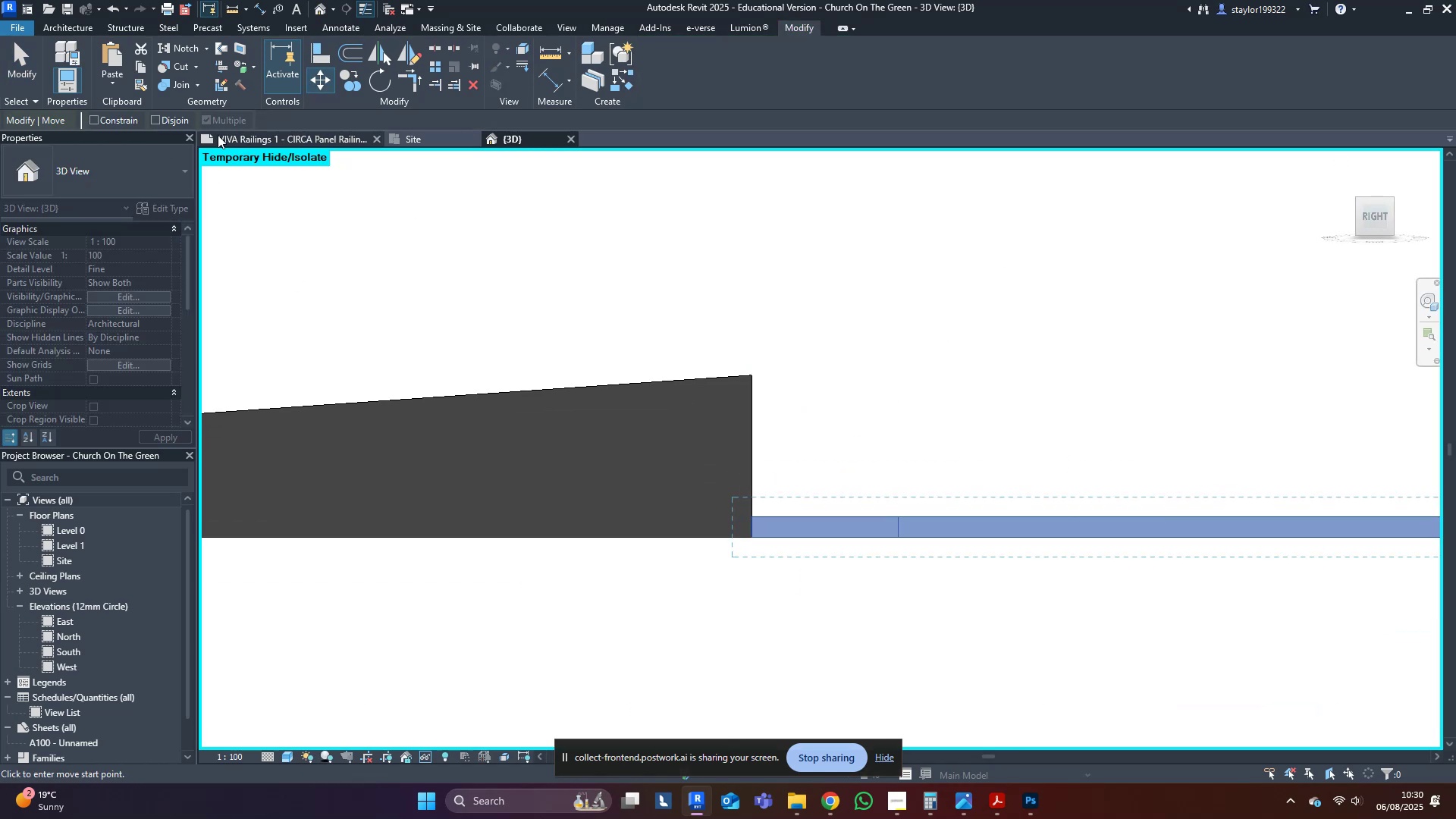 
left_click([165, 115])
 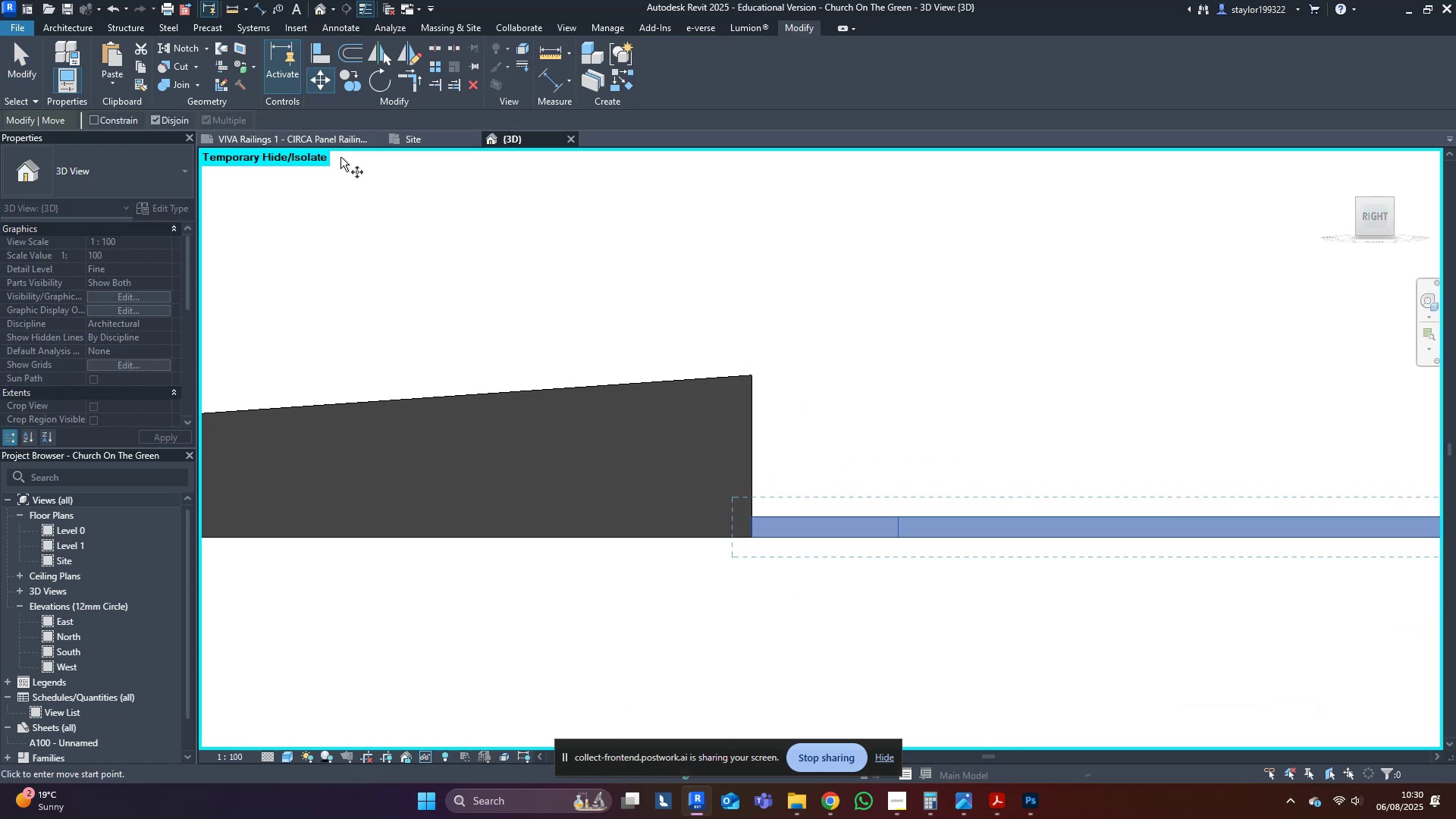 
scroll: coordinate [652, 309], scroll_direction: up, amount: 2.0
 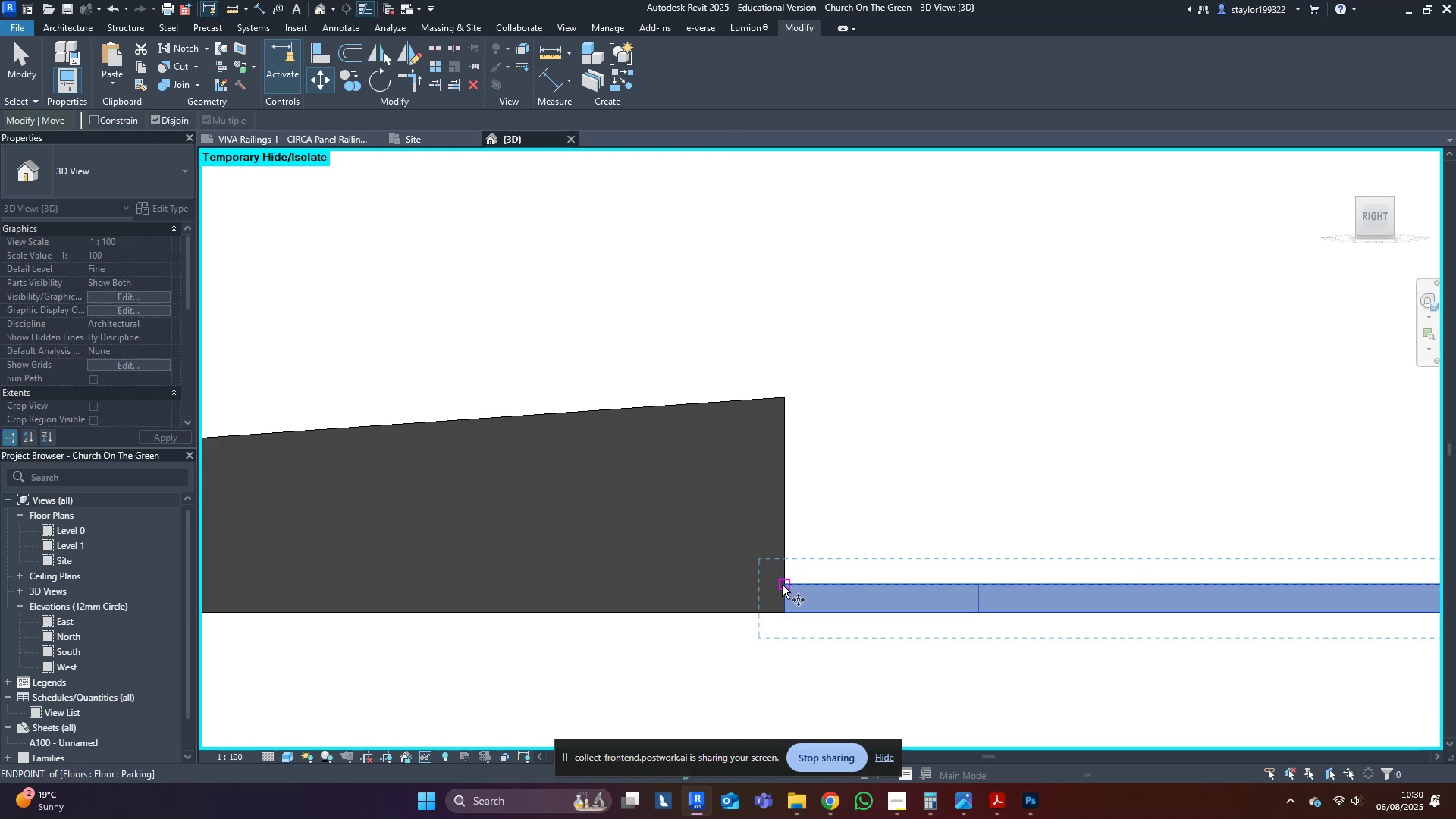 
left_click([784, 585])
 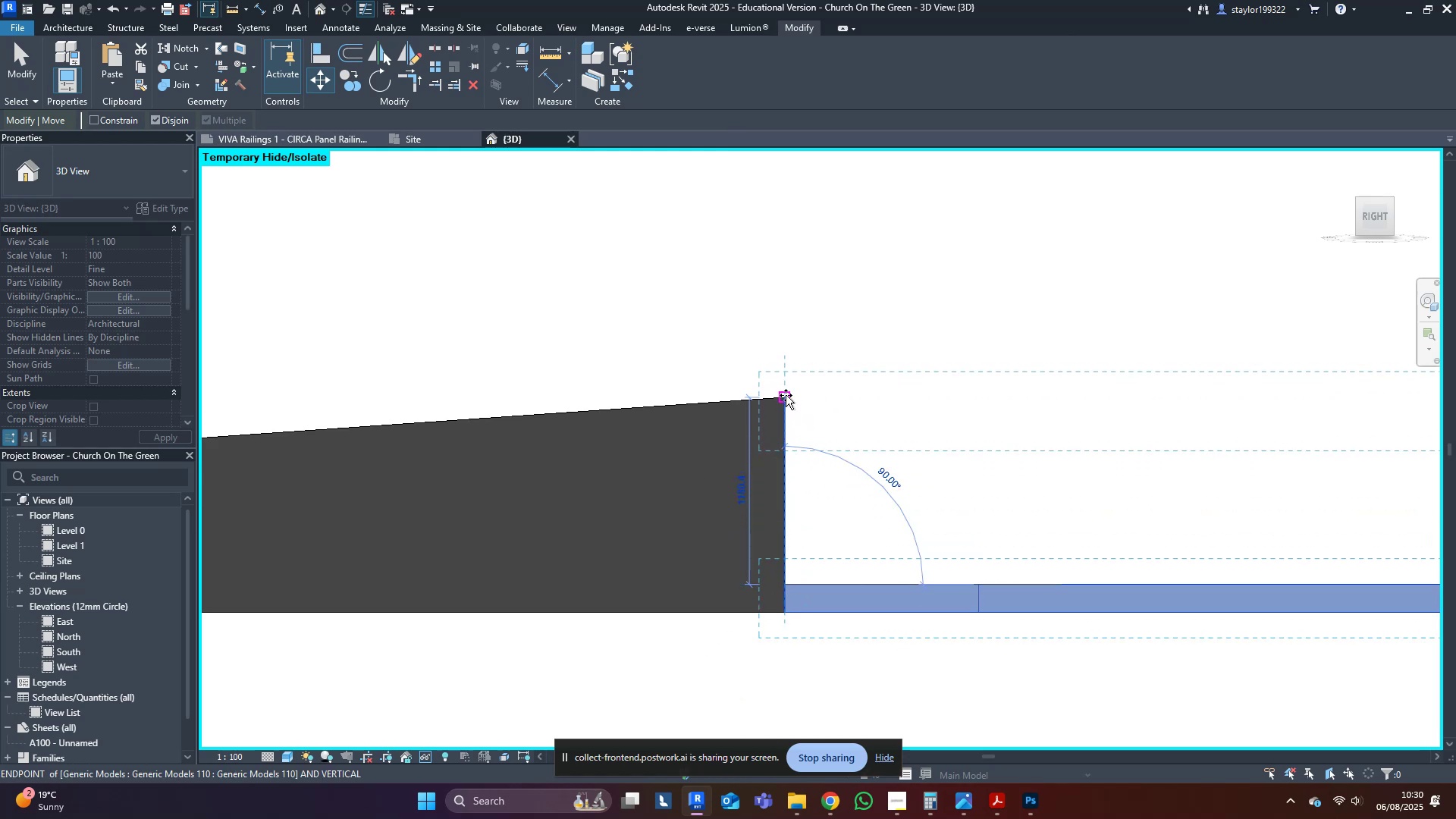 
left_click([786, 395])
 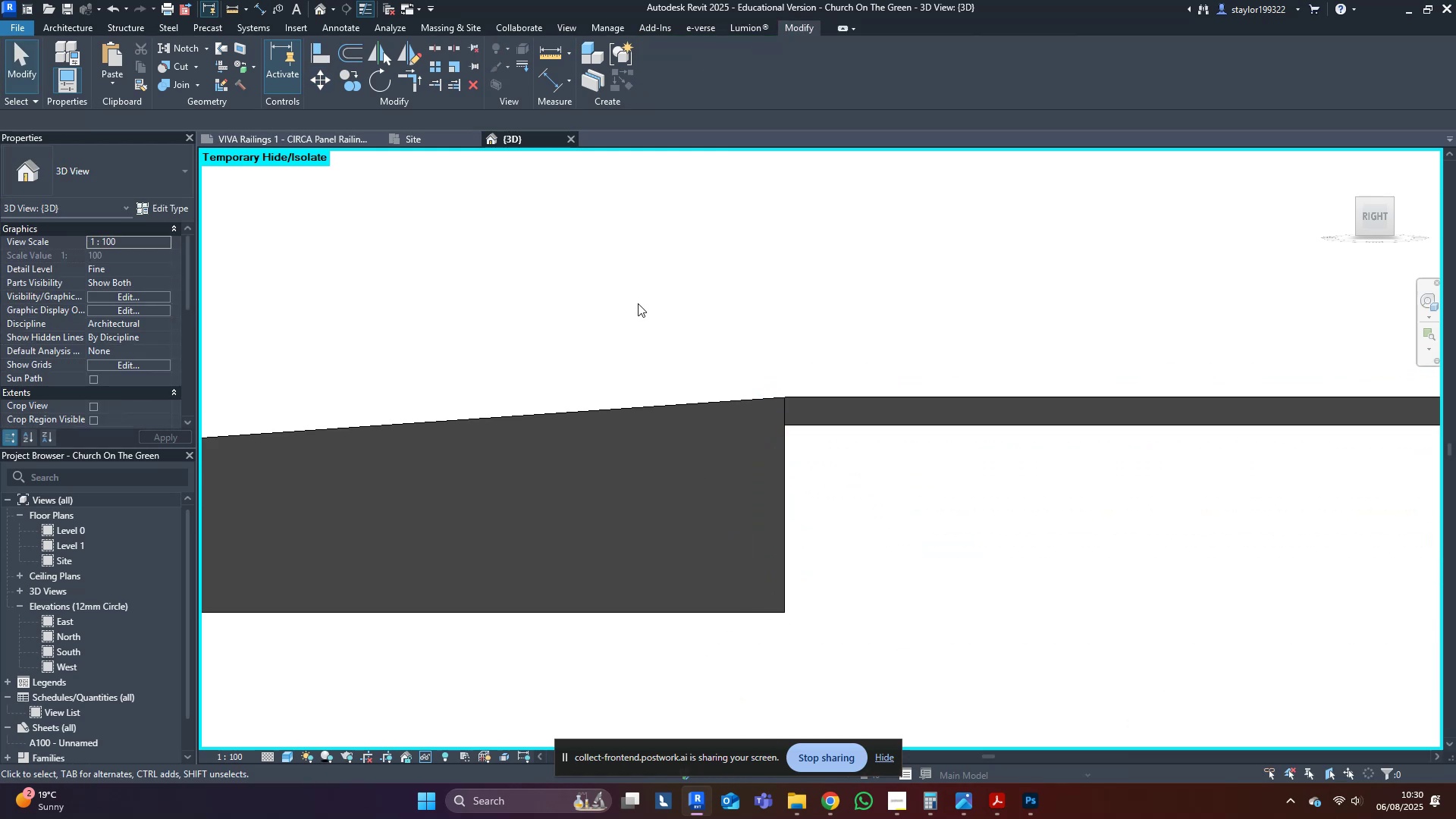 
scroll: coordinate [645, 406], scroll_direction: down, amount: 3.0
 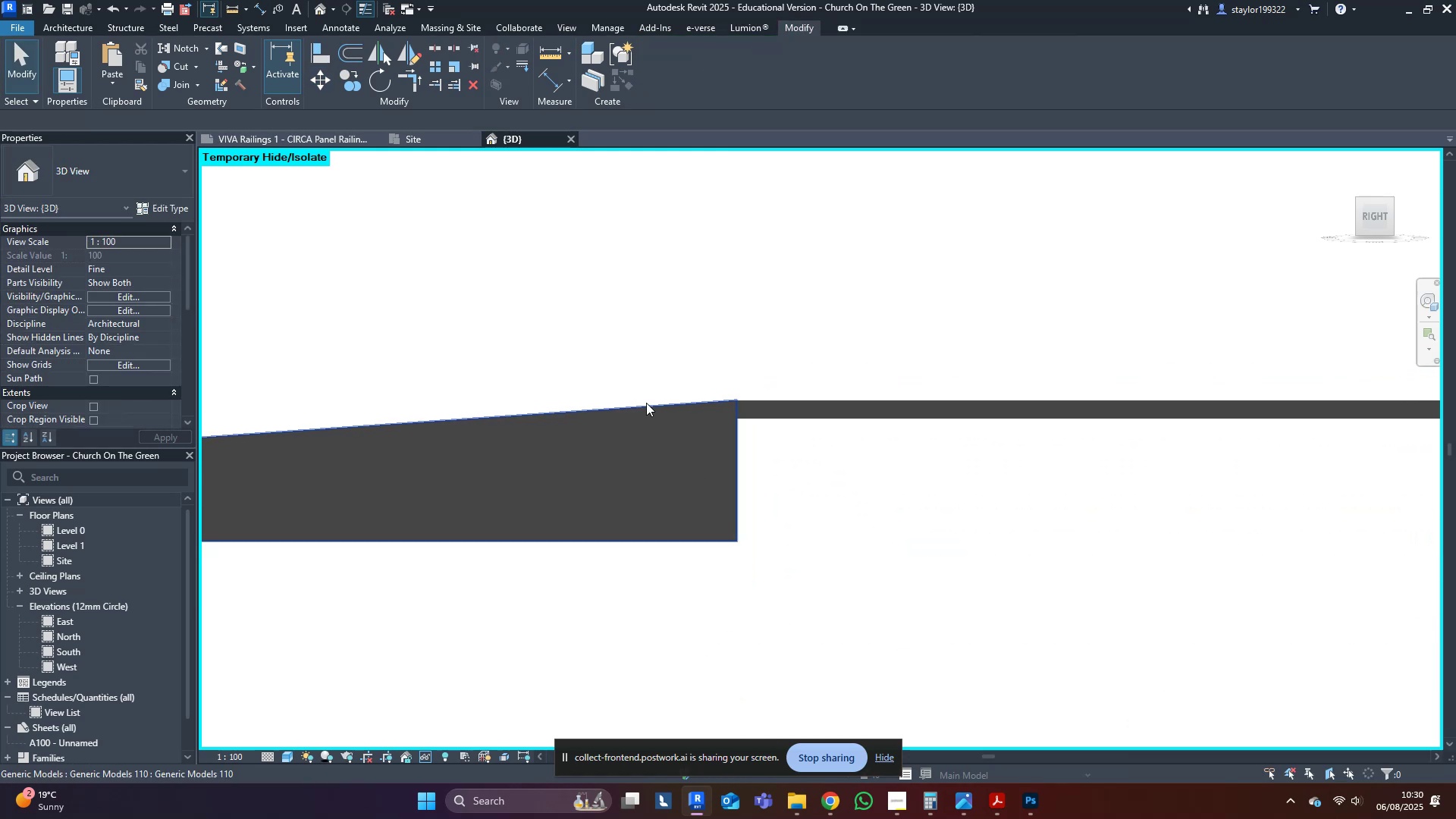 
hold_key(key=ShiftLeft, duration=0.98)
 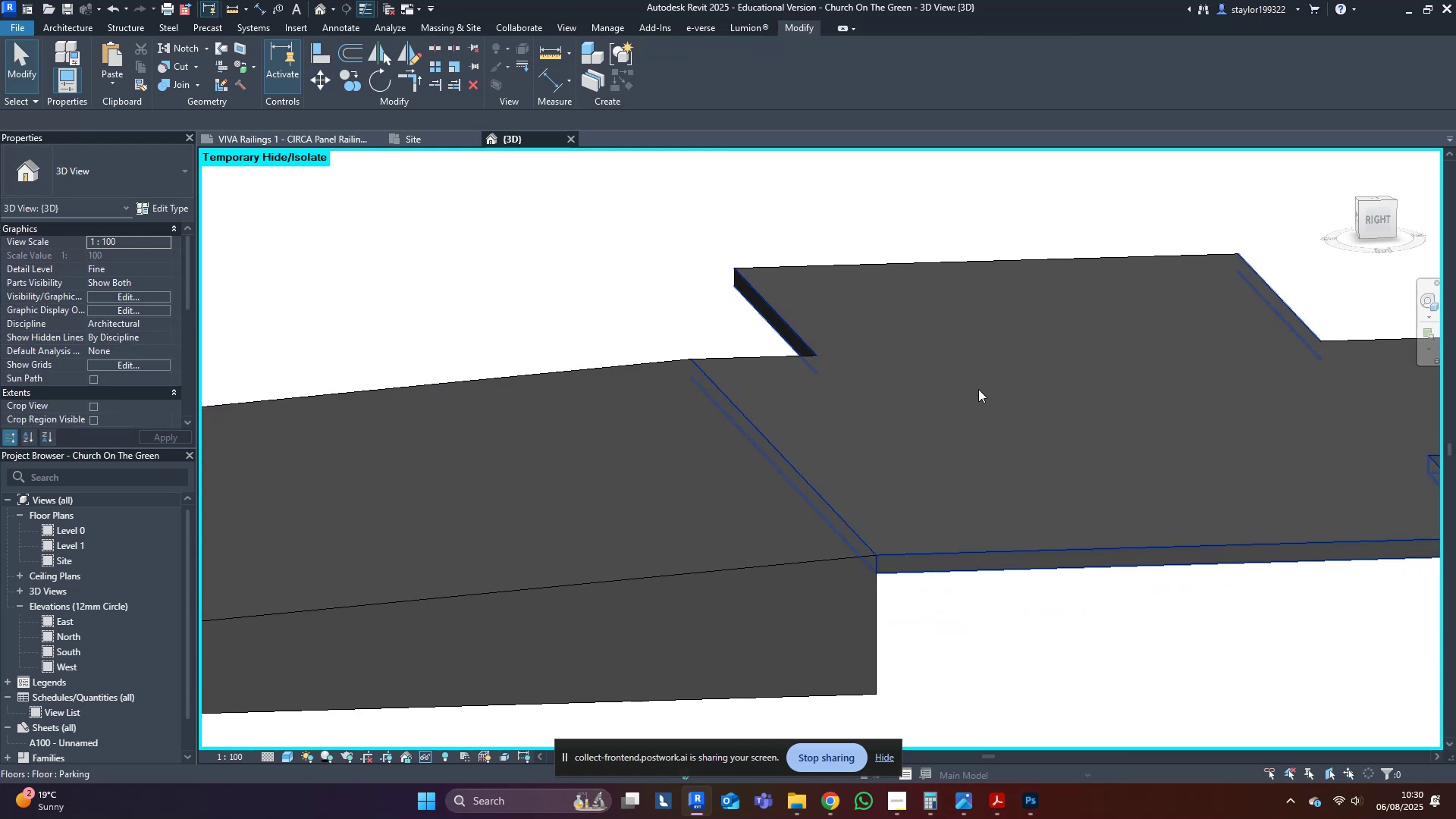 
scroll: coordinate [978, 388], scroll_direction: down, amount: 3.0
 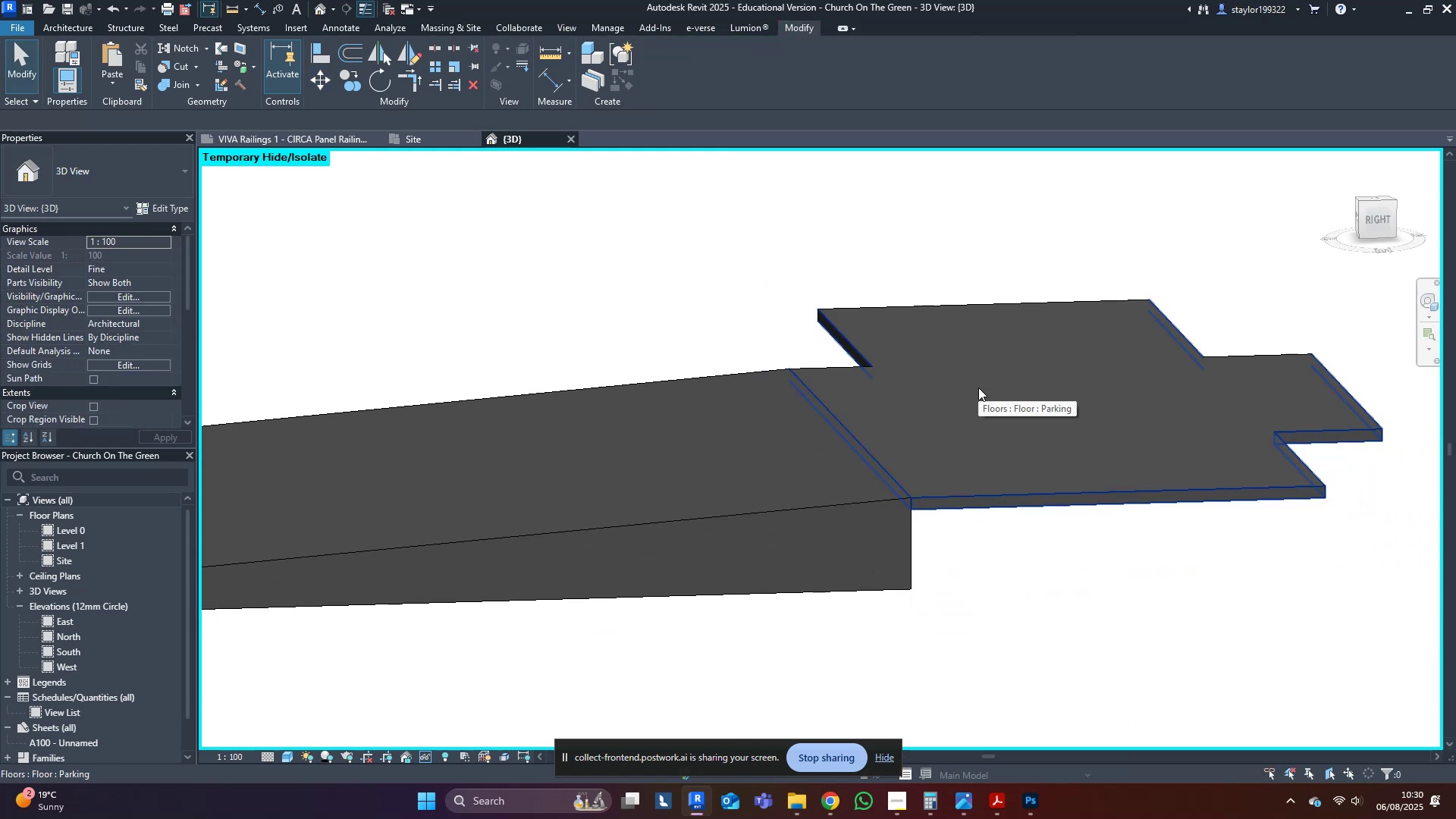 
type(hr)
 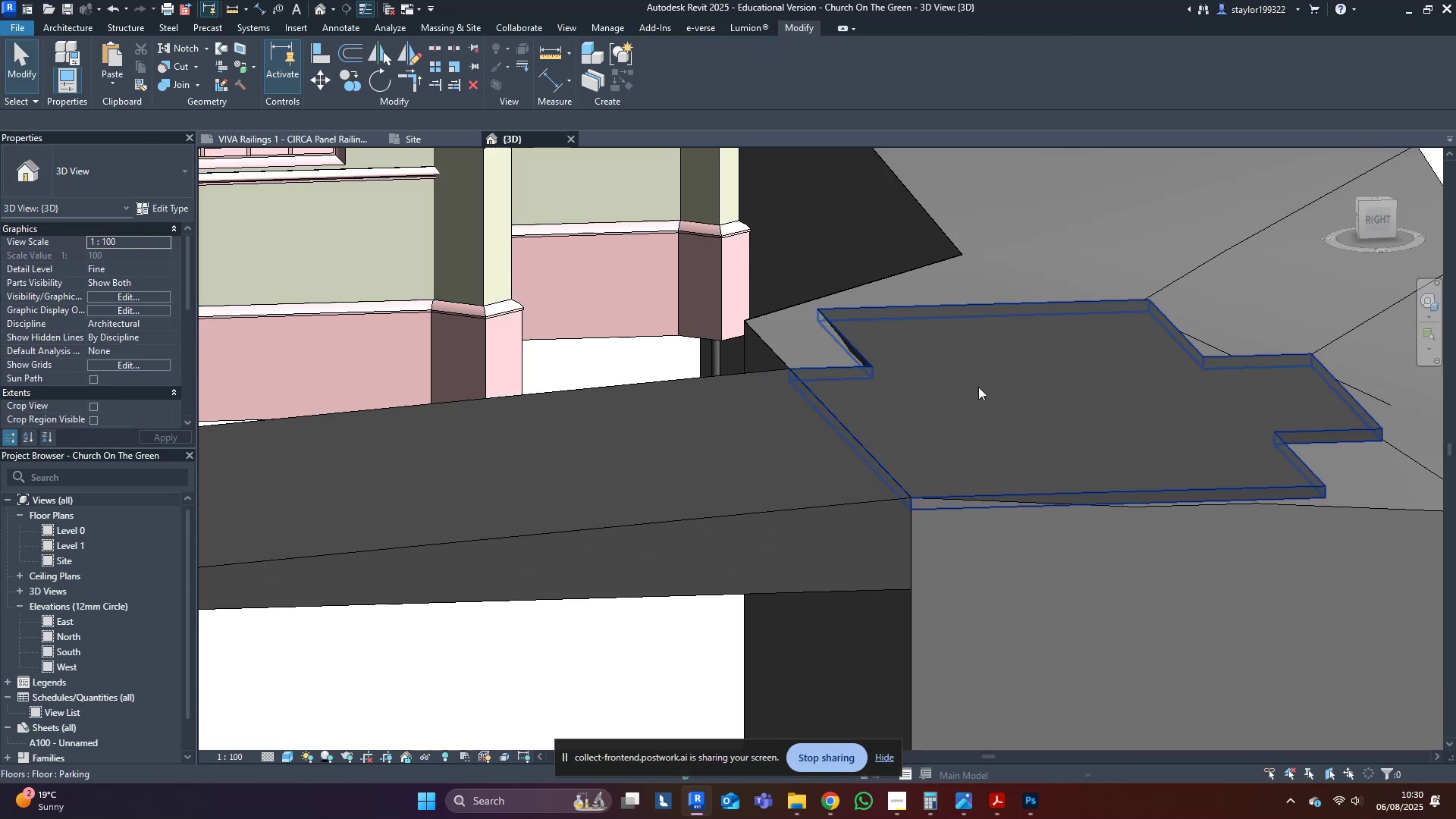 
scroll: coordinate [978, 387], scroll_direction: down, amount: 4.0
 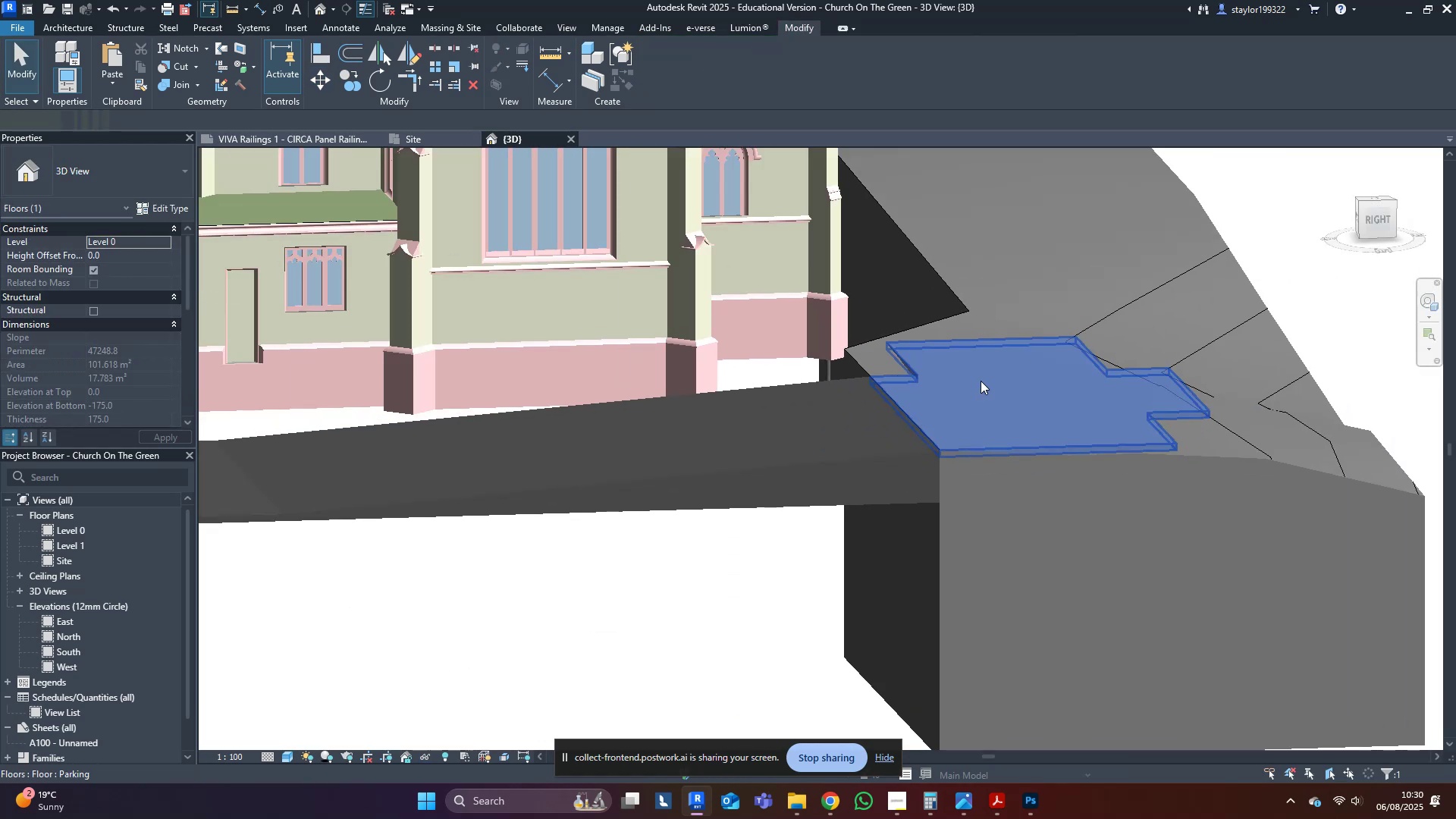 
hold_key(key=ShiftLeft, duration=0.31)
 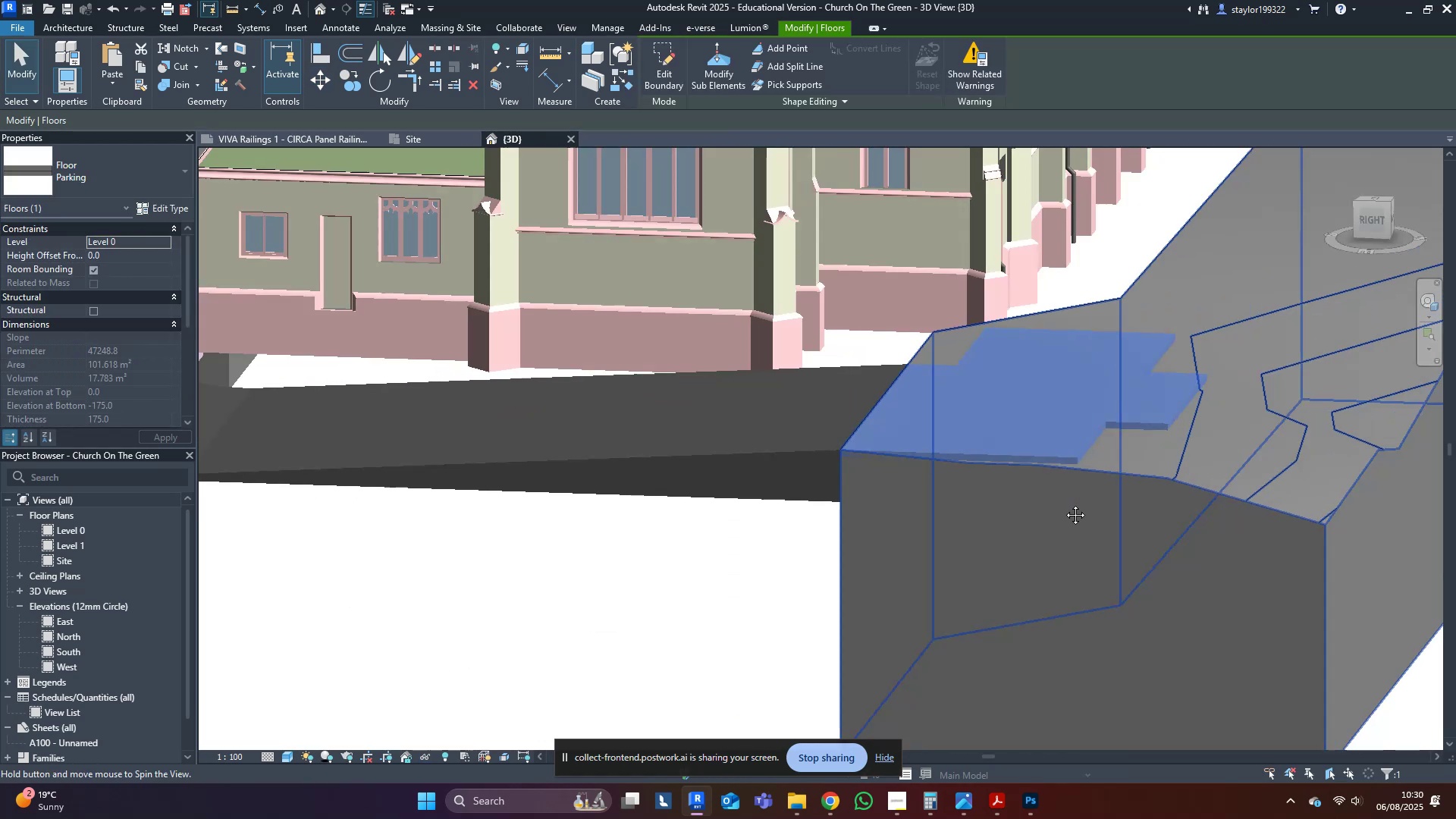 
key(Control+ControlLeft)
 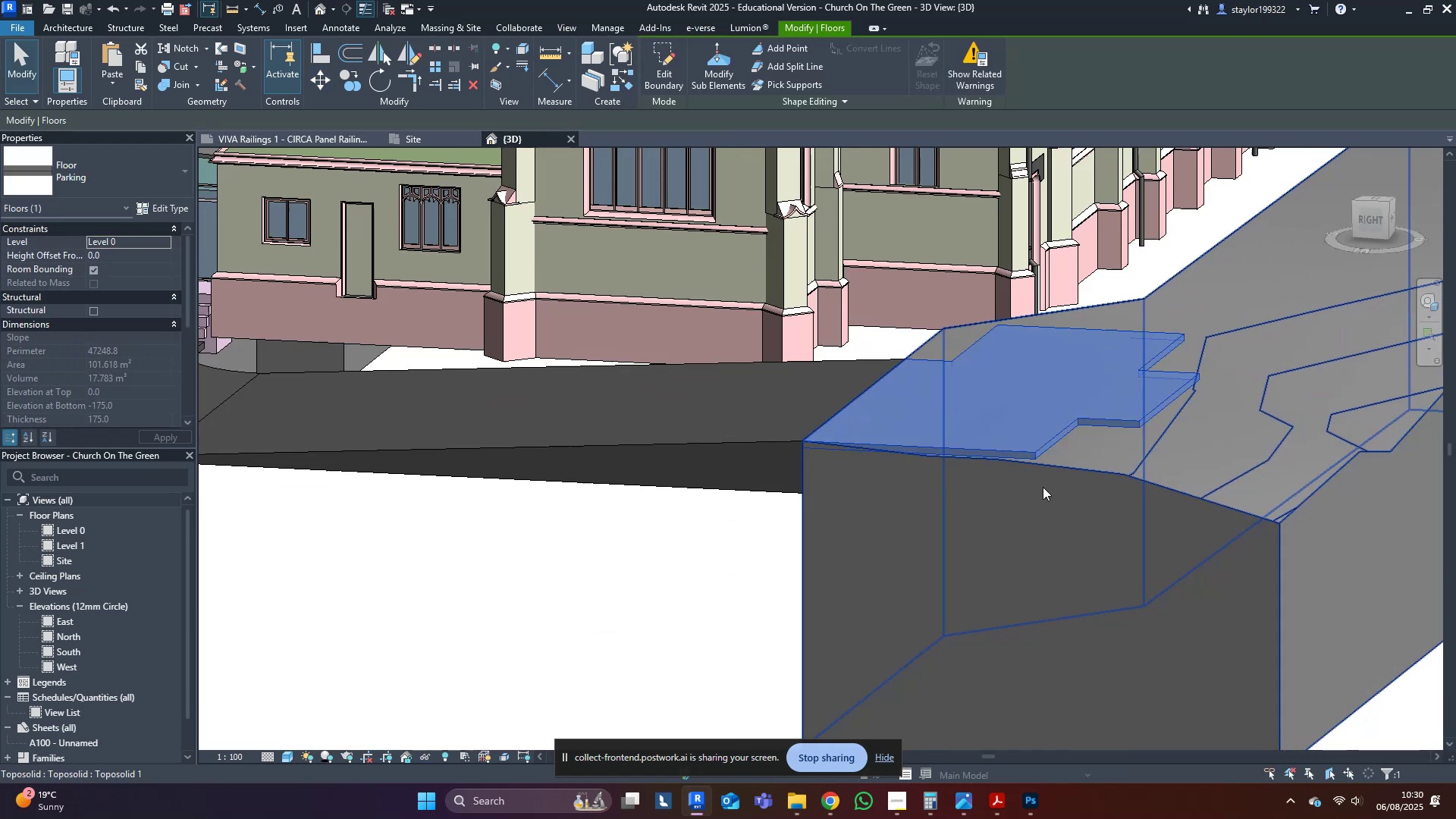 
key(Control+S)
 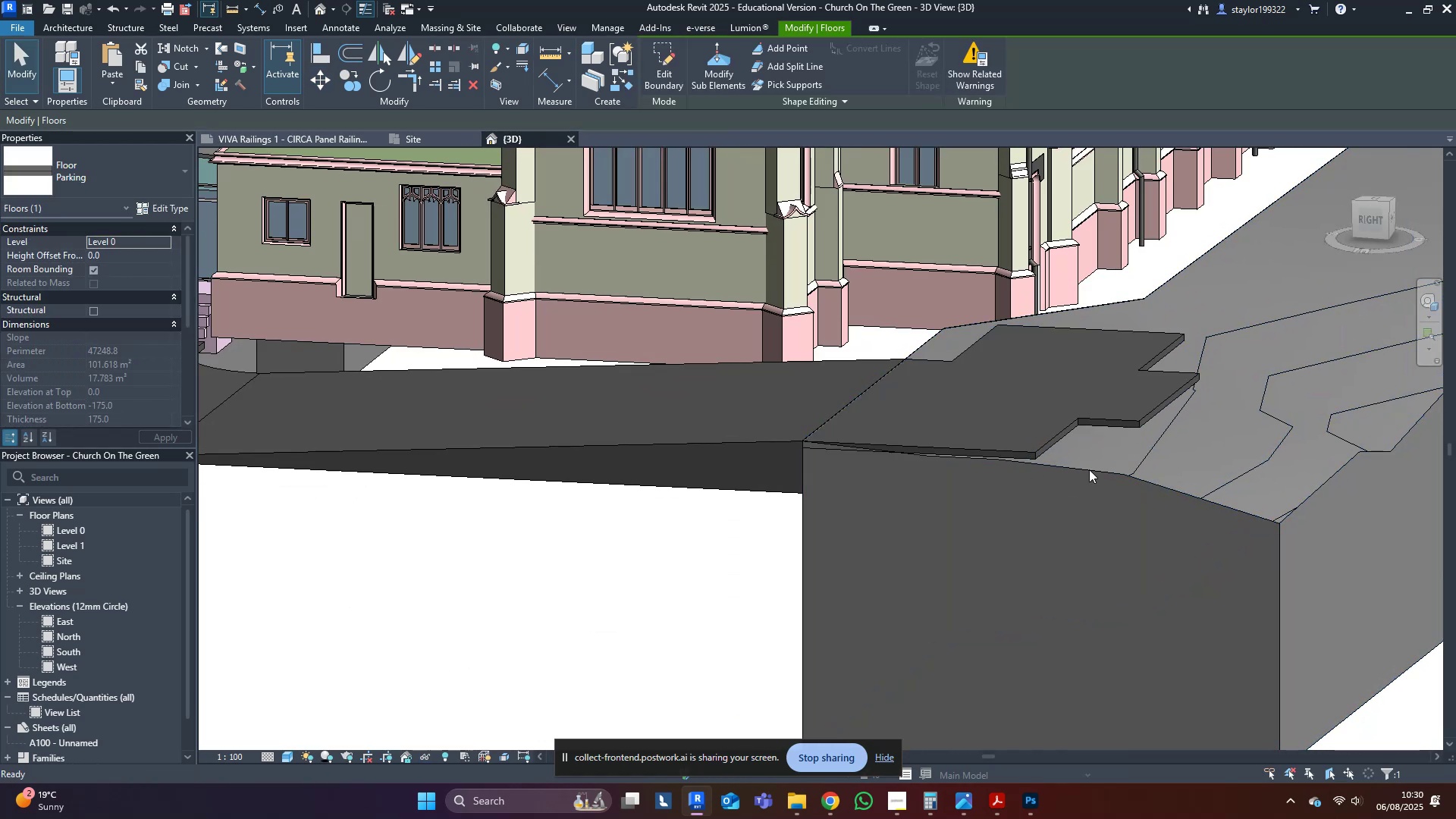 
left_click([1089, 466])
 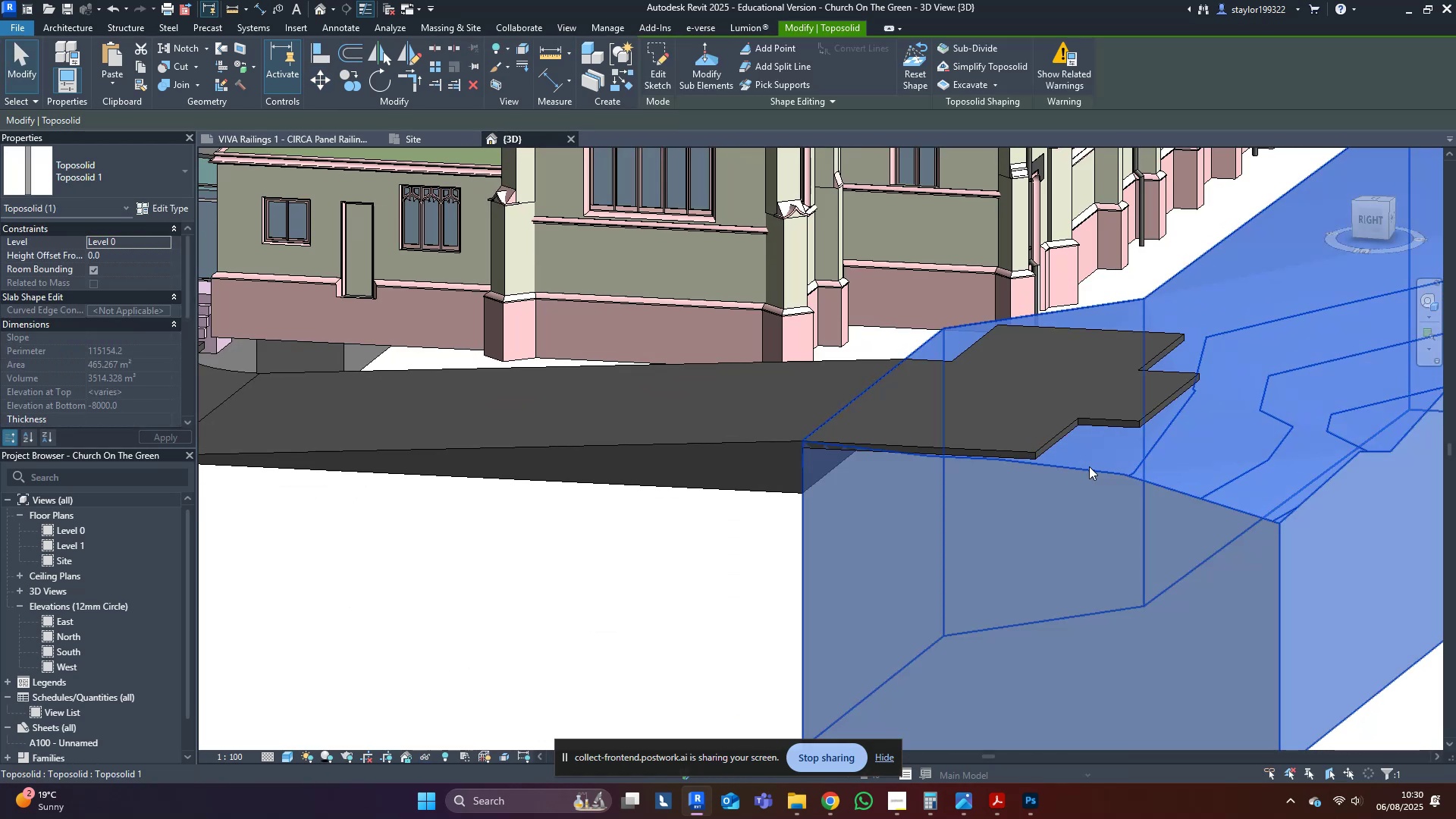 
scroll: coordinate [781, 414], scroll_direction: down, amount: 4.0
 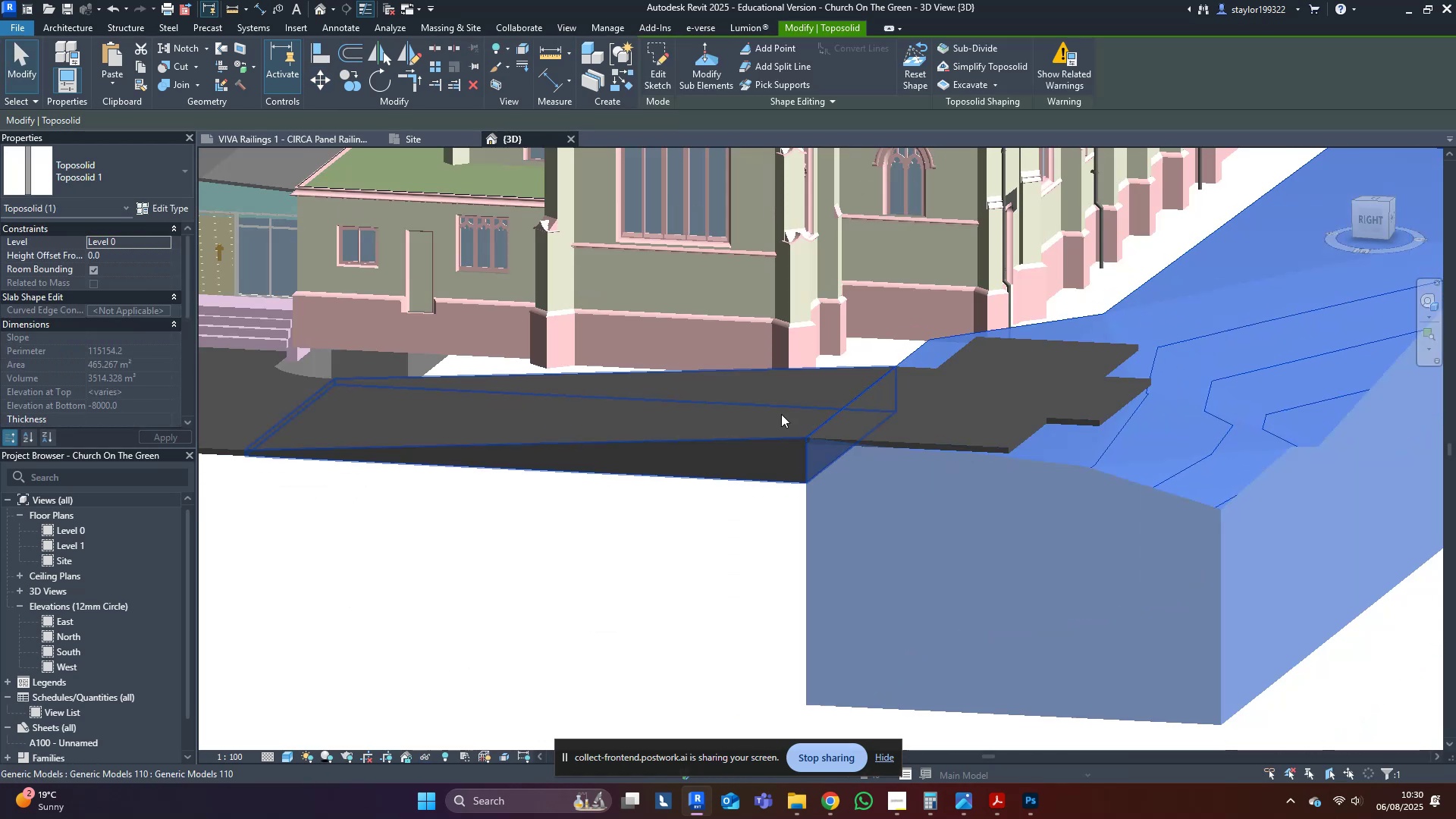 
key(Shift+ShiftLeft)
 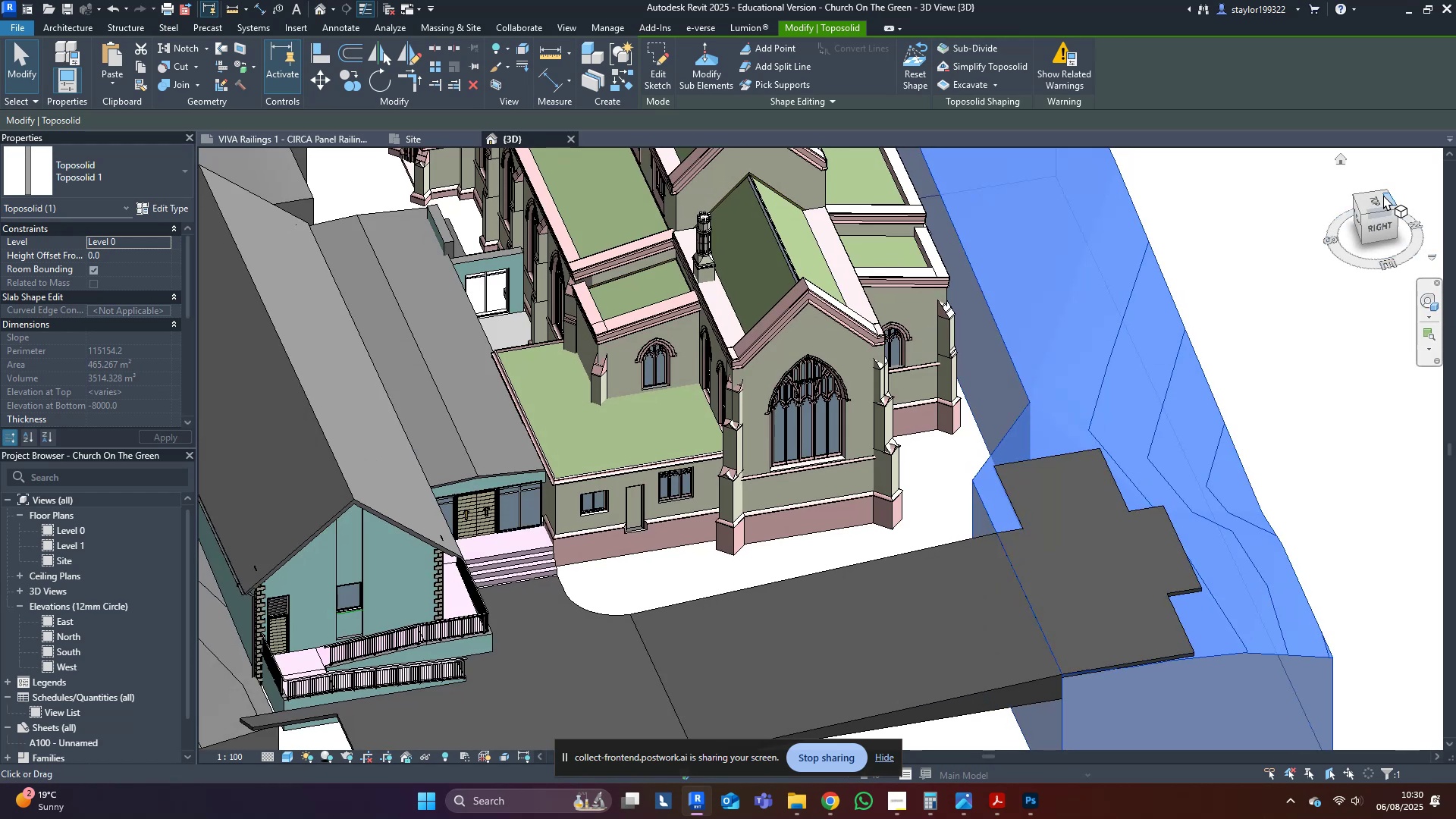 
left_click([1368, 201])
 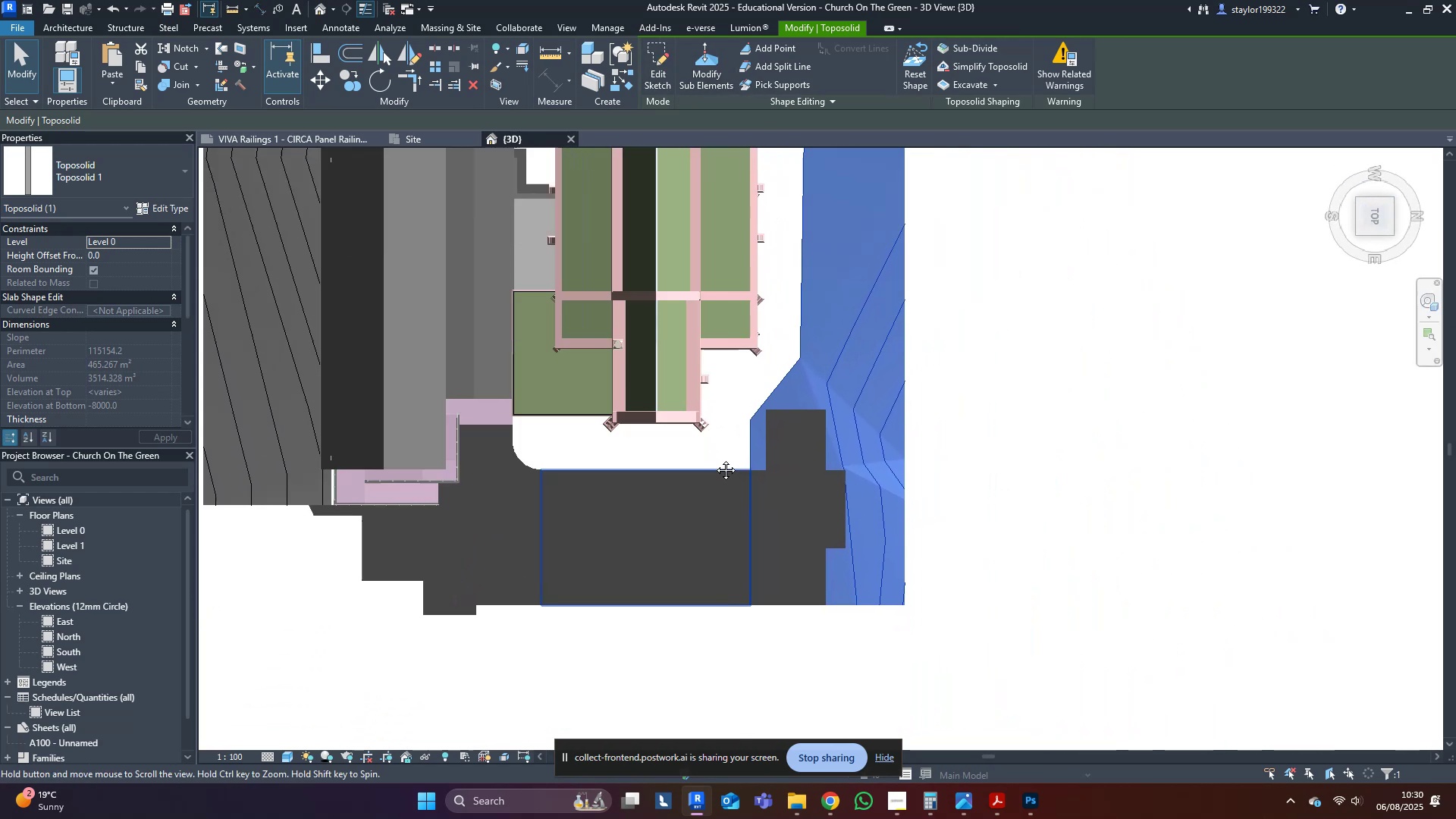 
left_click([660, 67])
 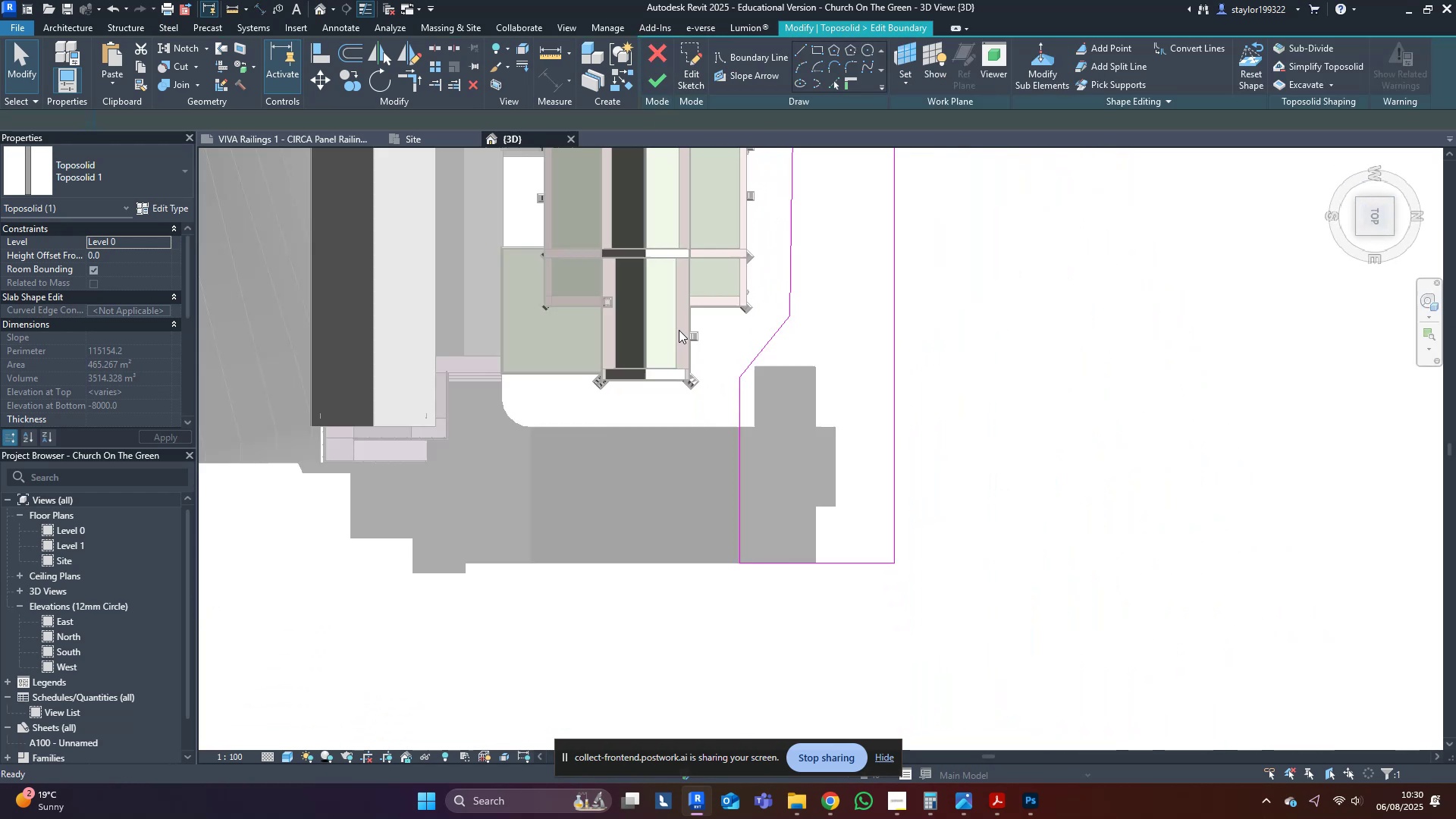 
middle_click([684, 353])
 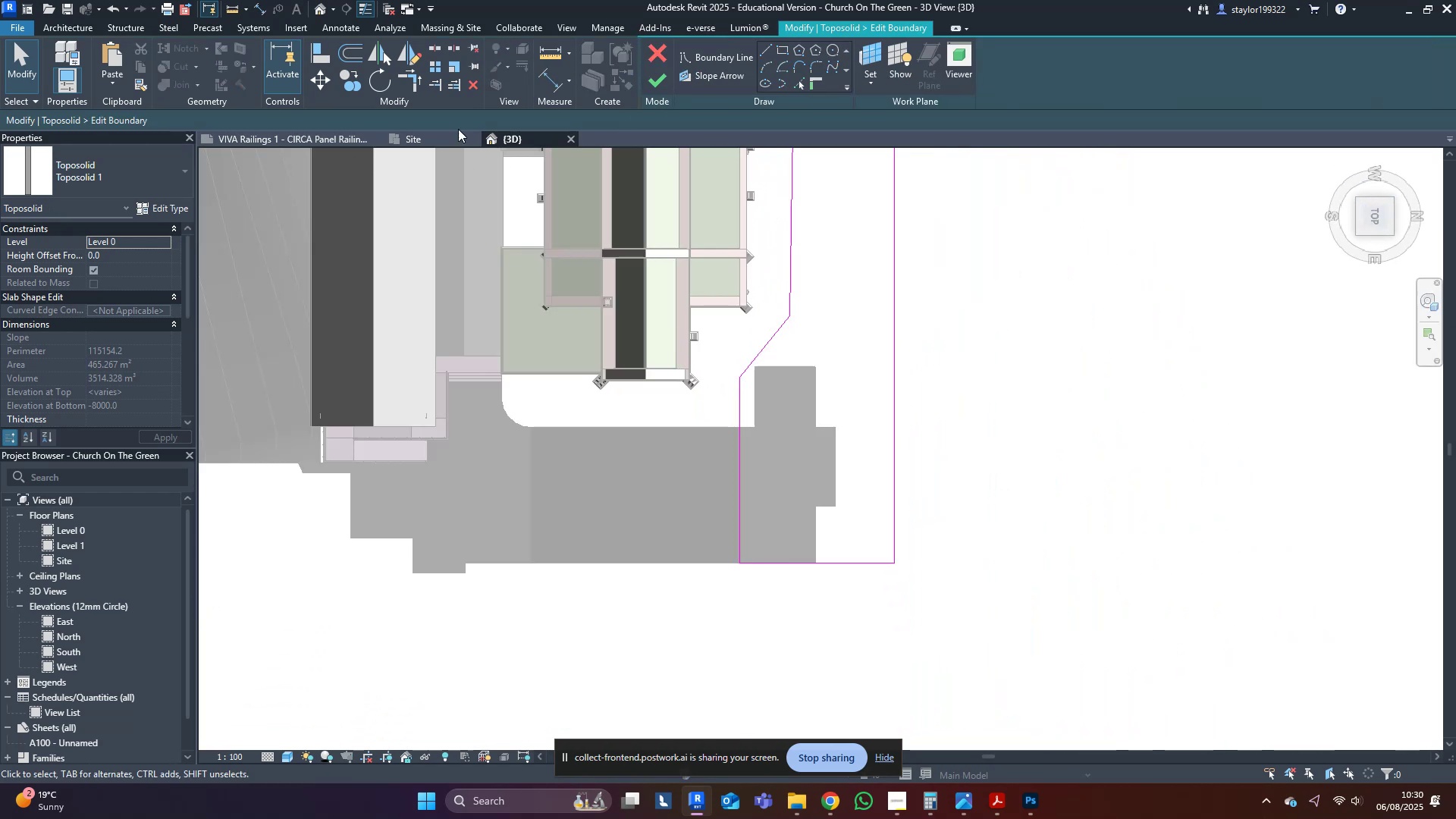 
scroll: coordinate [771, 426], scroll_direction: up, amount: 4.0
 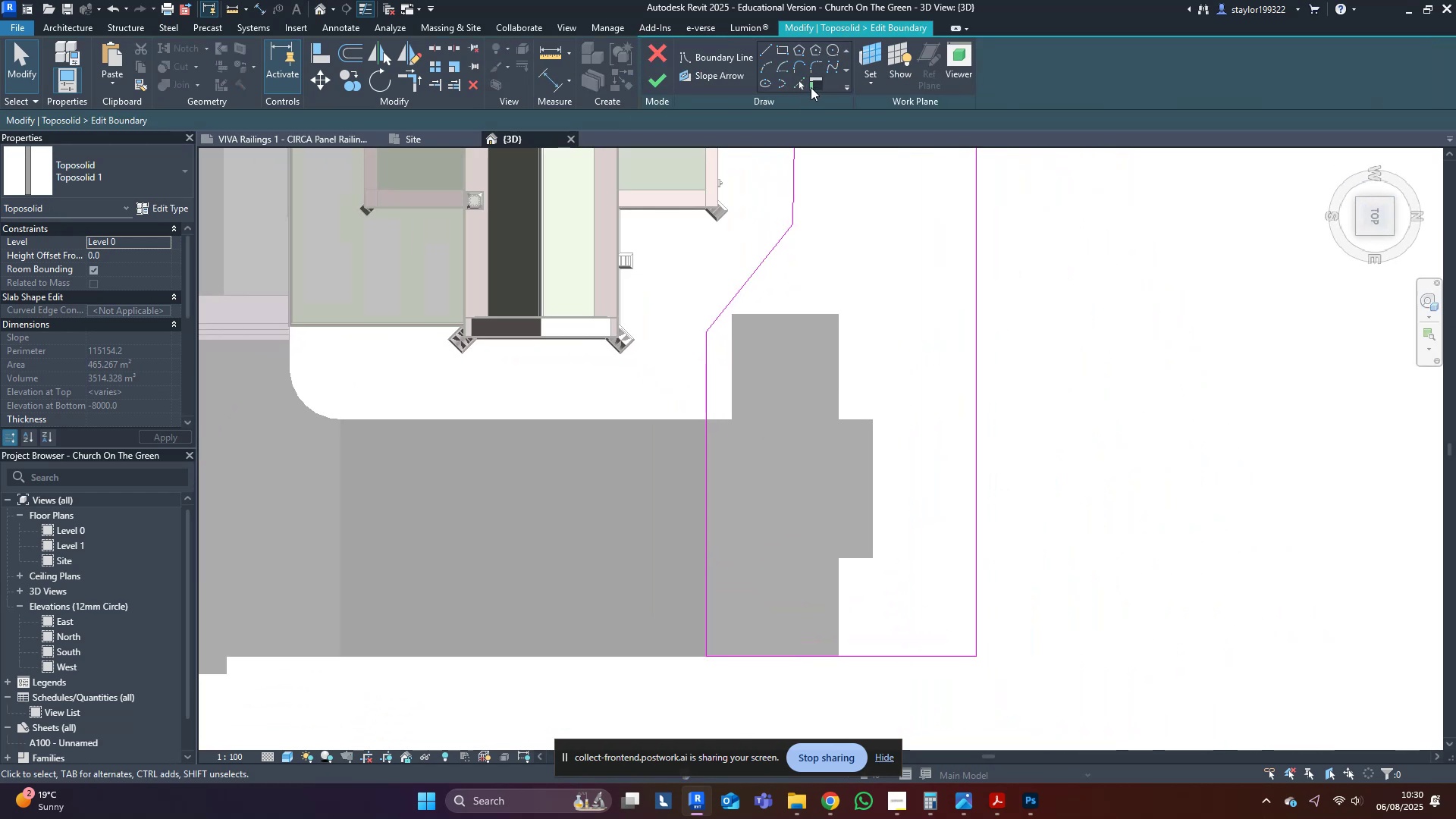 
left_click([802, 84])
 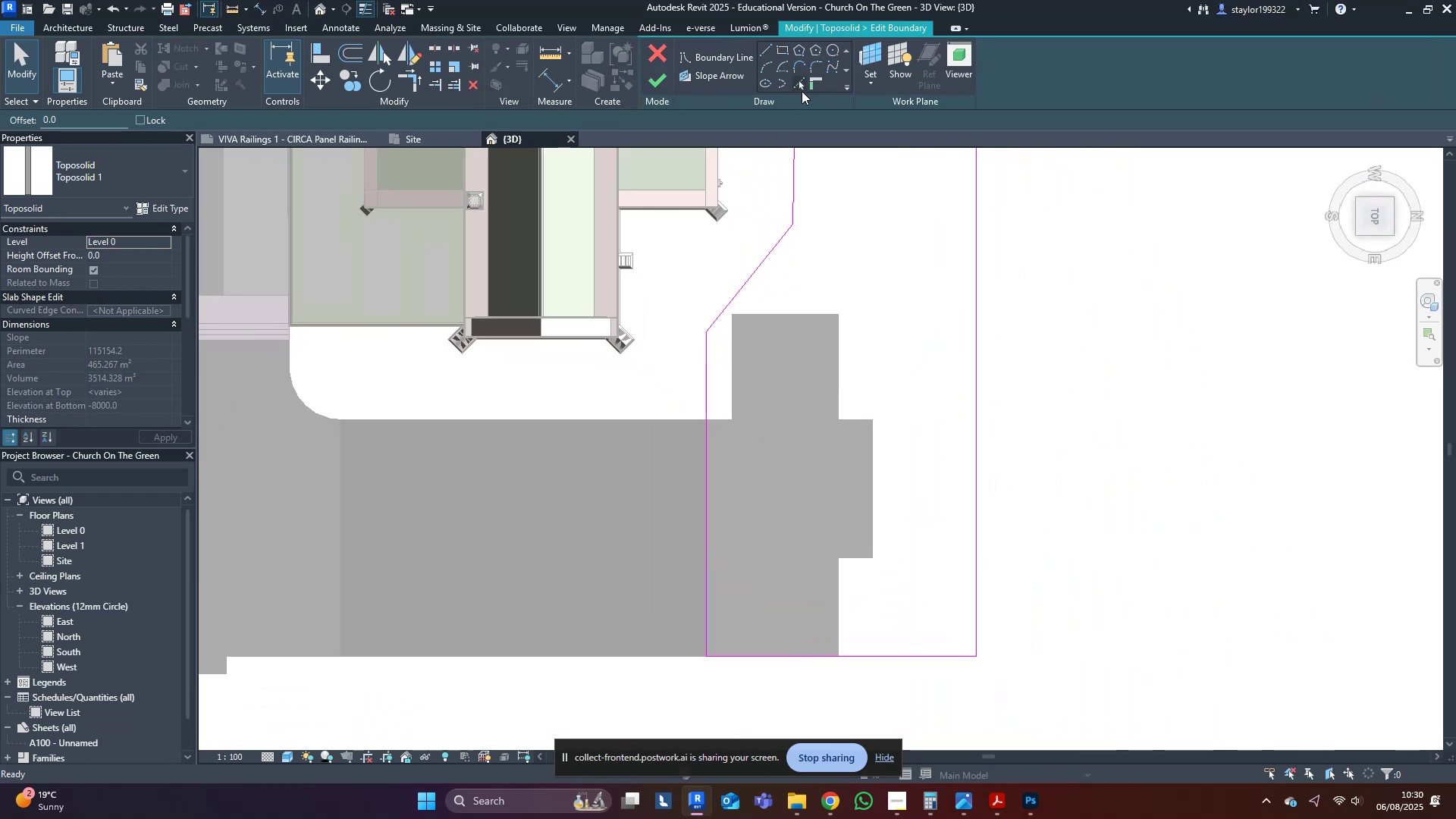 
scroll: coordinate [739, 409], scroll_direction: up, amount: 3.0
 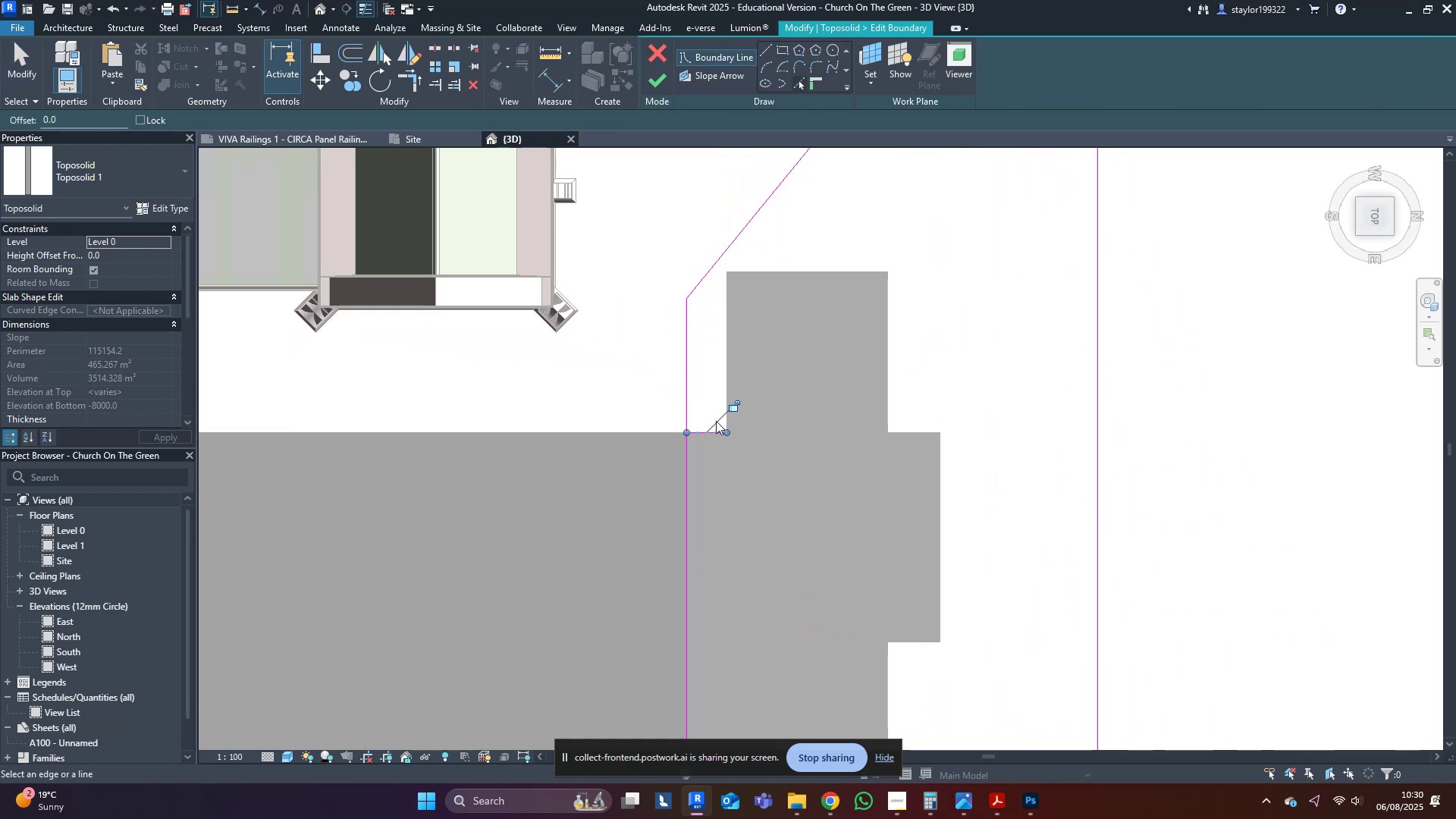 
double_click([730, 396])
 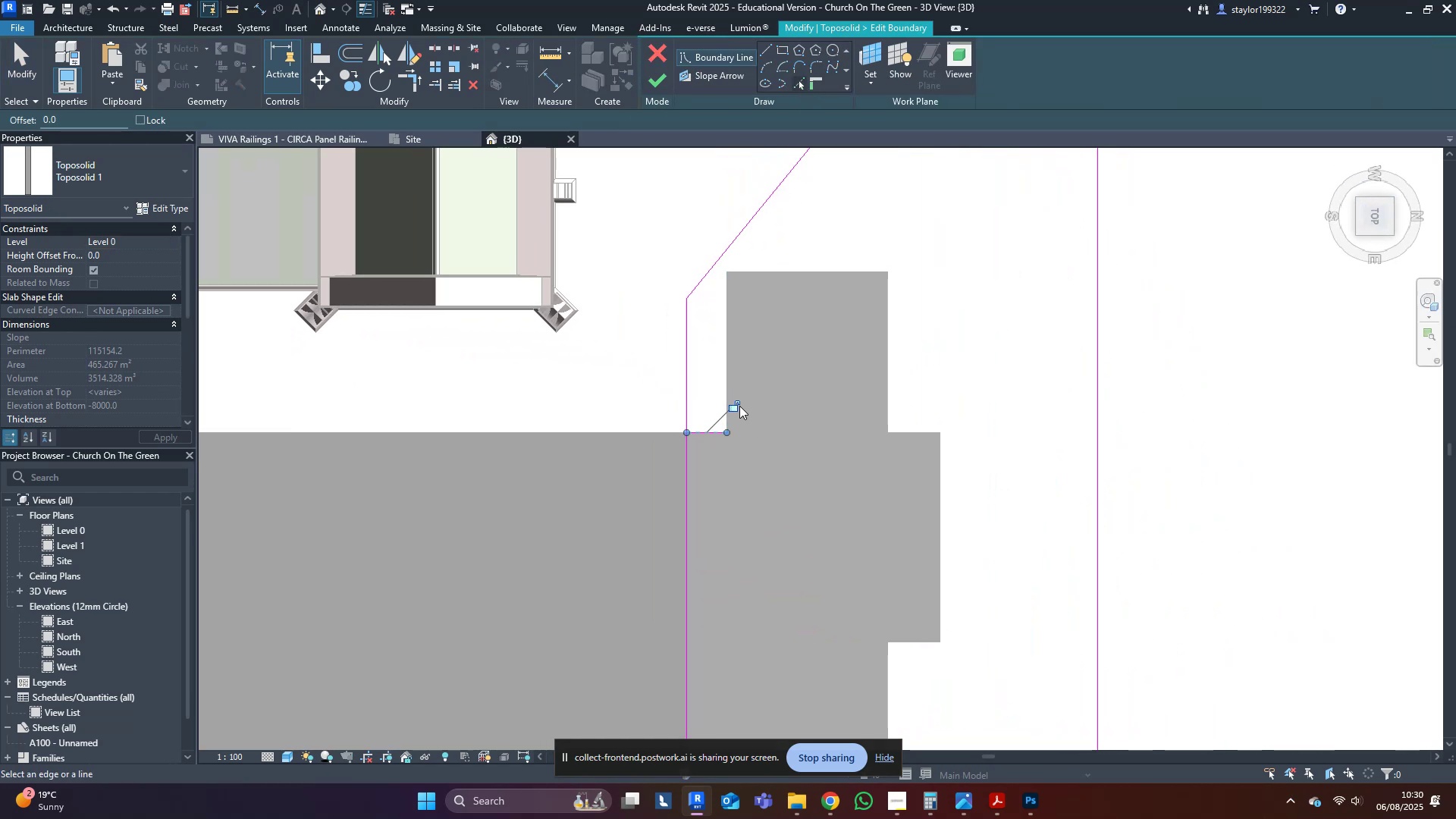 
double_click([731, 372])
 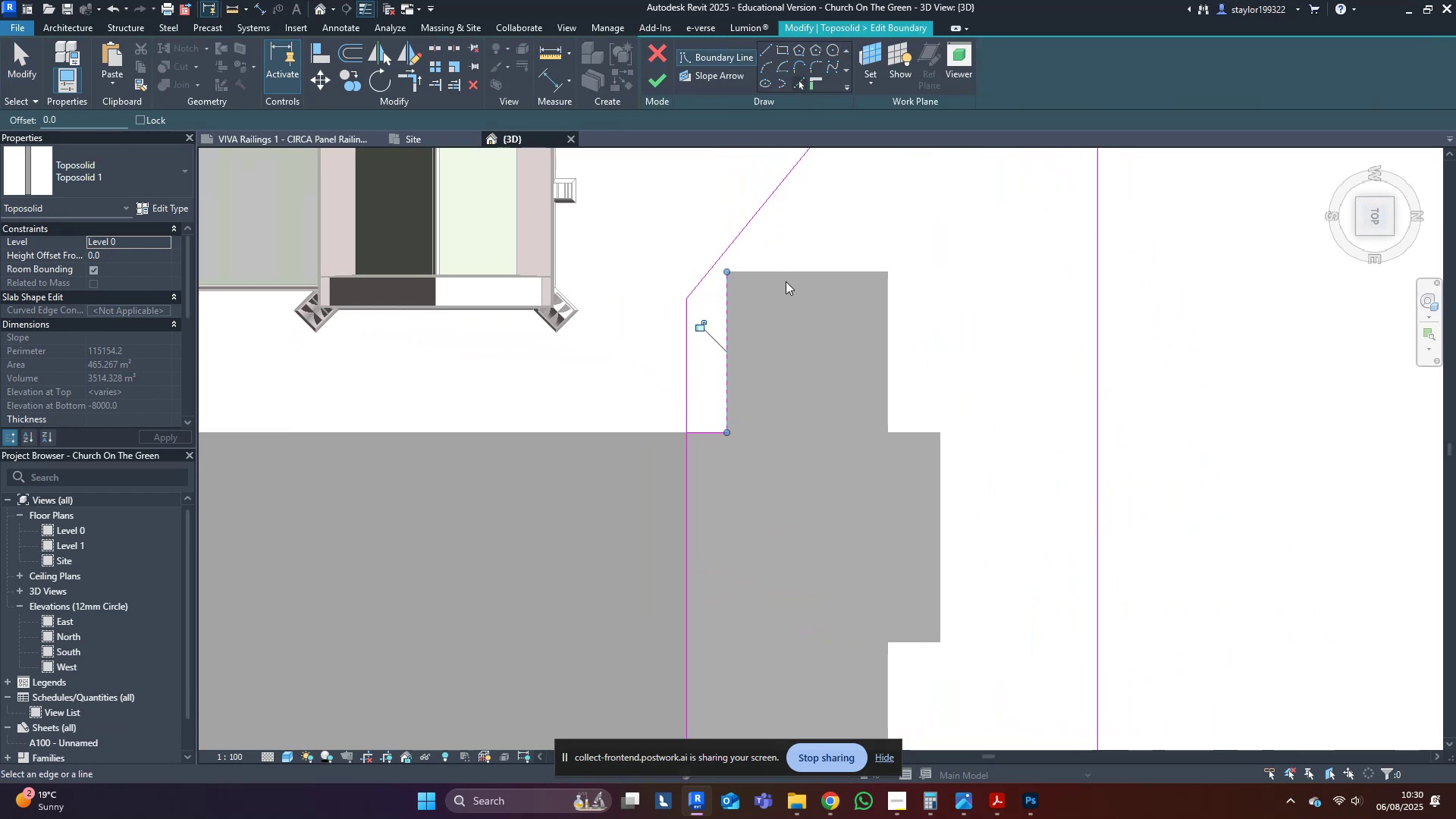 
double_click([787, 278])
 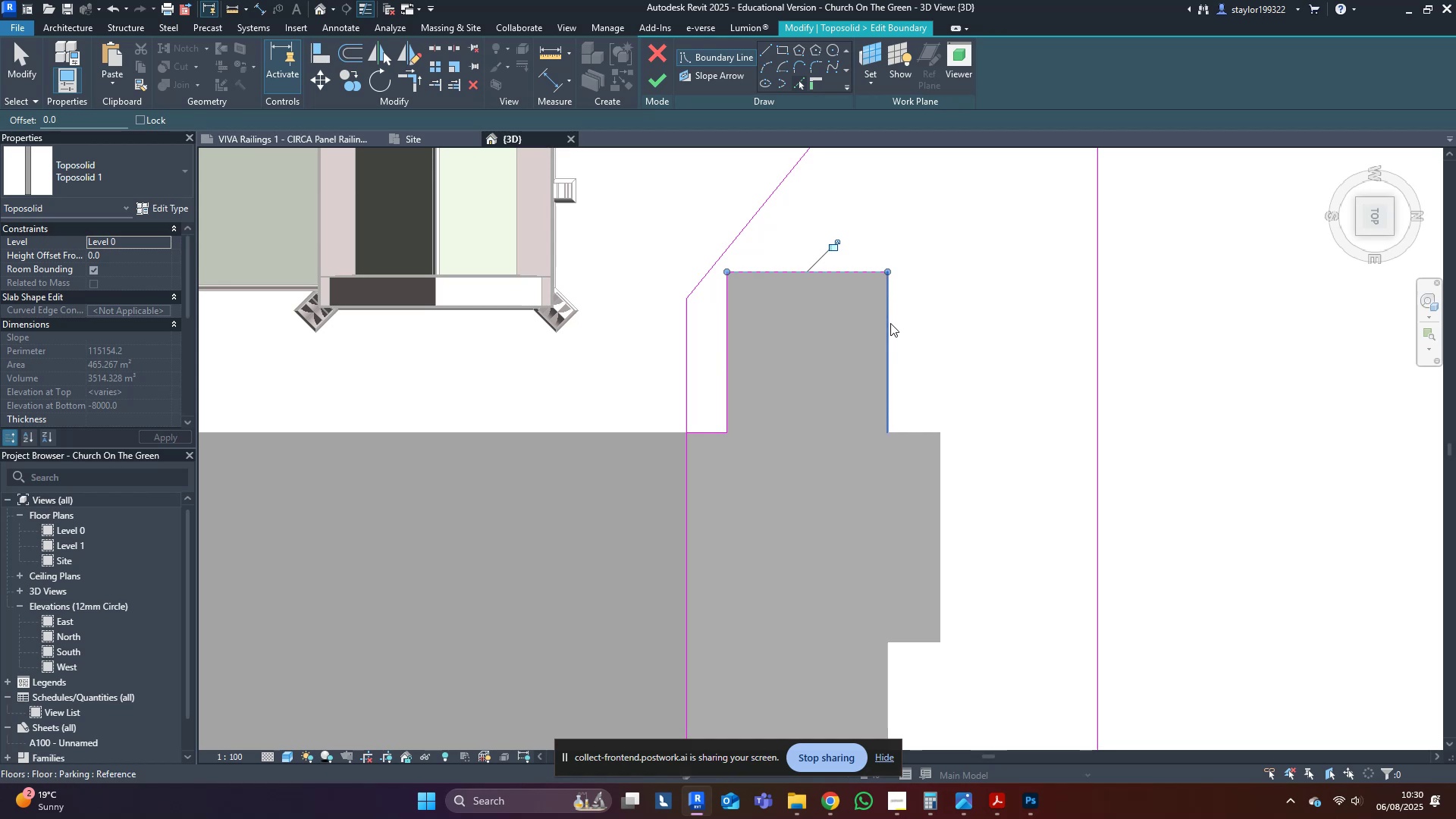 
left_click([890, 324])
 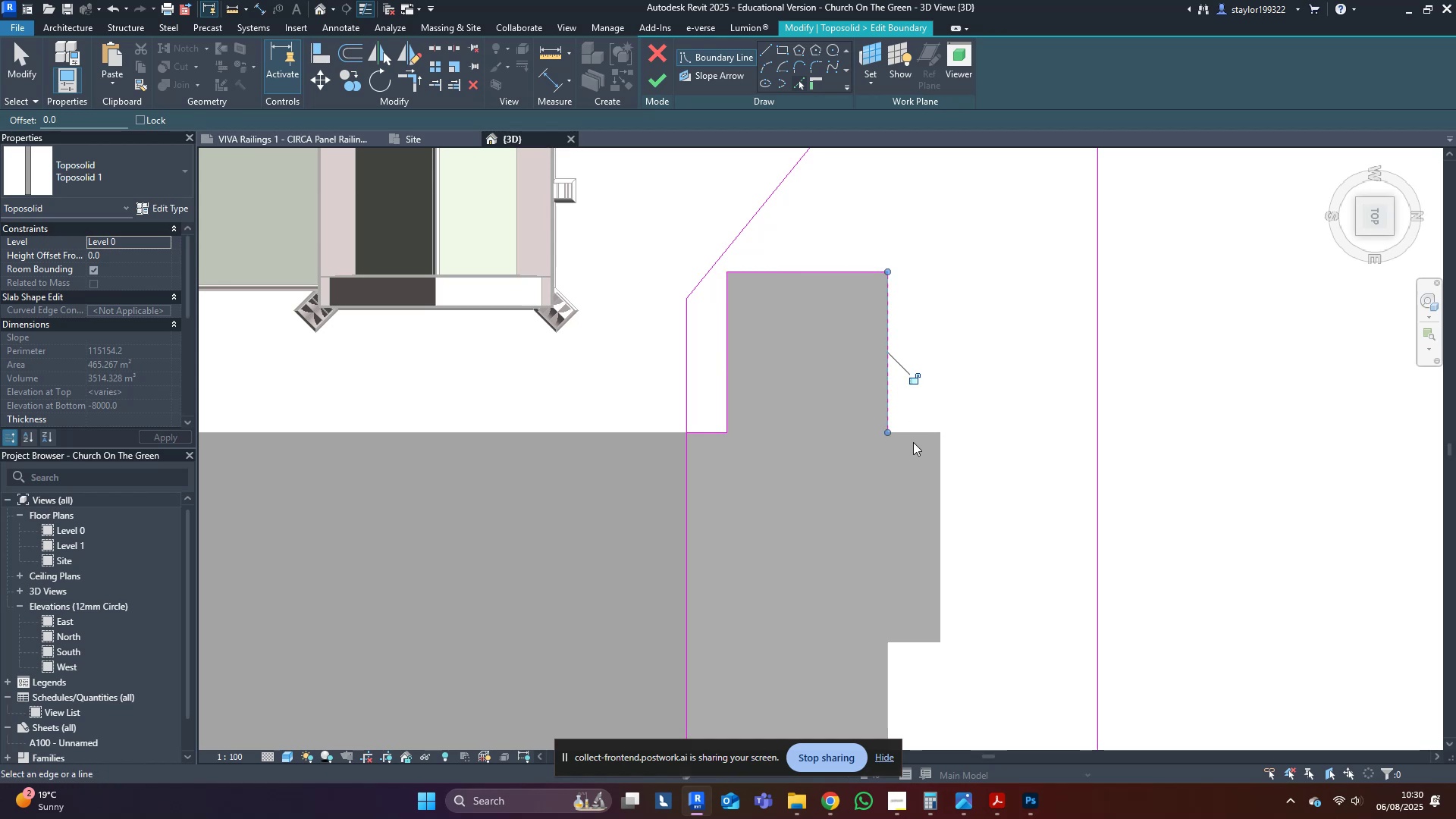 
left_click([916, 436])
 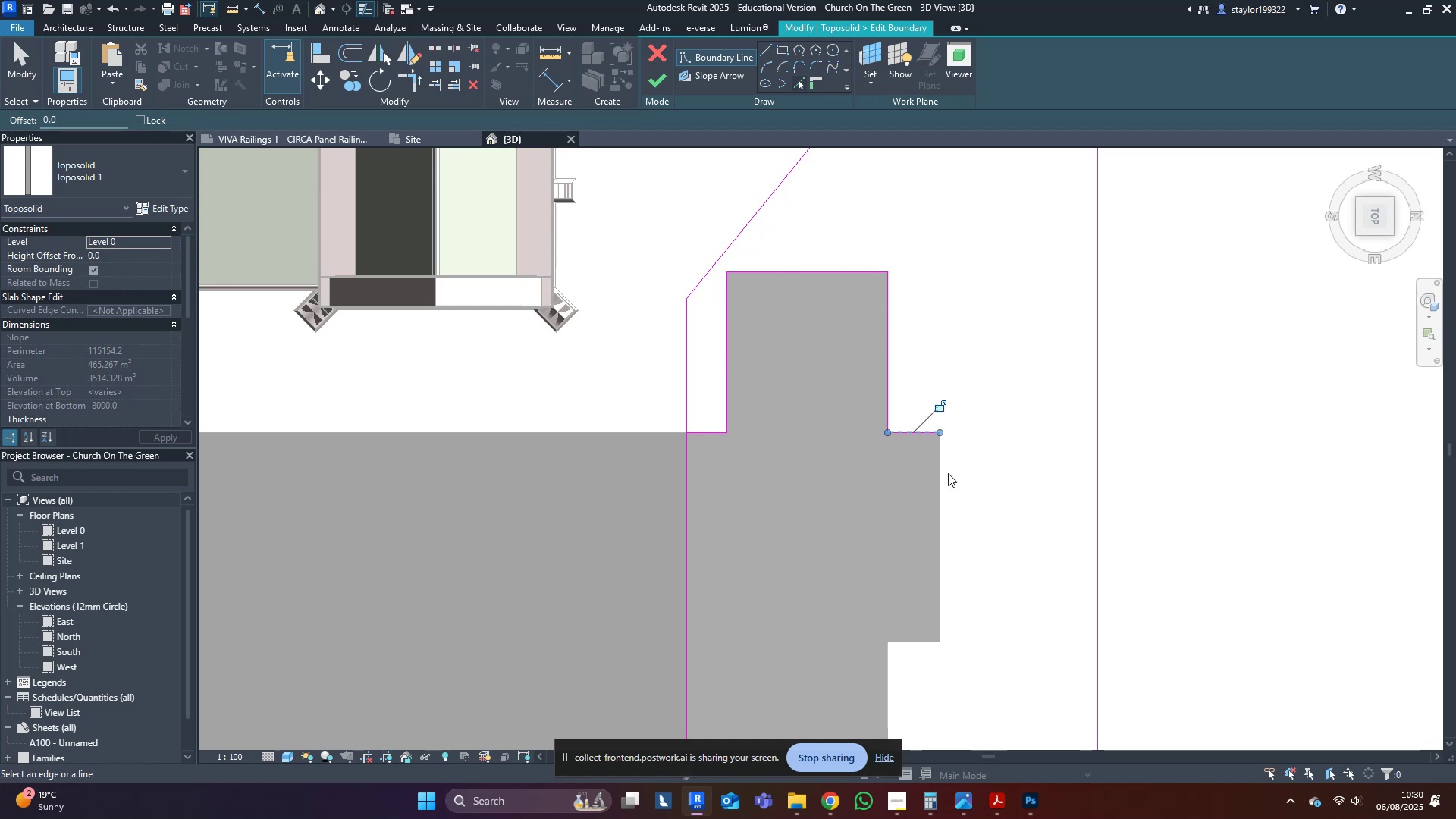 
left_click_drag(start_coordinate=[939, 477], to_coordinate=[911, 644])
 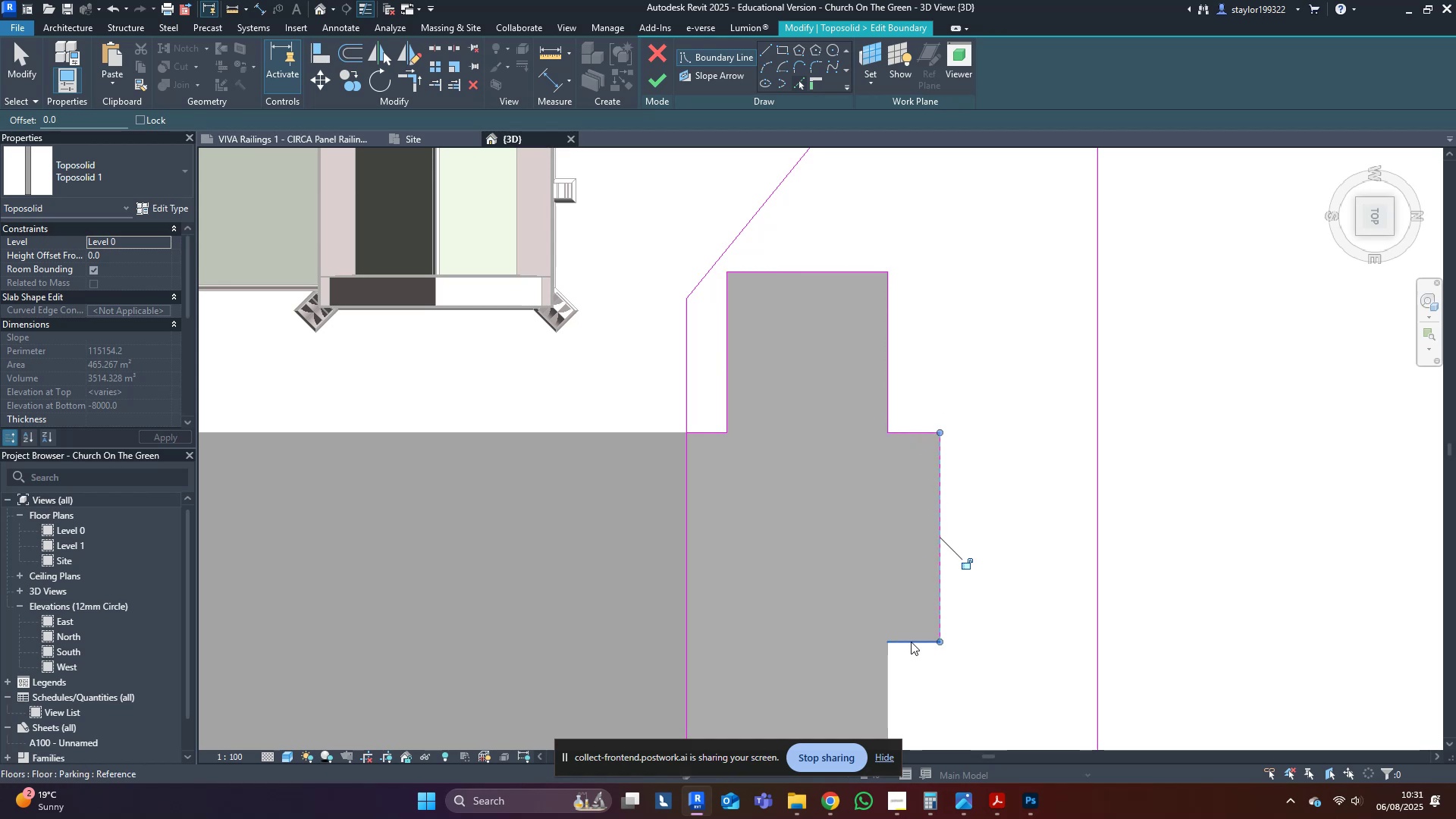 
left_click([911, 642])
 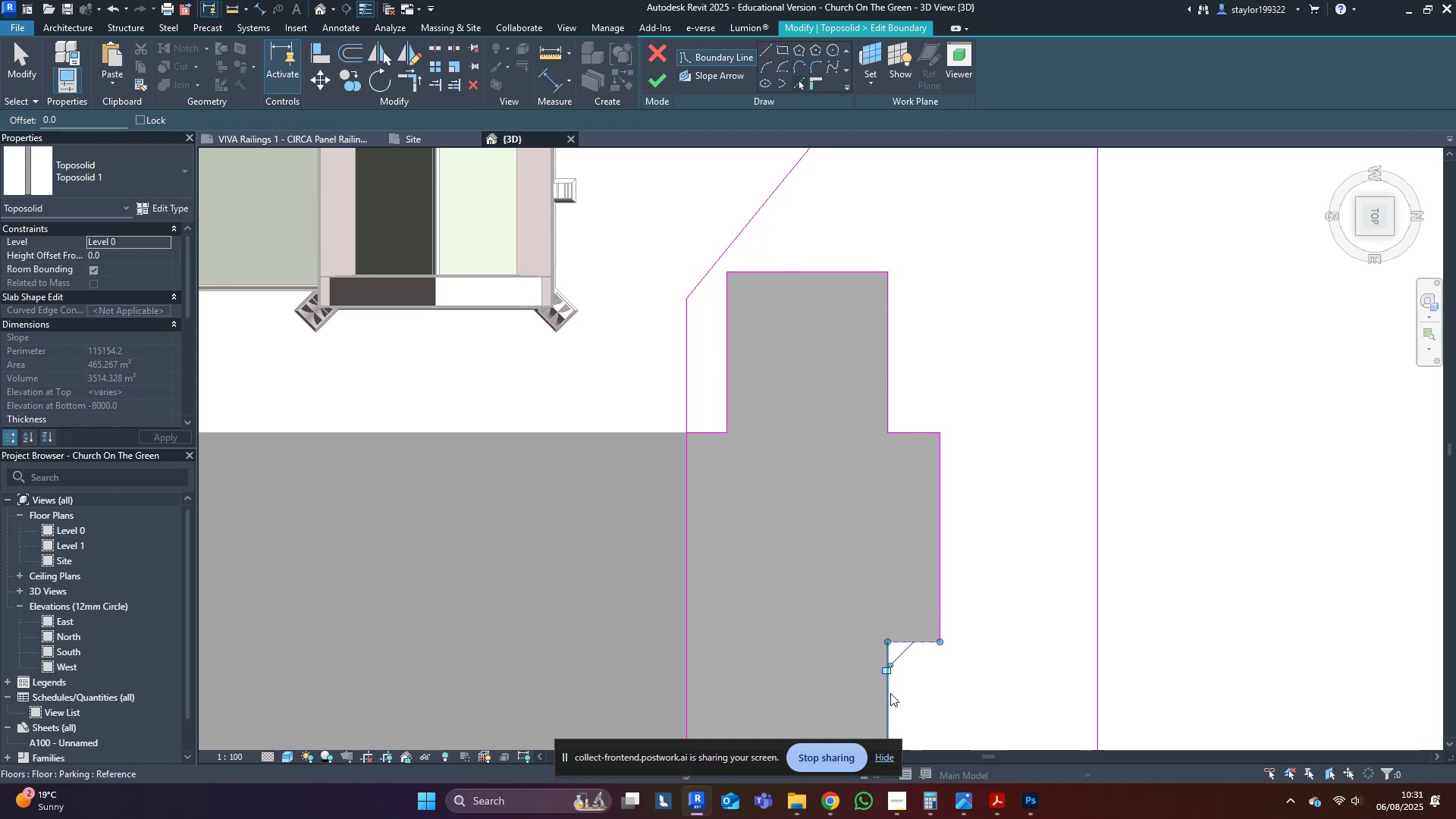 
left_click([890, 695])
 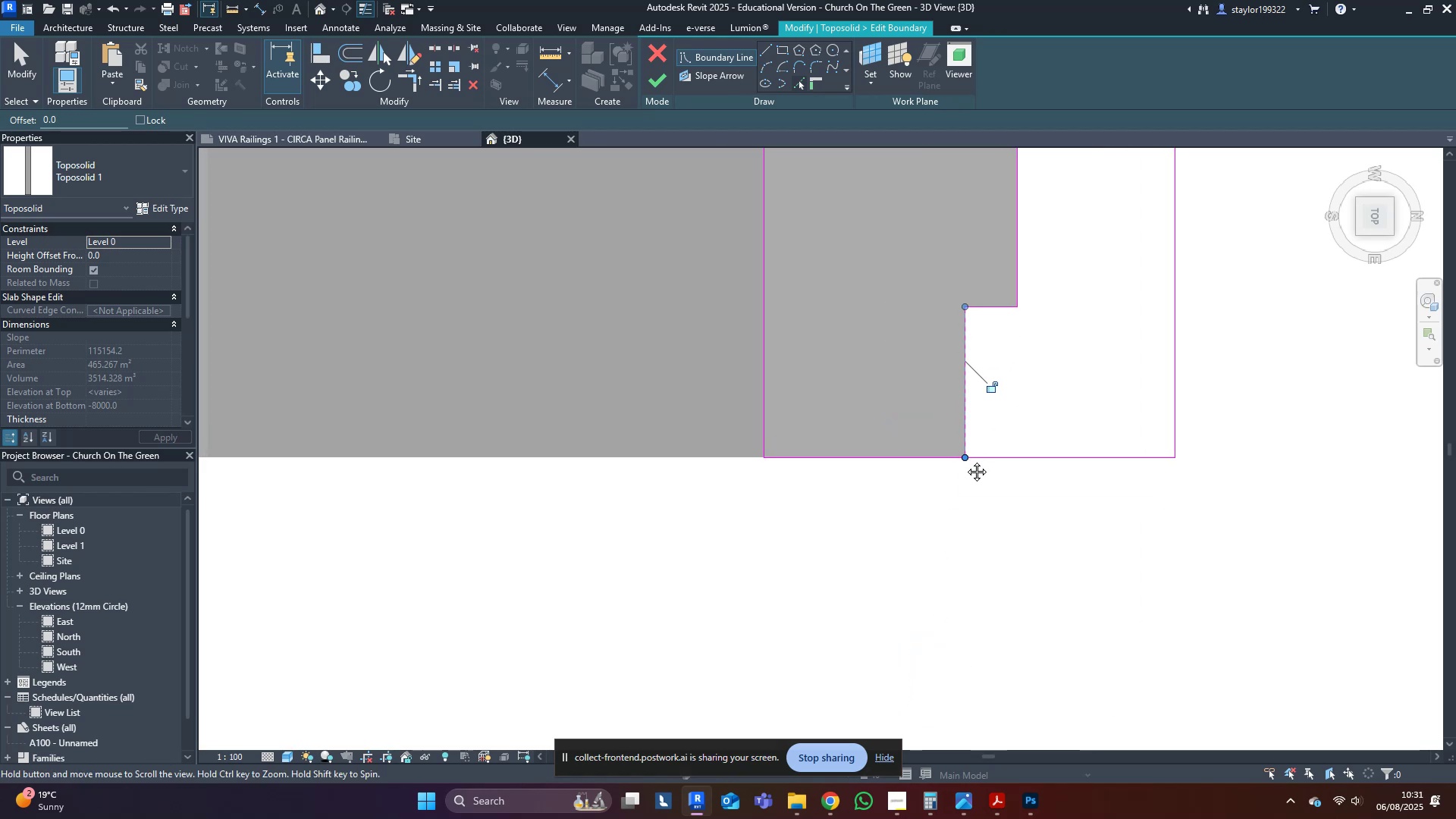 
scroll: coordinate [979, 588], scroll_direction: down, amount: 1.0
 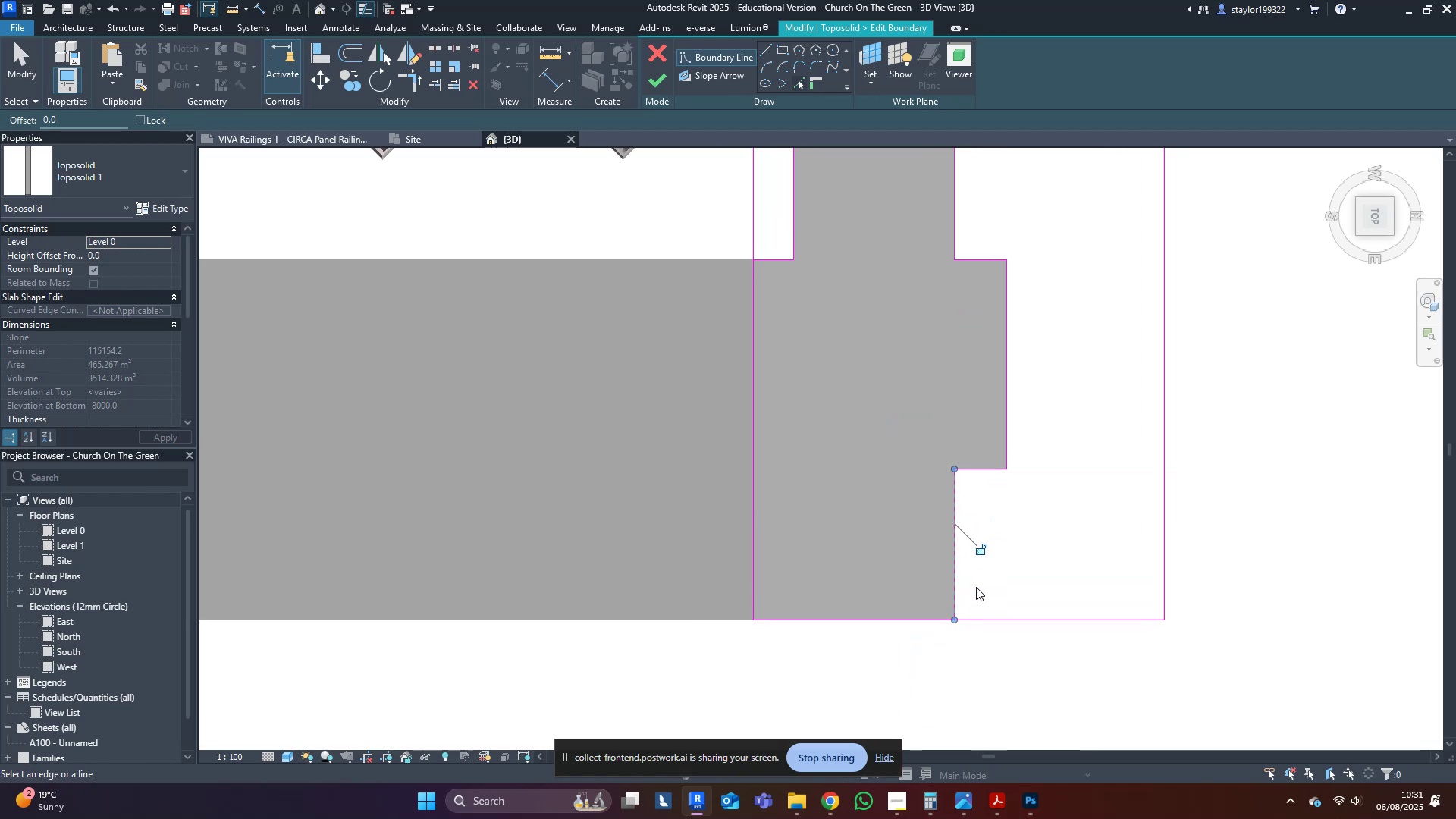 
key(R)
 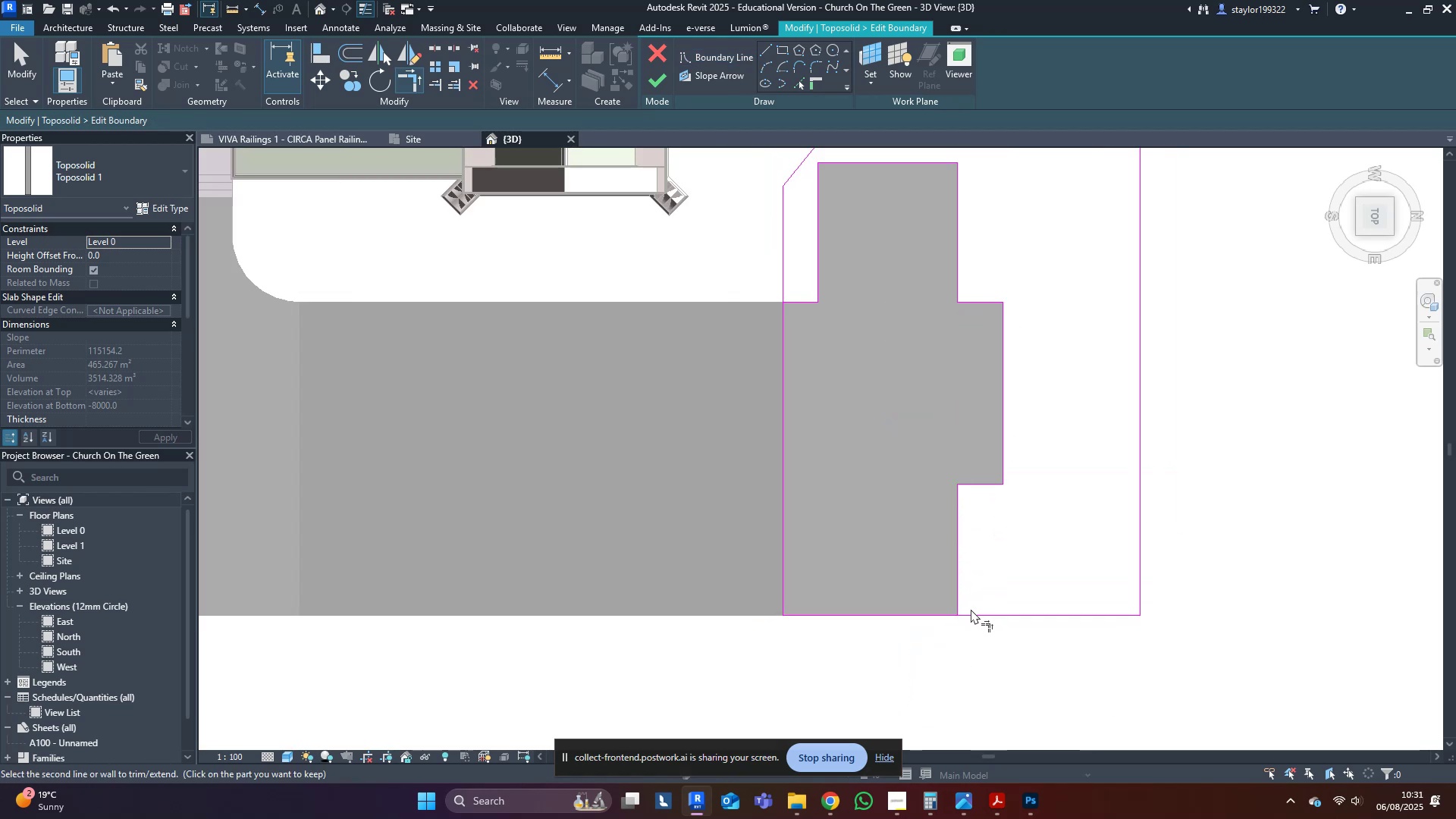 
double_click([963, 599])
 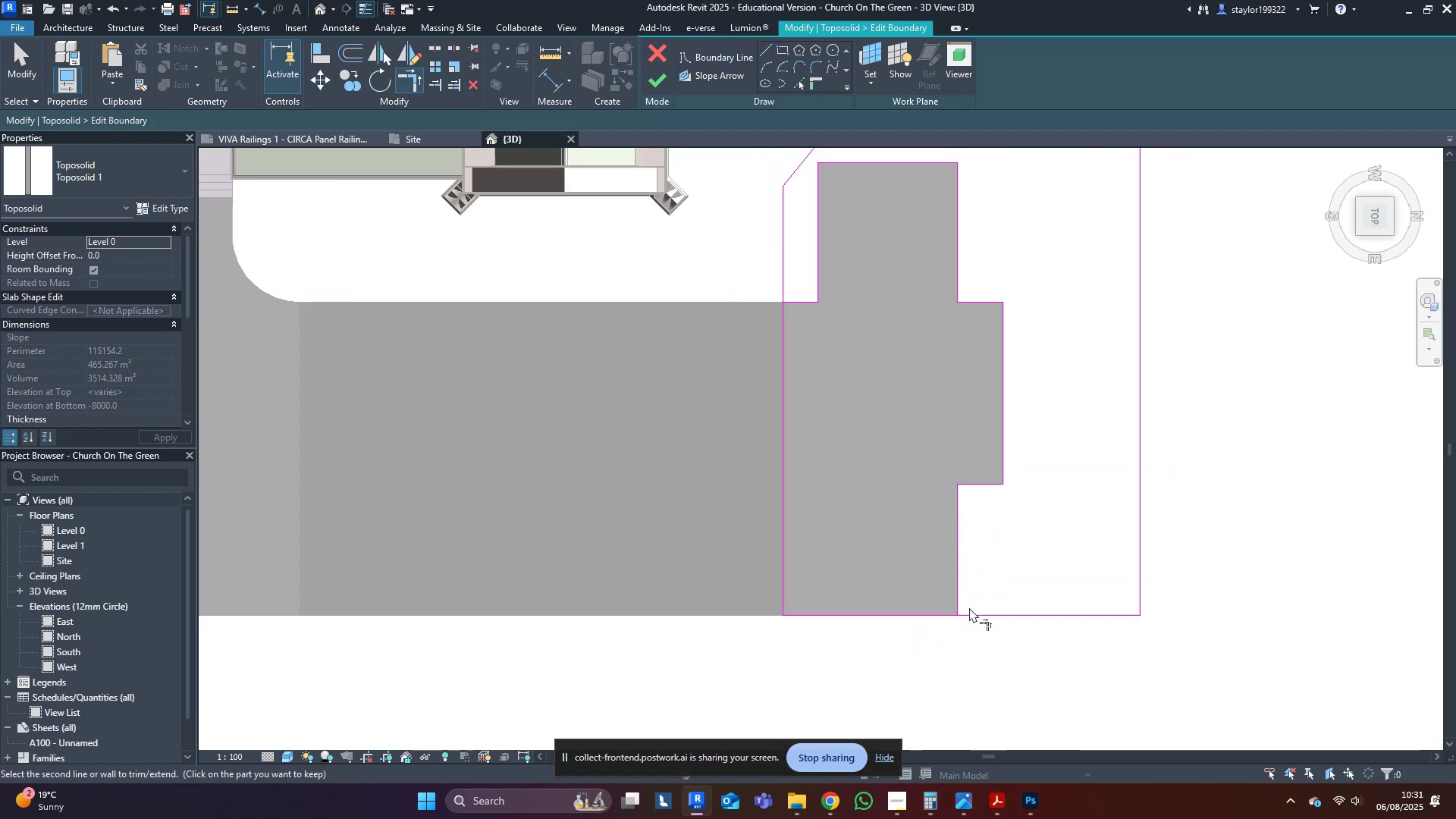 
triple_click([977, 620])
 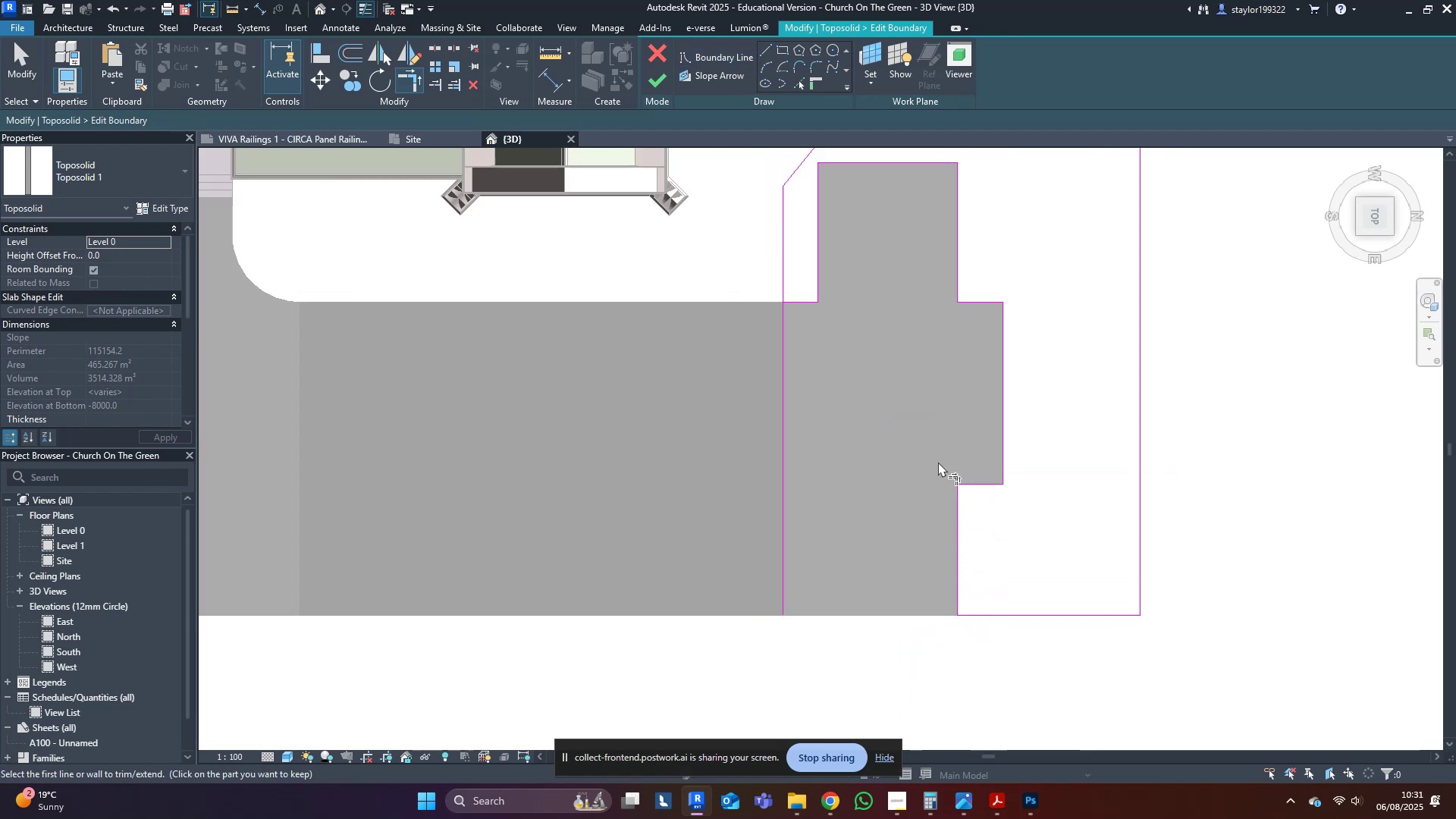 
scroll: coordinate [827, 168], scroll_direction: down, amount: 1.0
 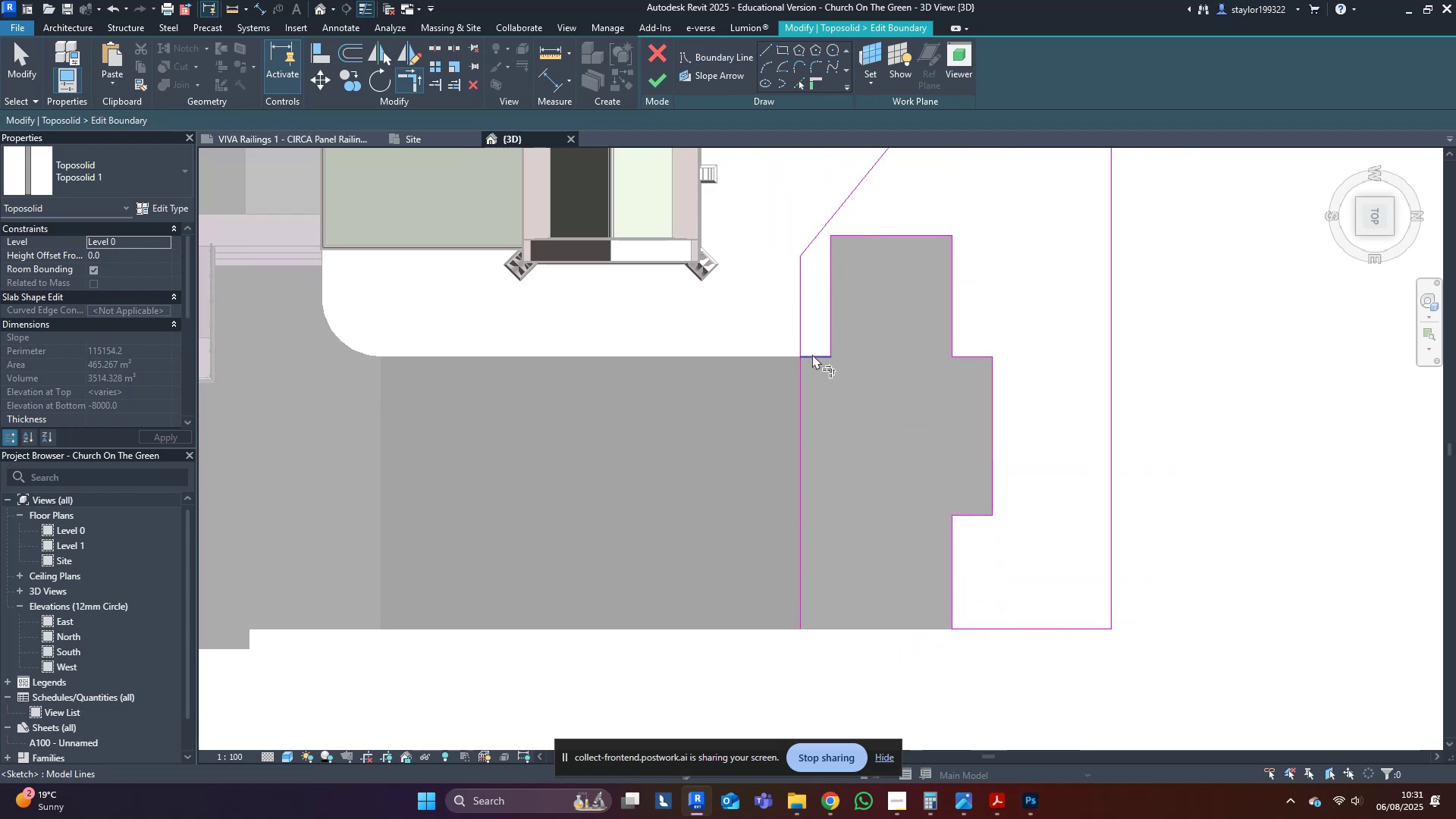 
double_click([803, 338])
 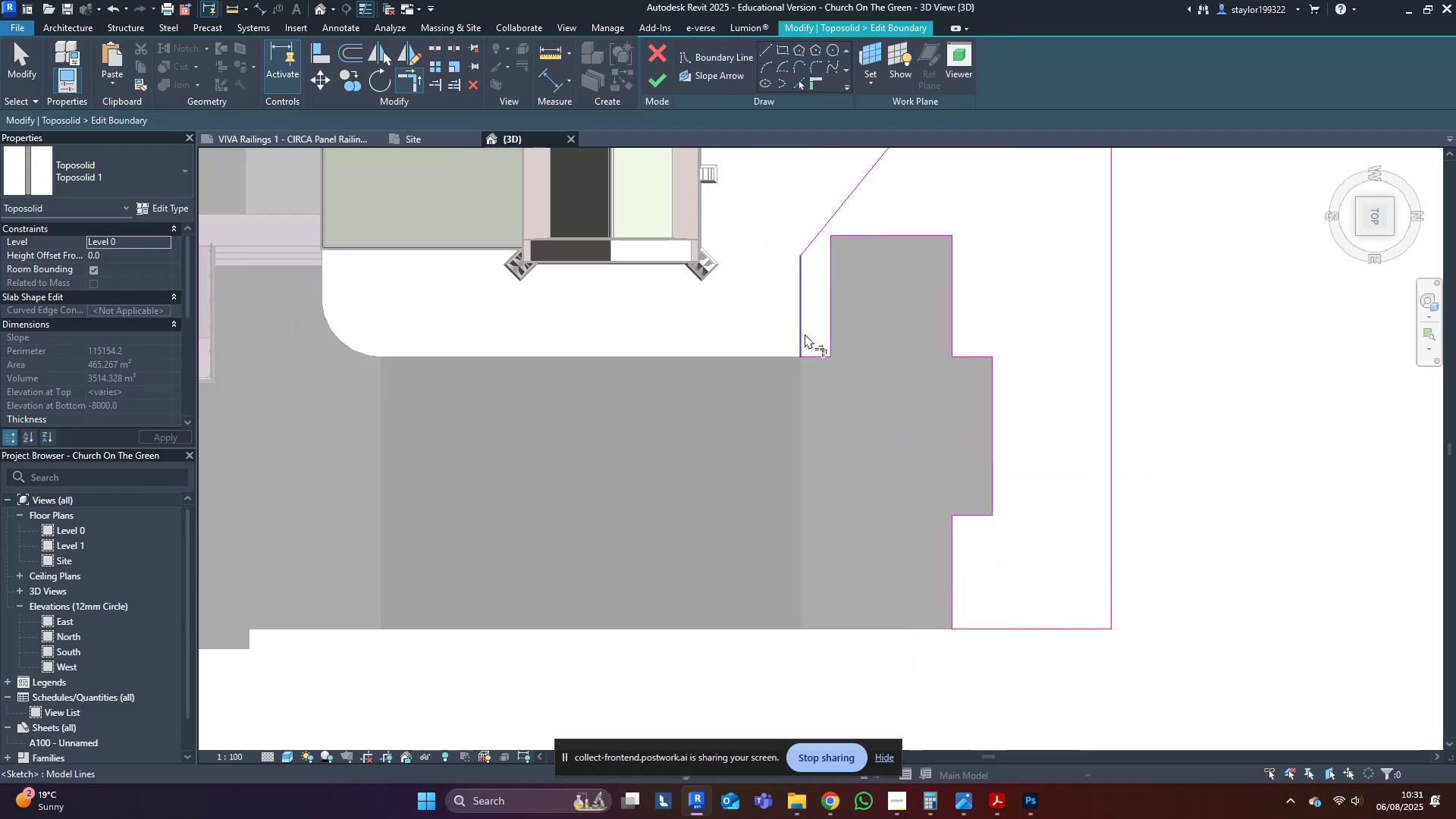 
scroll: coordinate [905, 372], scroll_direction: down, amount: 4.0
 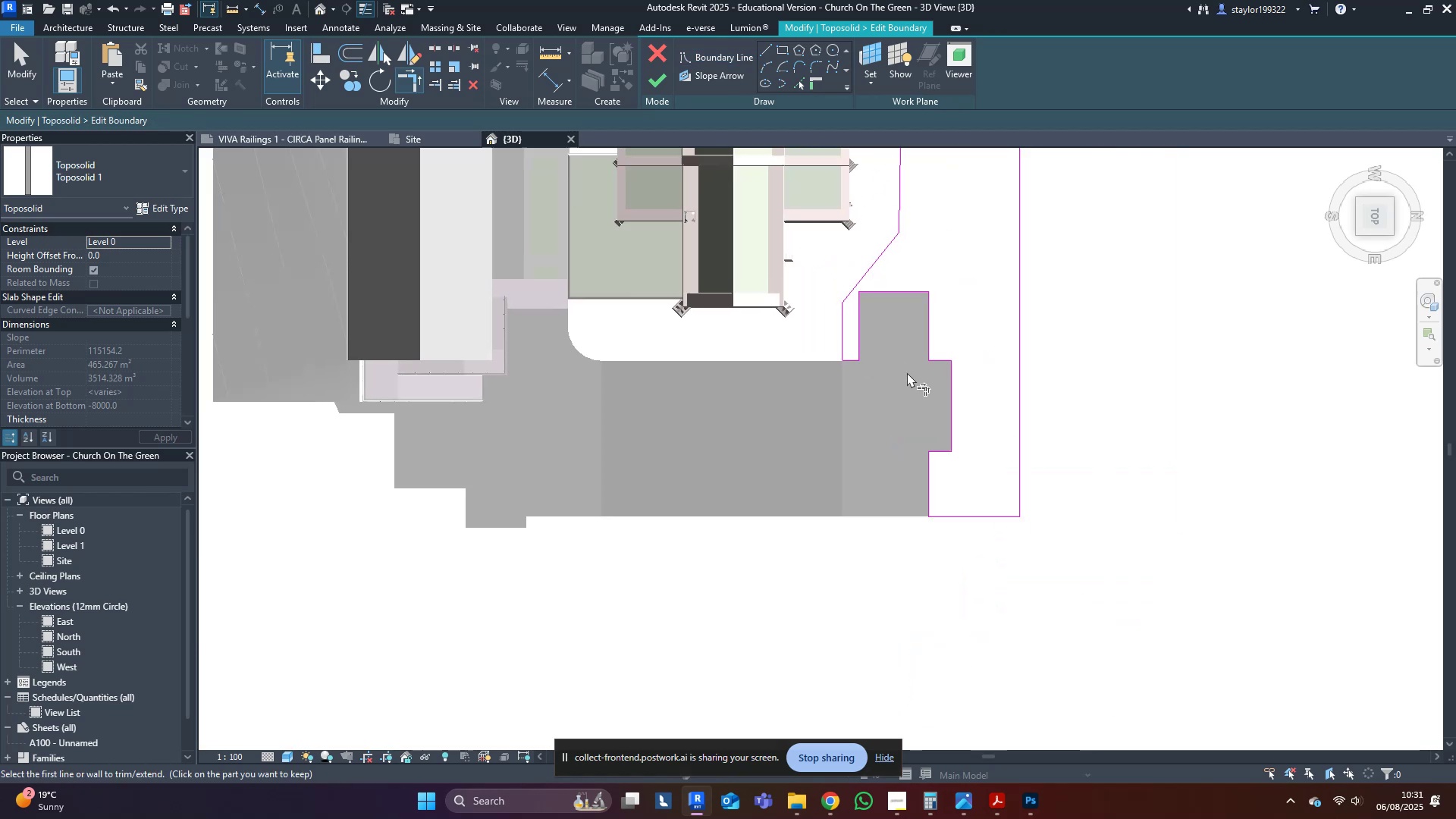 
type(md)
 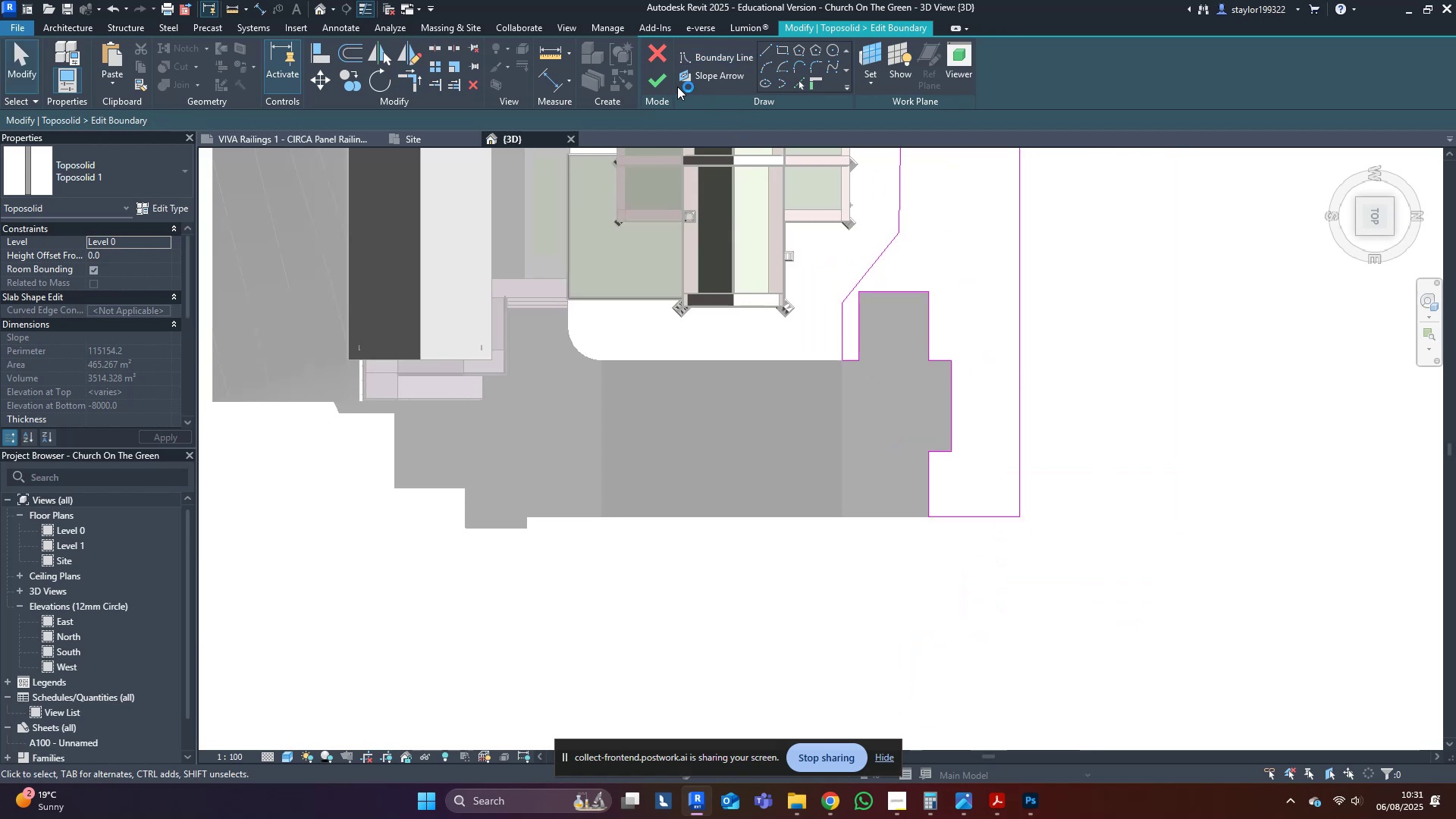 
double_click([670, 81])
 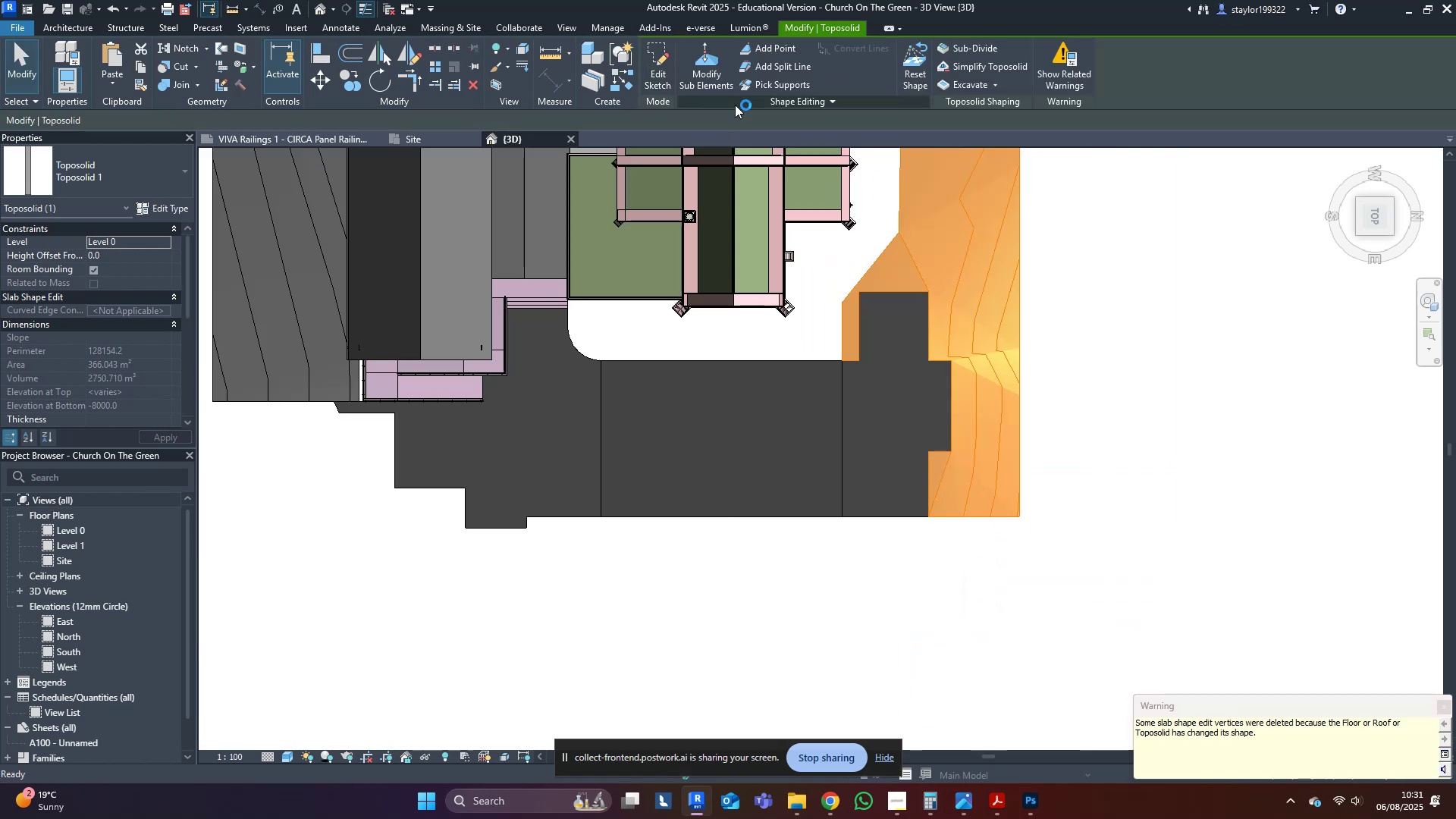 
left_click([1178, 410])
 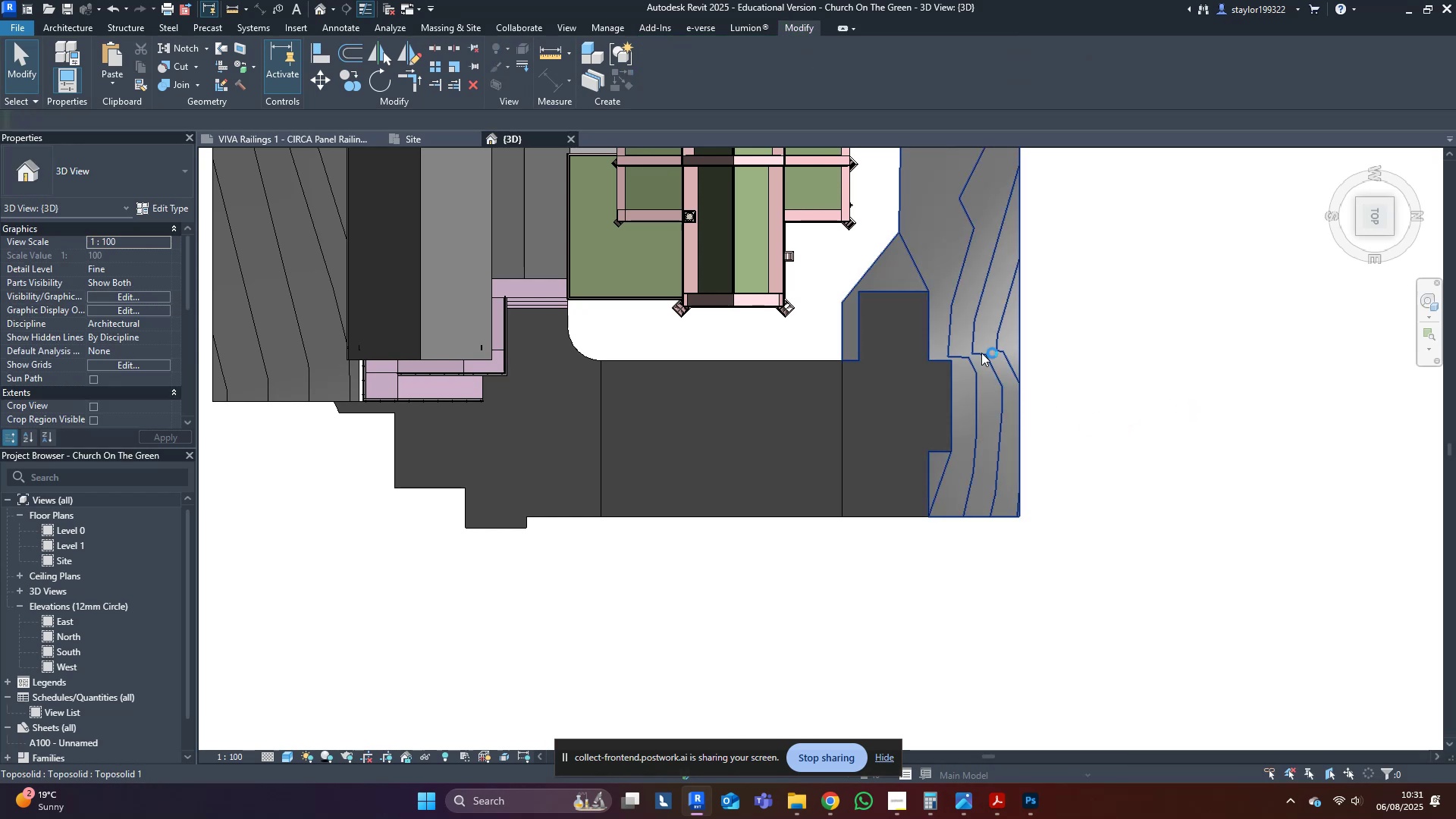 
hold_key(key=ShiftLeft, duration=0.37)
 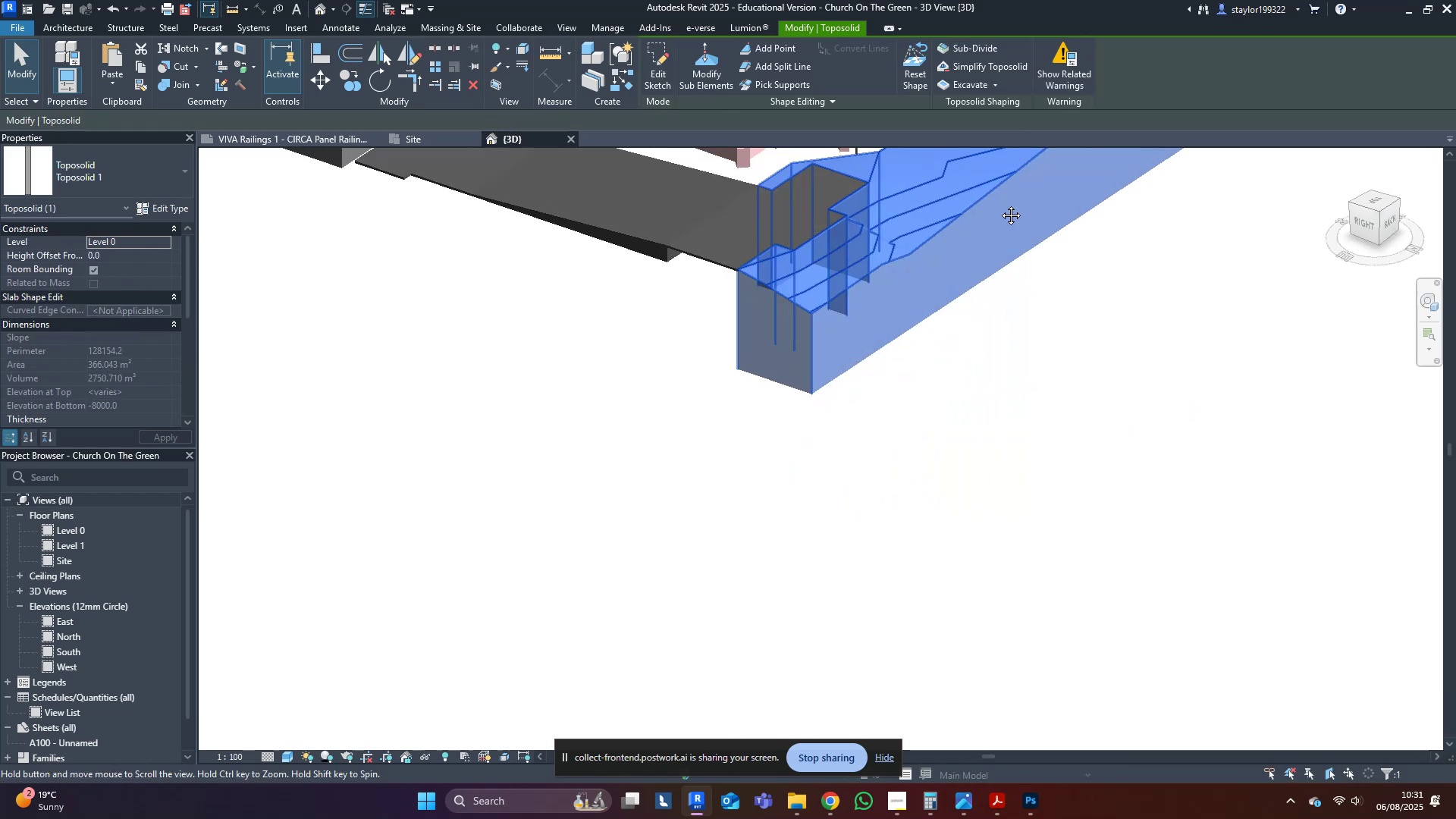 
key(Shift+ShiftLeft)
 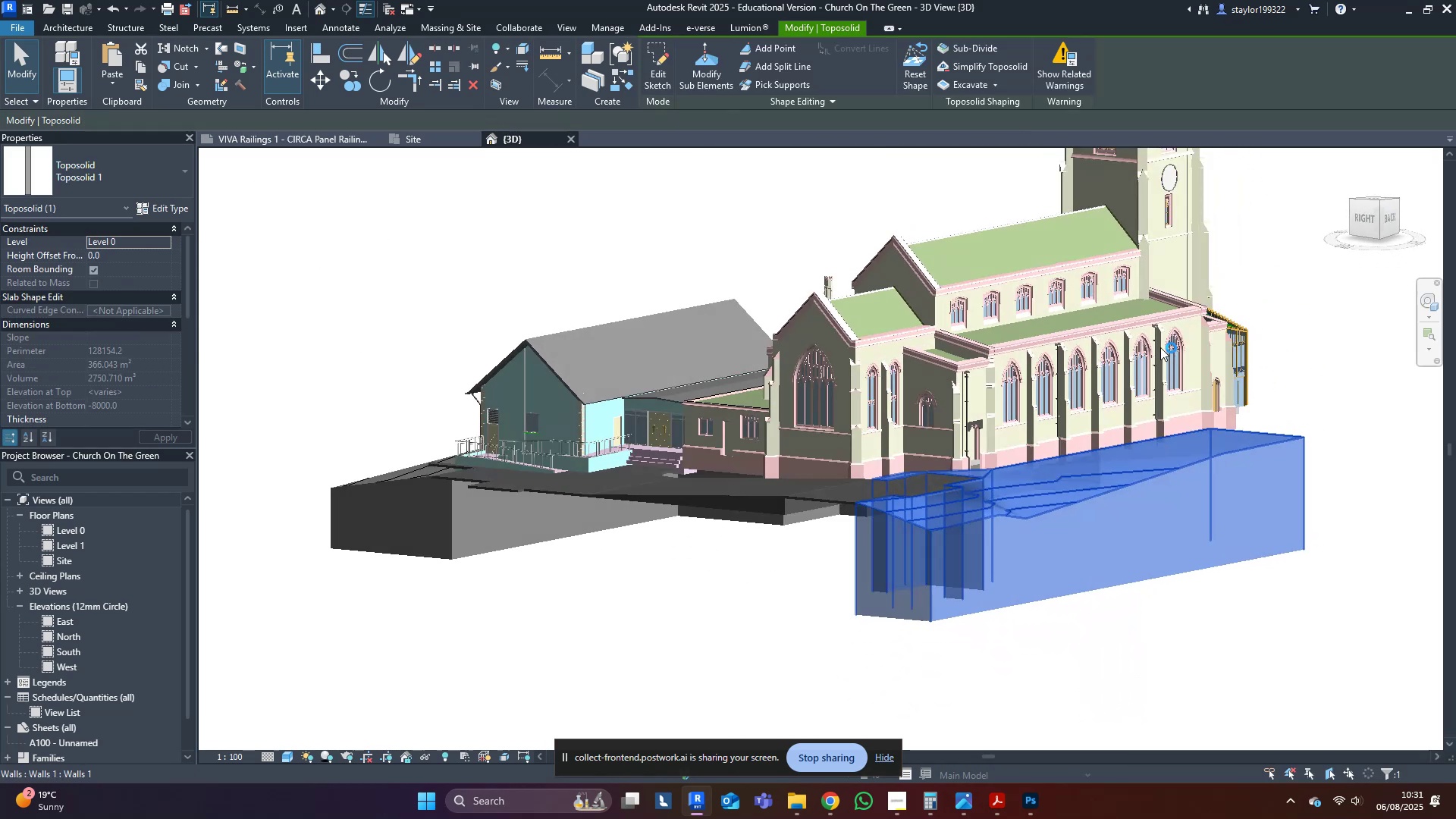 
scroll: coordinate [1149, 538], scroll_direction: up, amount: 9.0
 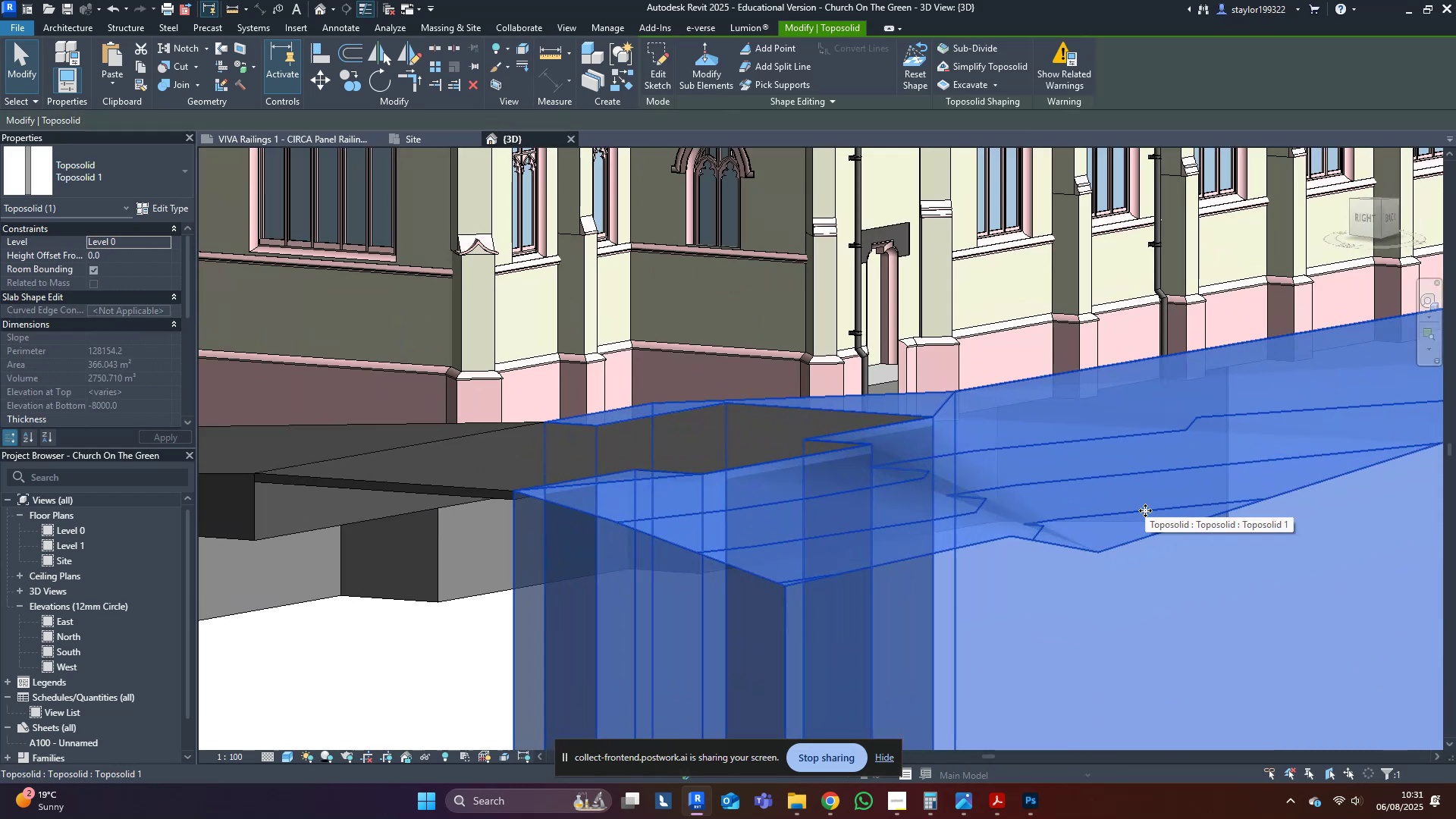 
key(Escape)
 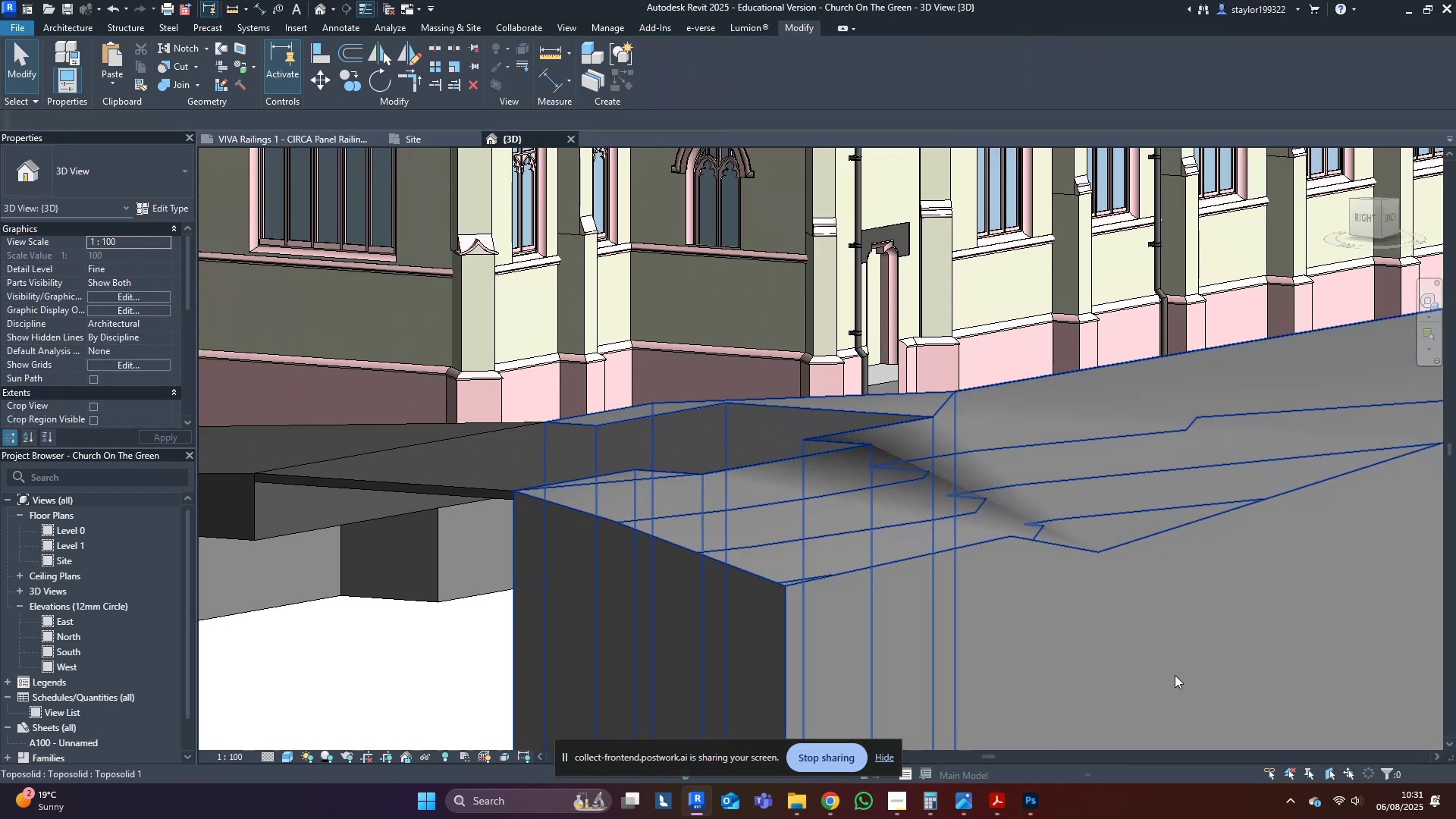 
scroll: coordinate [1200, 642], scroll_direction: down, amount: 4.0
 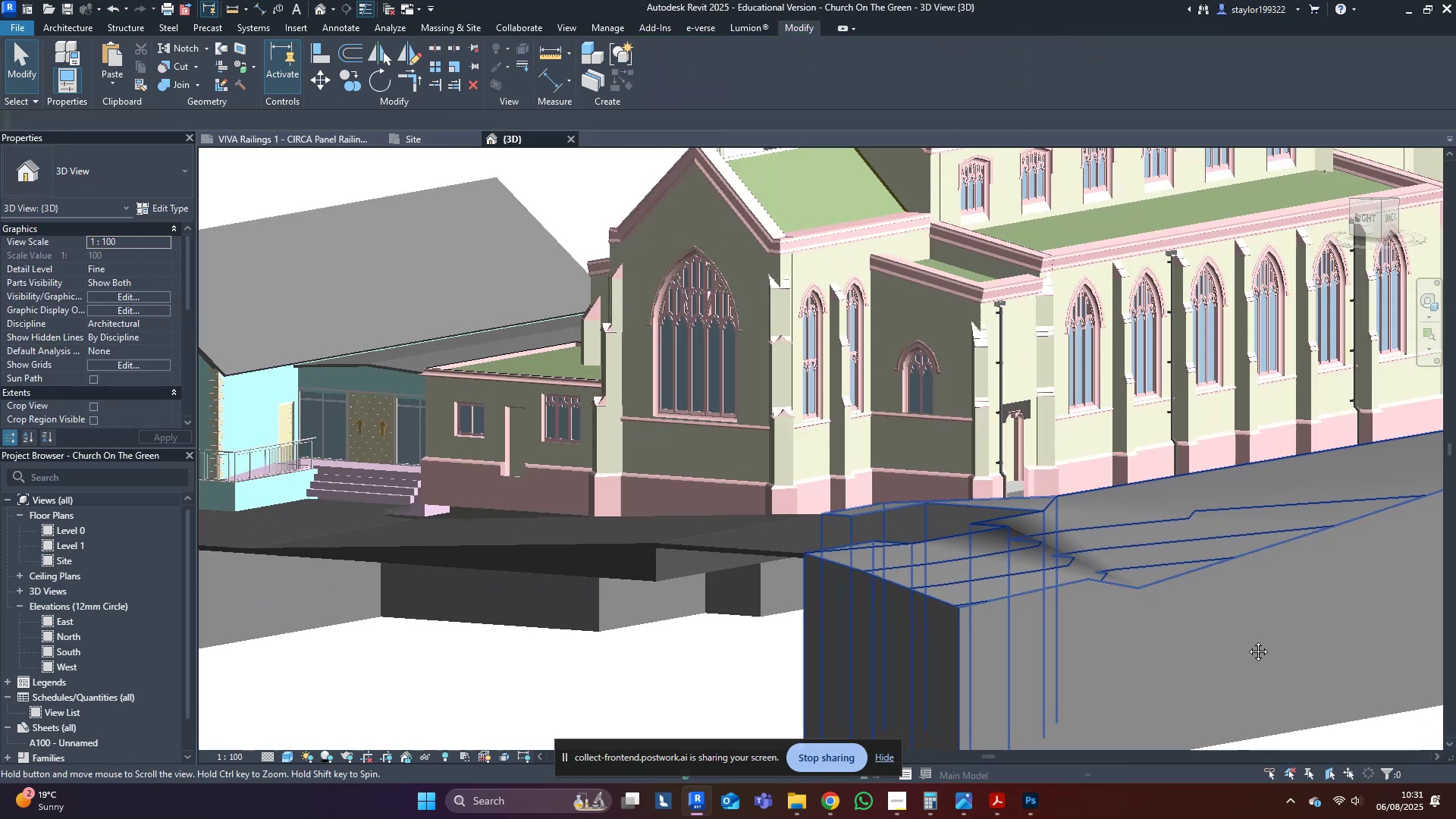 
left_click([992, 477])
 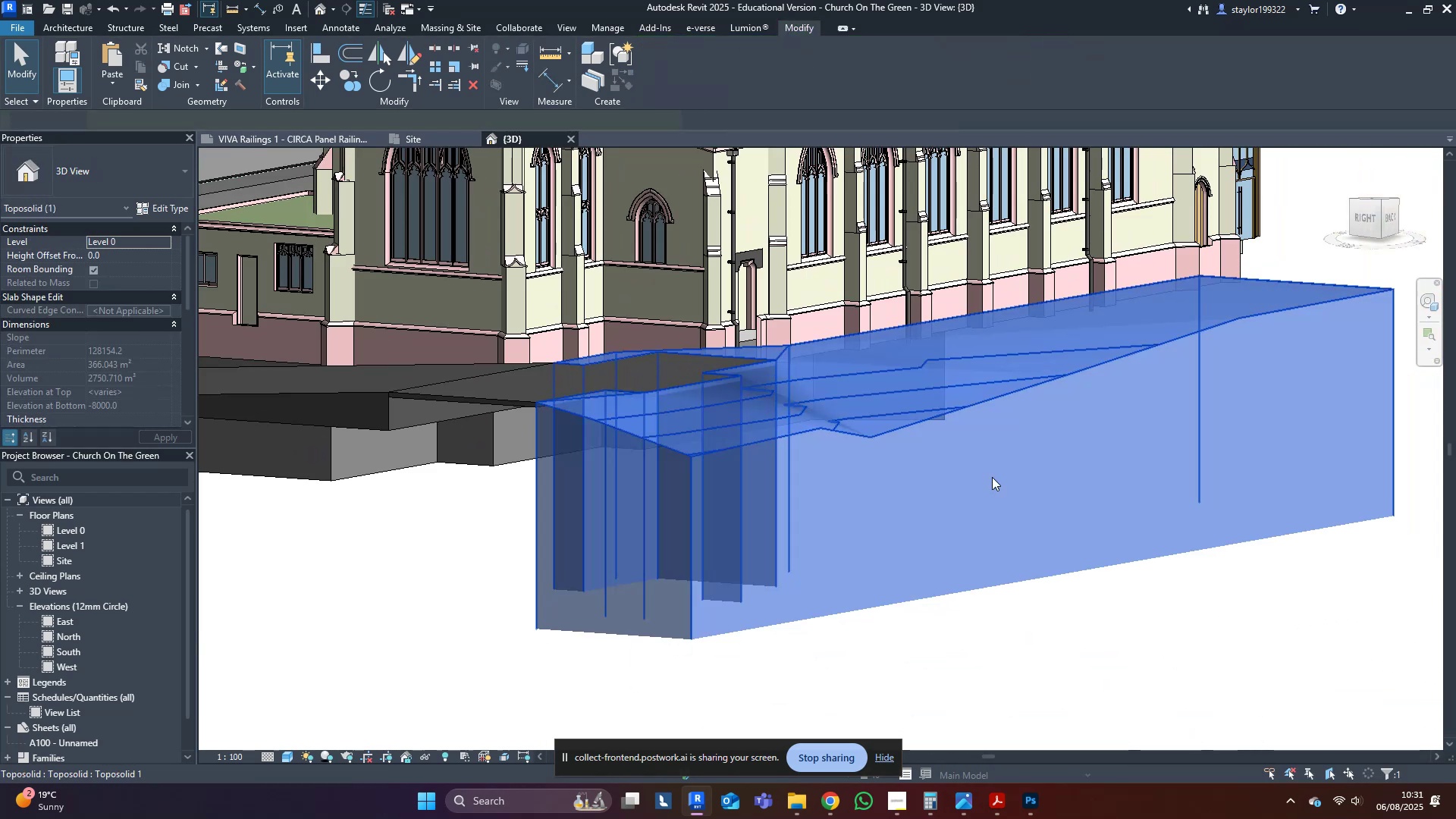 
hold_key(key=ShiftLeft, duration=0.35)
 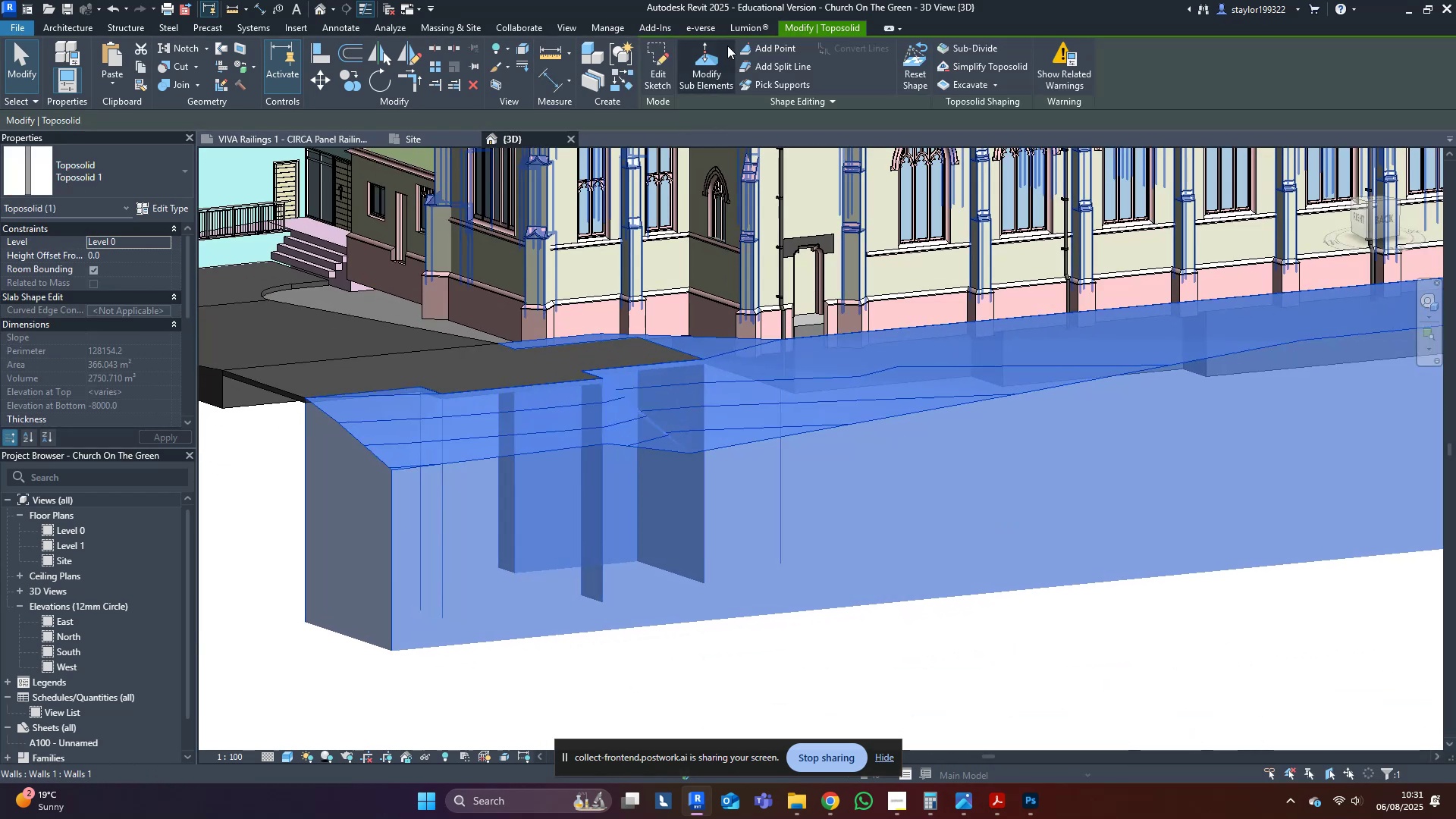 
left_click([713, 66])
 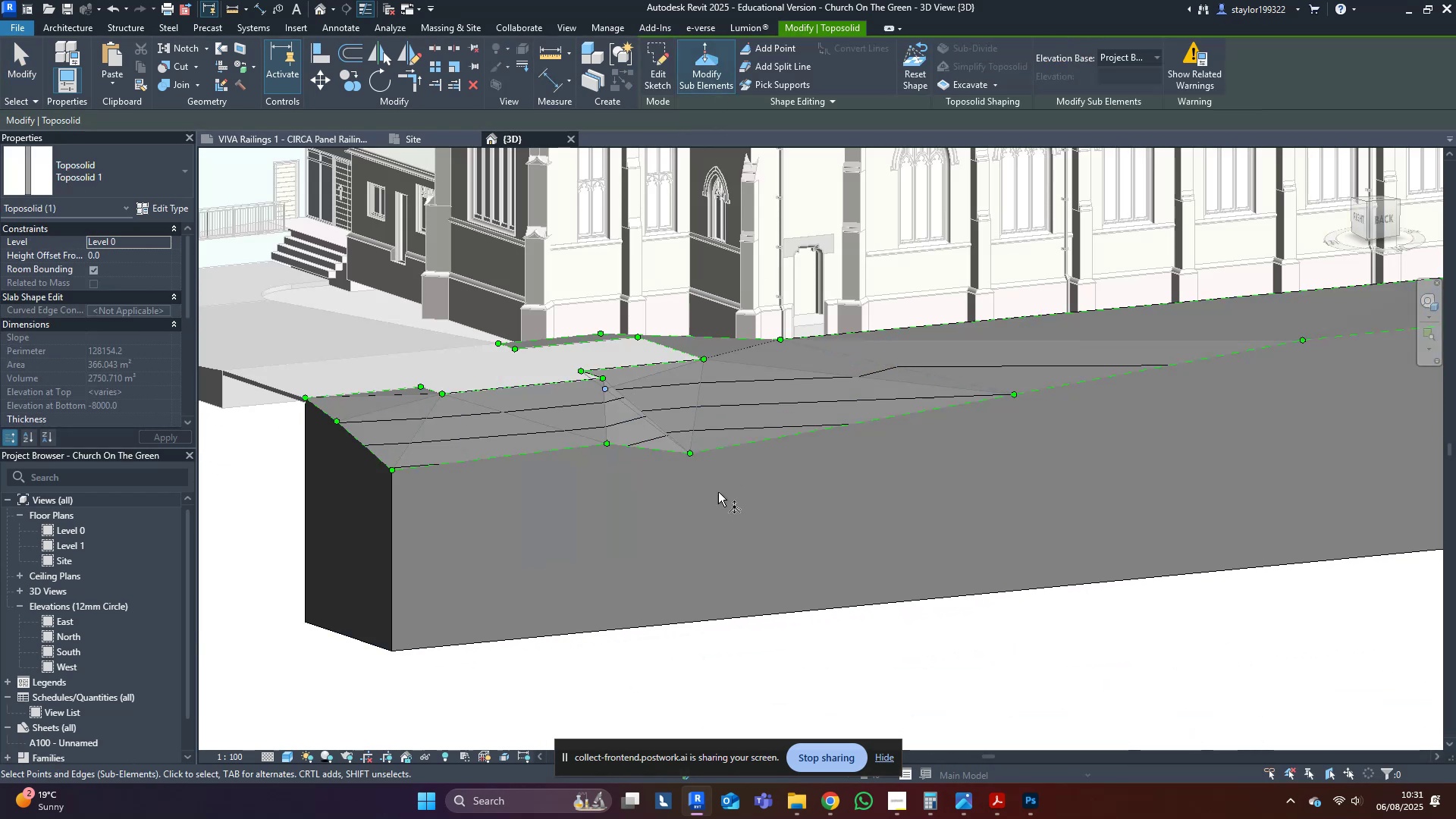 
left_click_drag(start_coordinate=[678, 507], to_coordinate=[737, 419])
 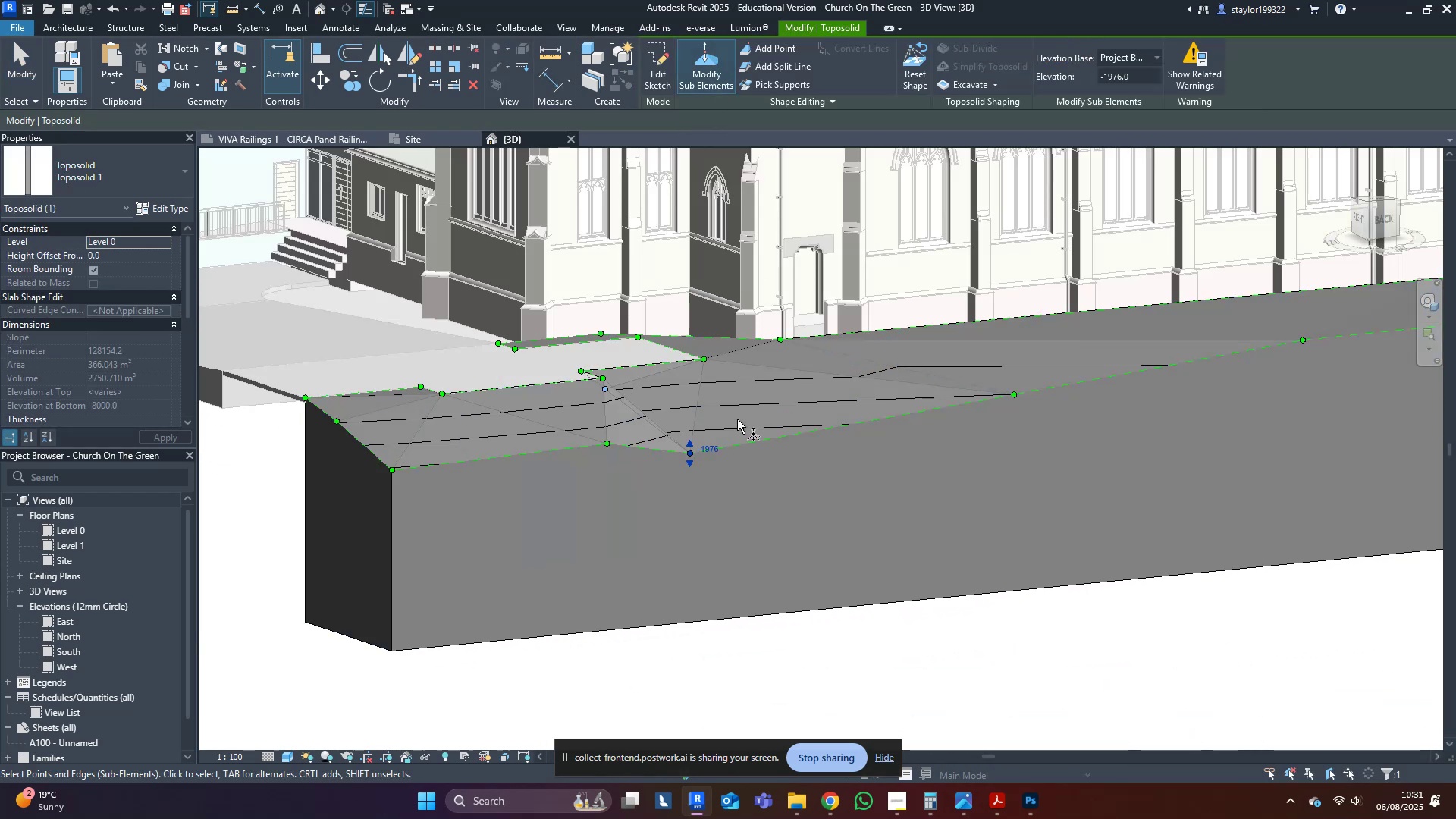 
key(Delete)
 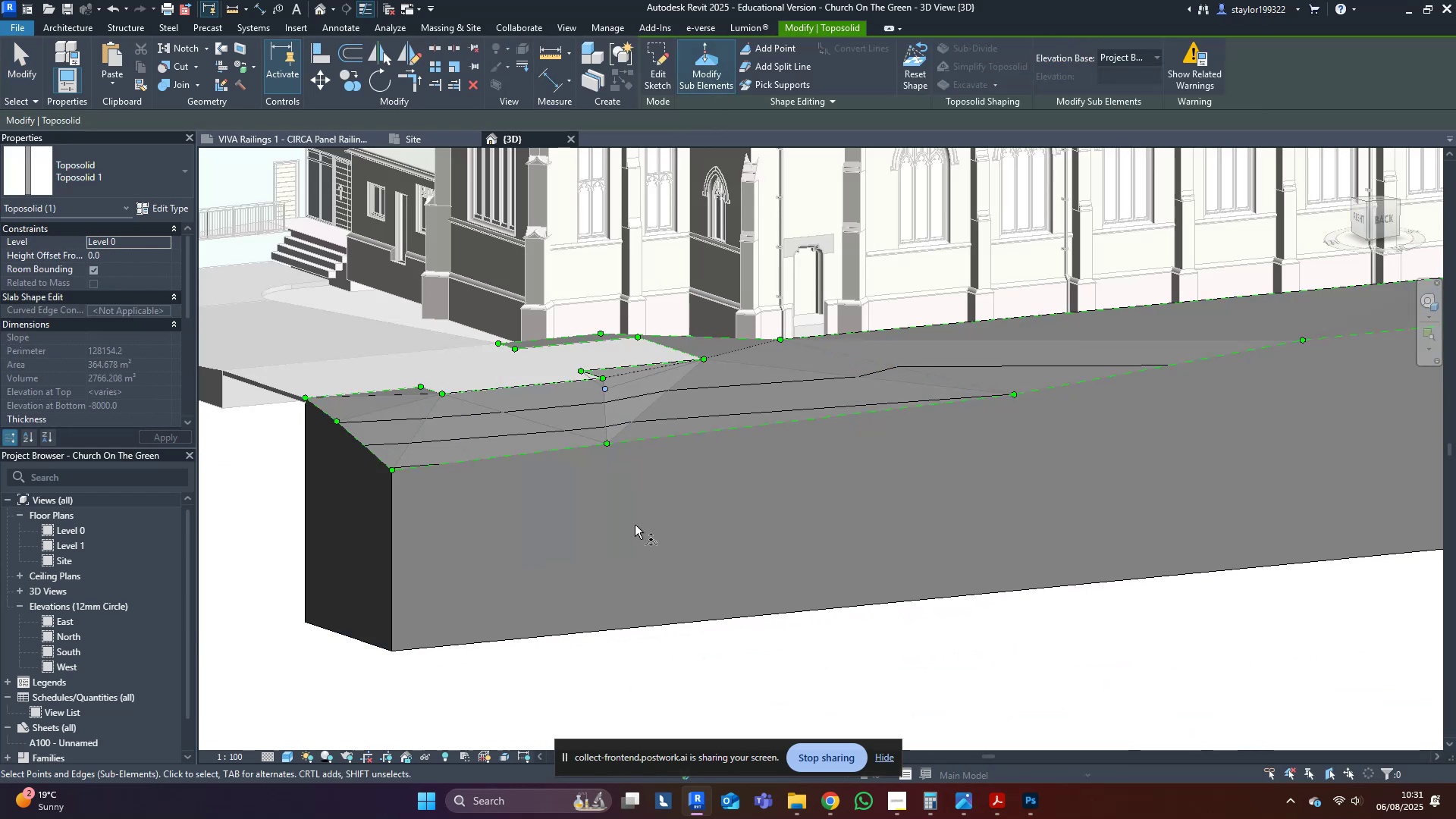 
left_click_drag(start_coordinate=[603, 529], to_coordinate=[642, 430])
 